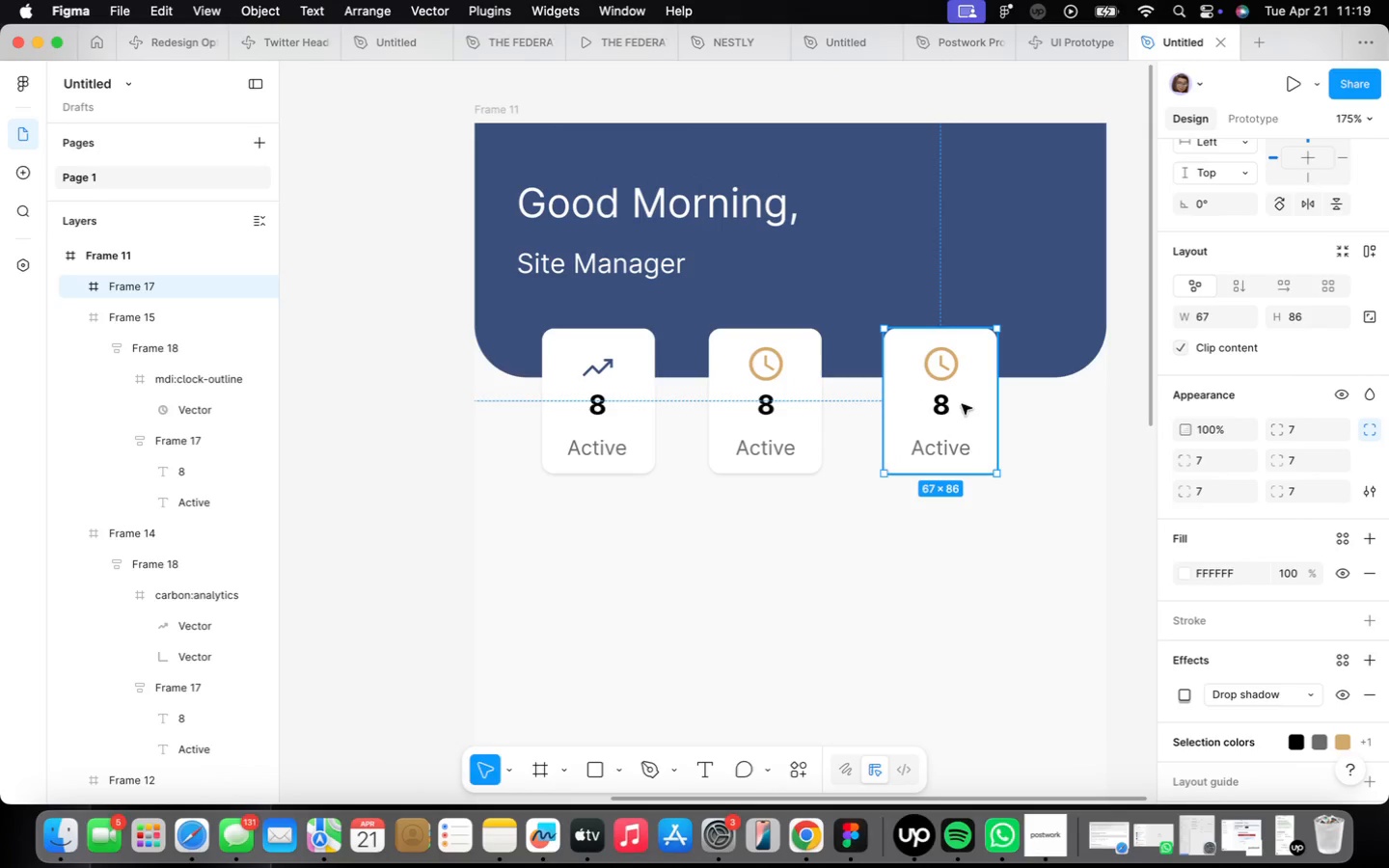 
double_click([940, 405])
 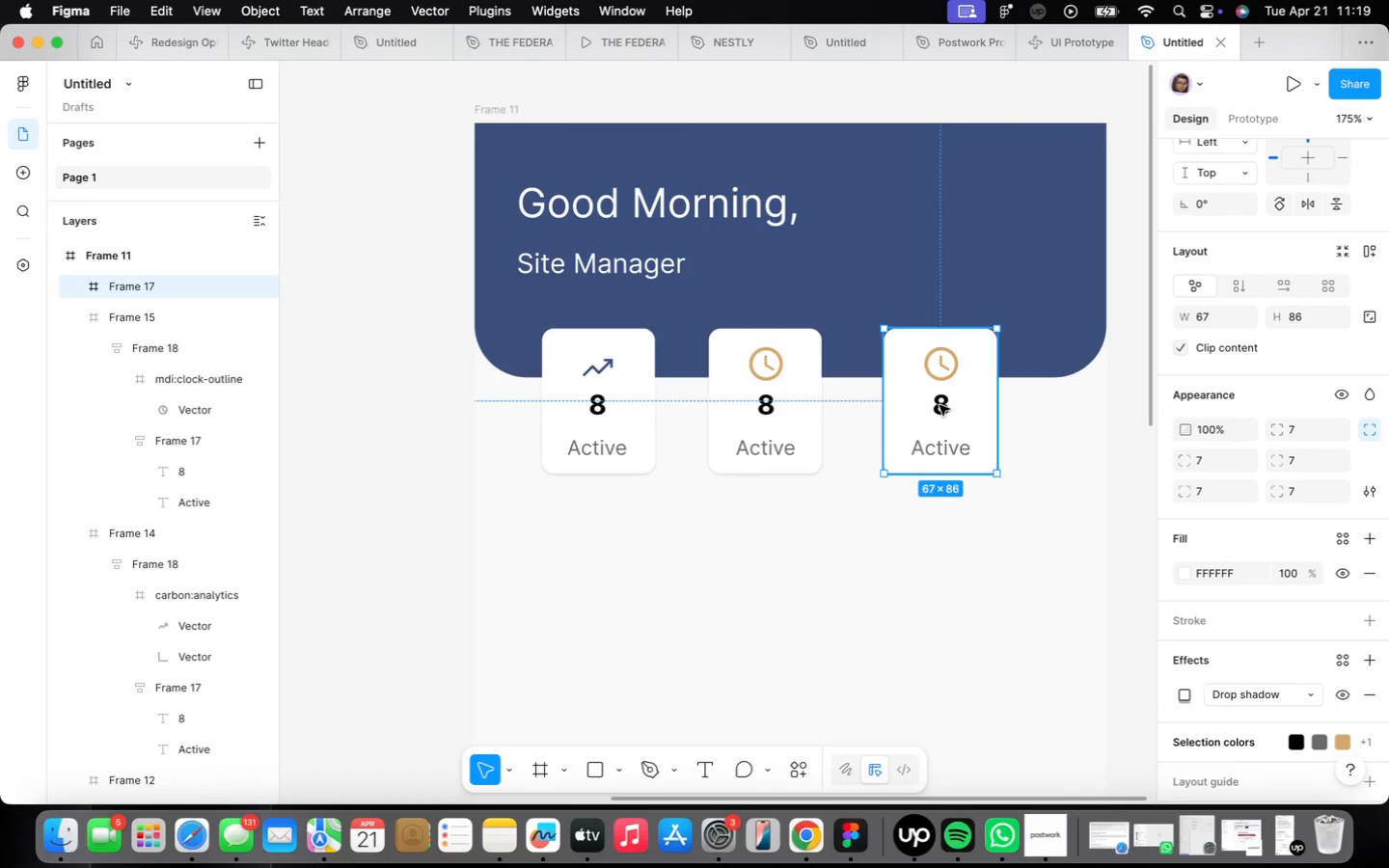 
triple_click([940, 405])
 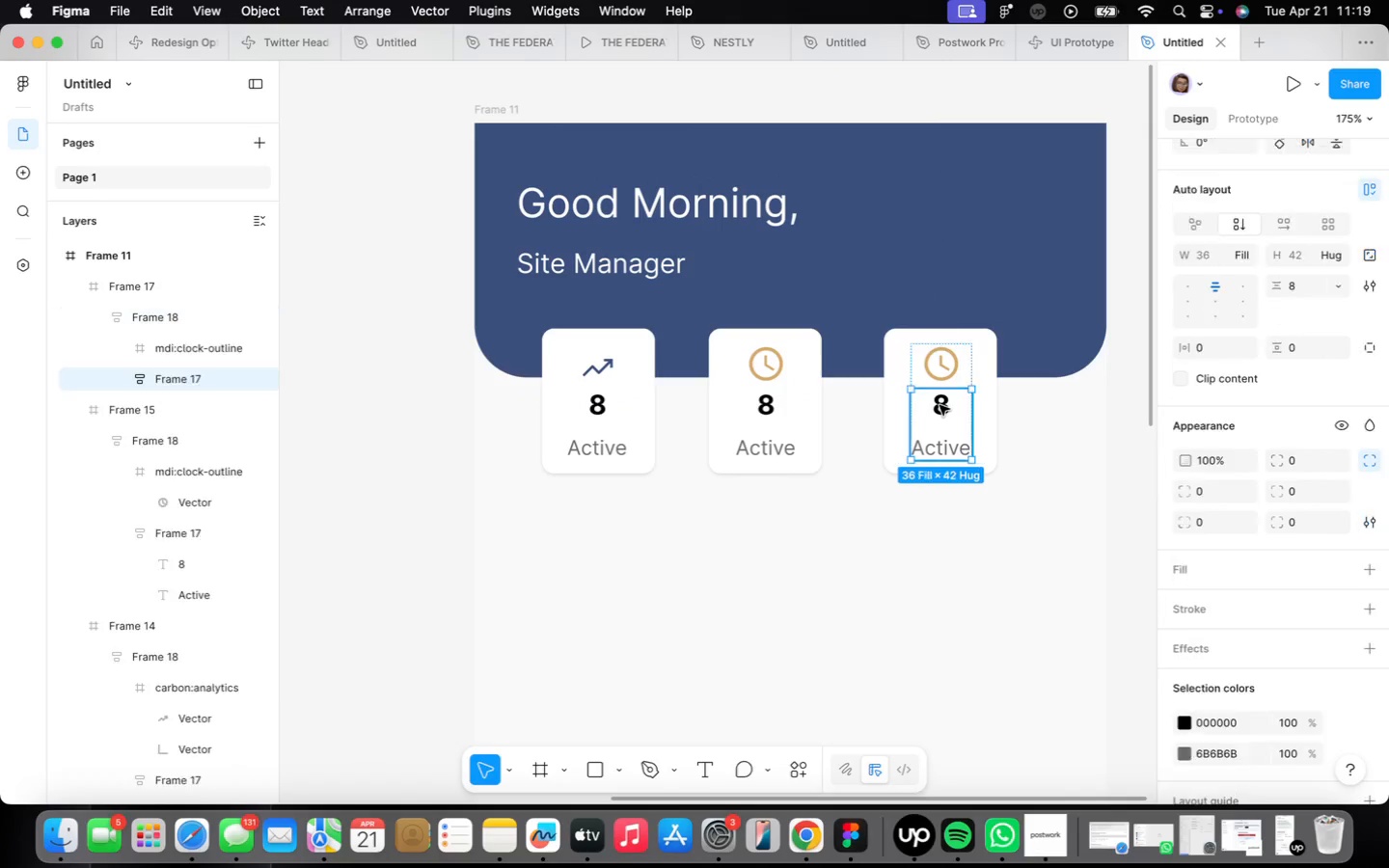 
triple_click([940, 405])
 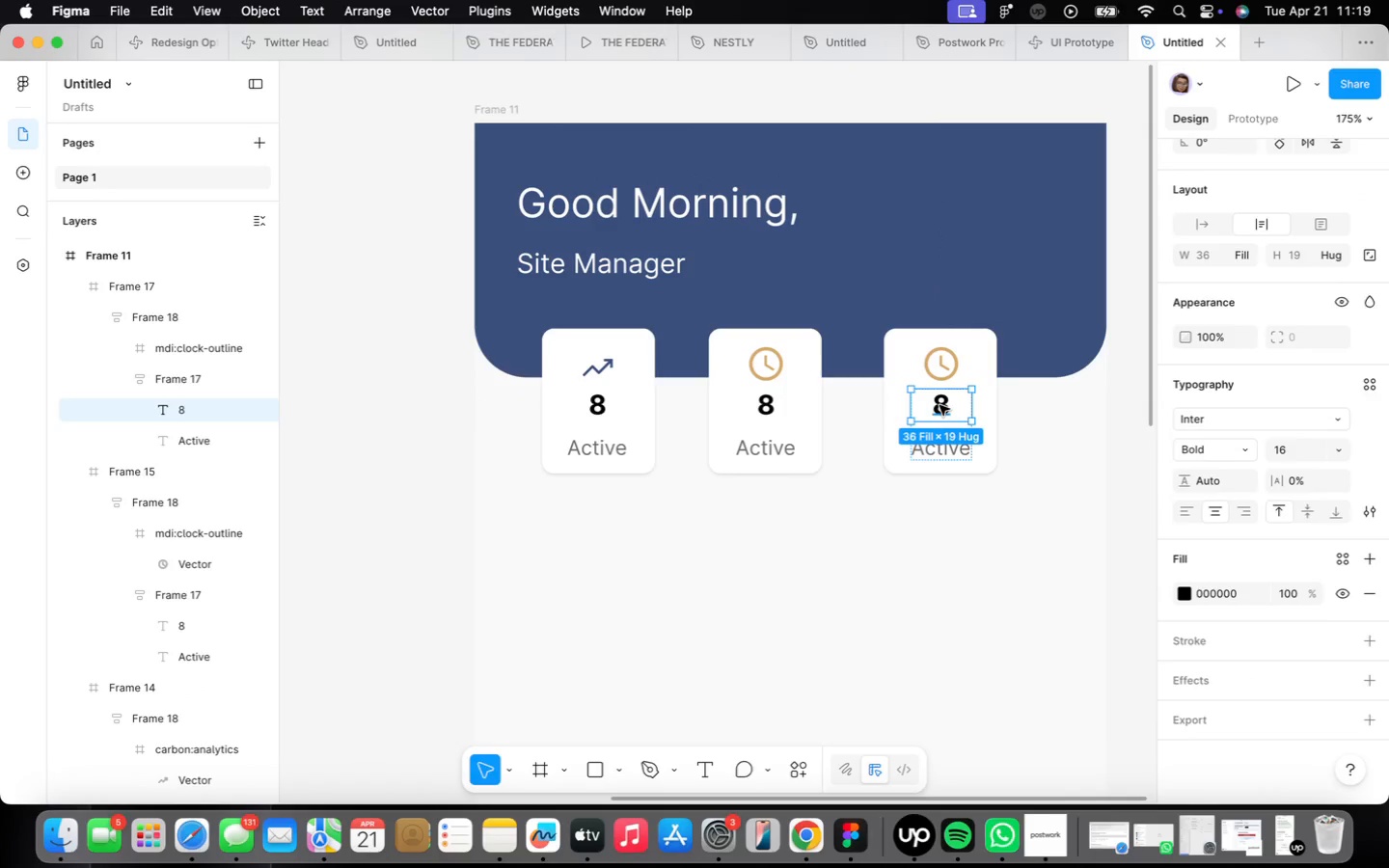 
triple_click([940, 405])
 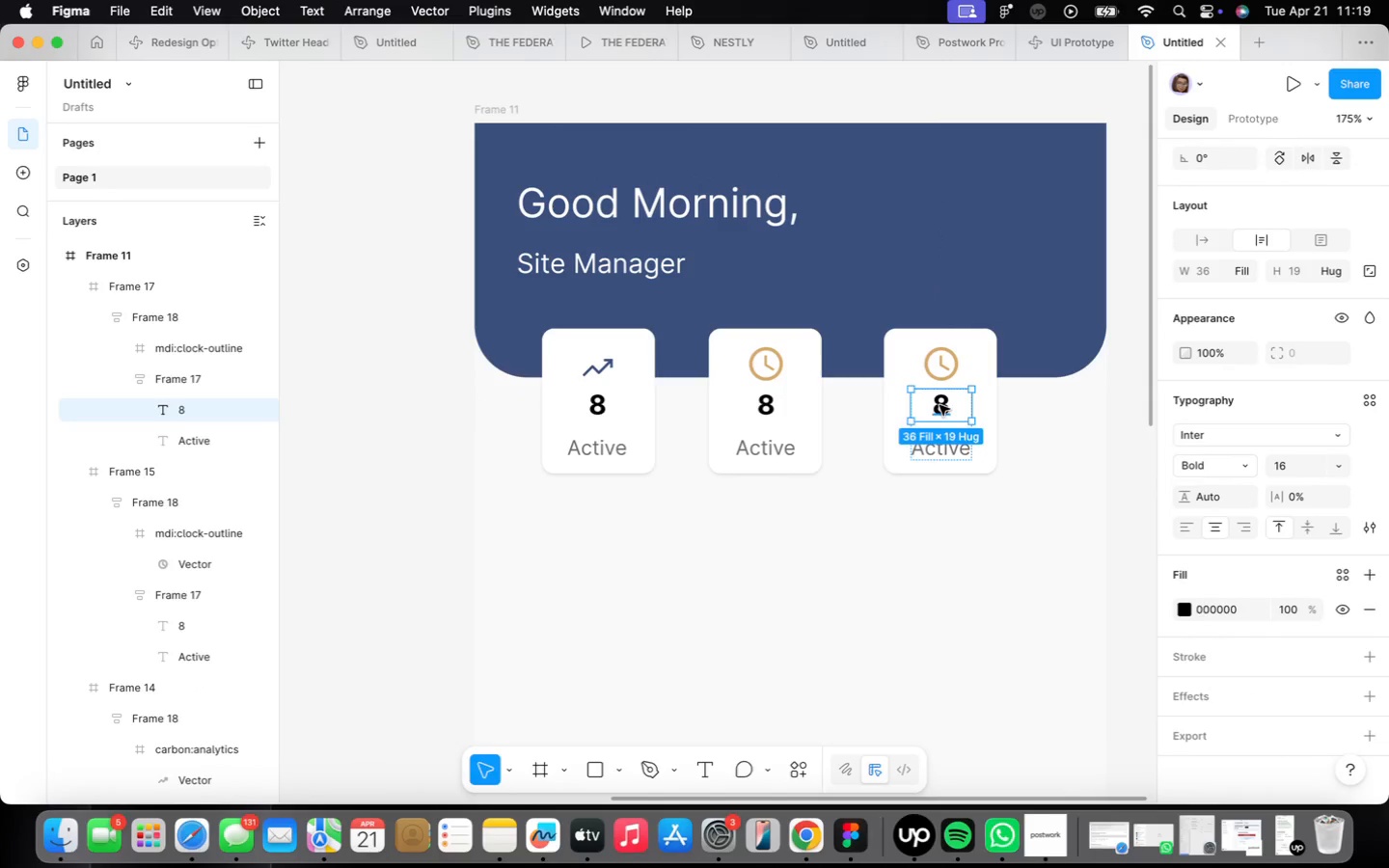 
triple_click([940, 405])
 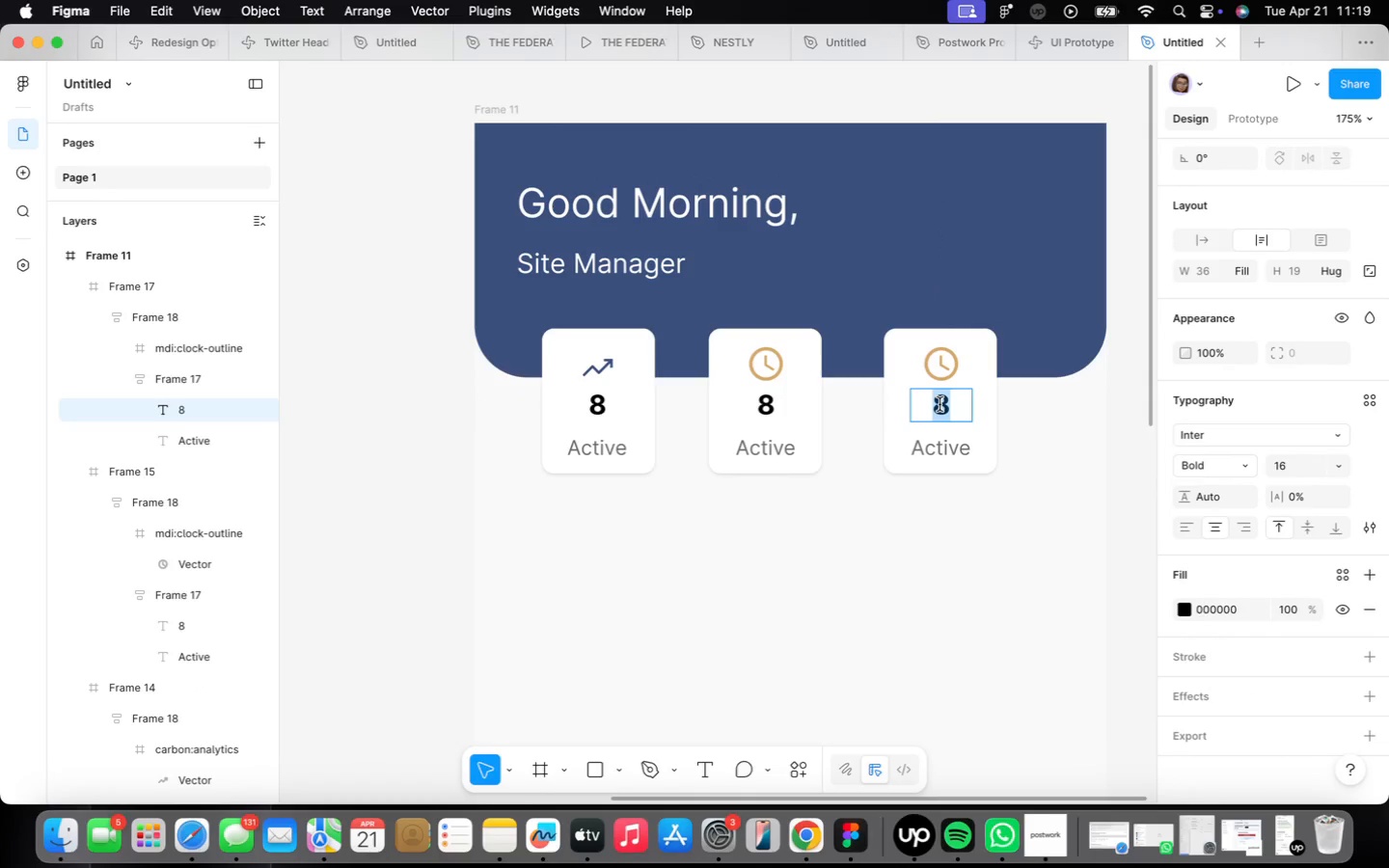 
mouse_move([913, 781])
 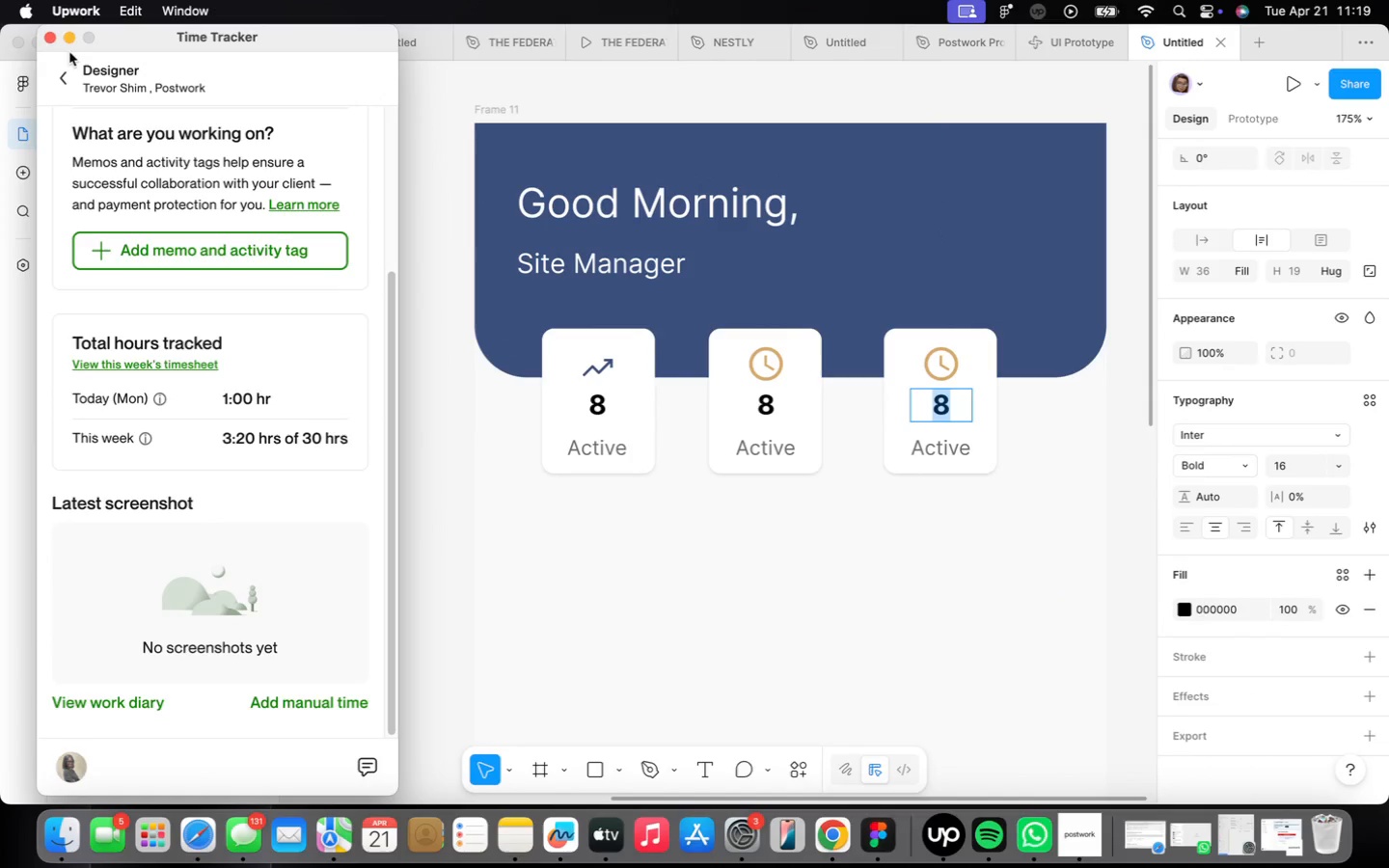 
left_click([71, 37])
 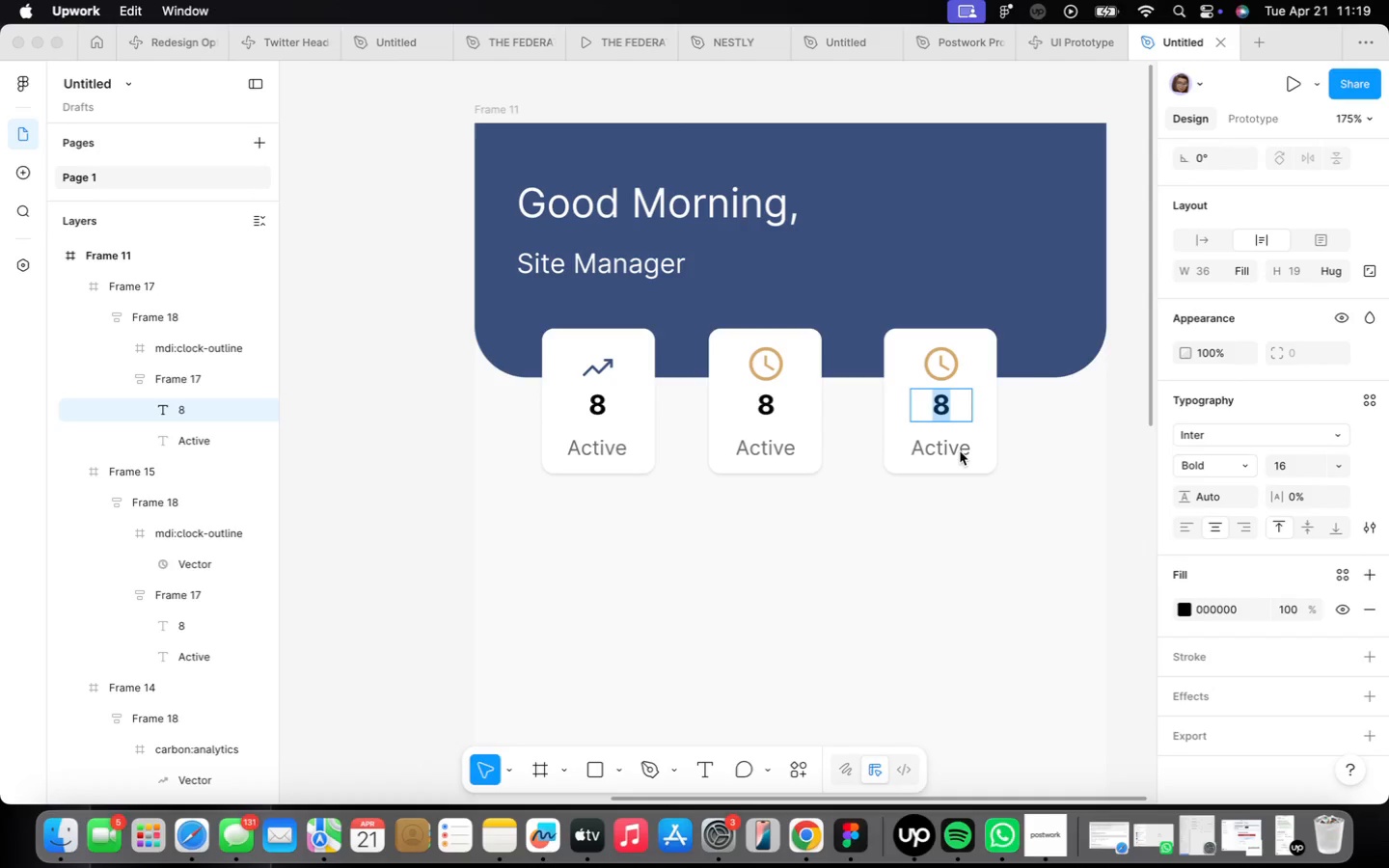 
wait(18.68)
 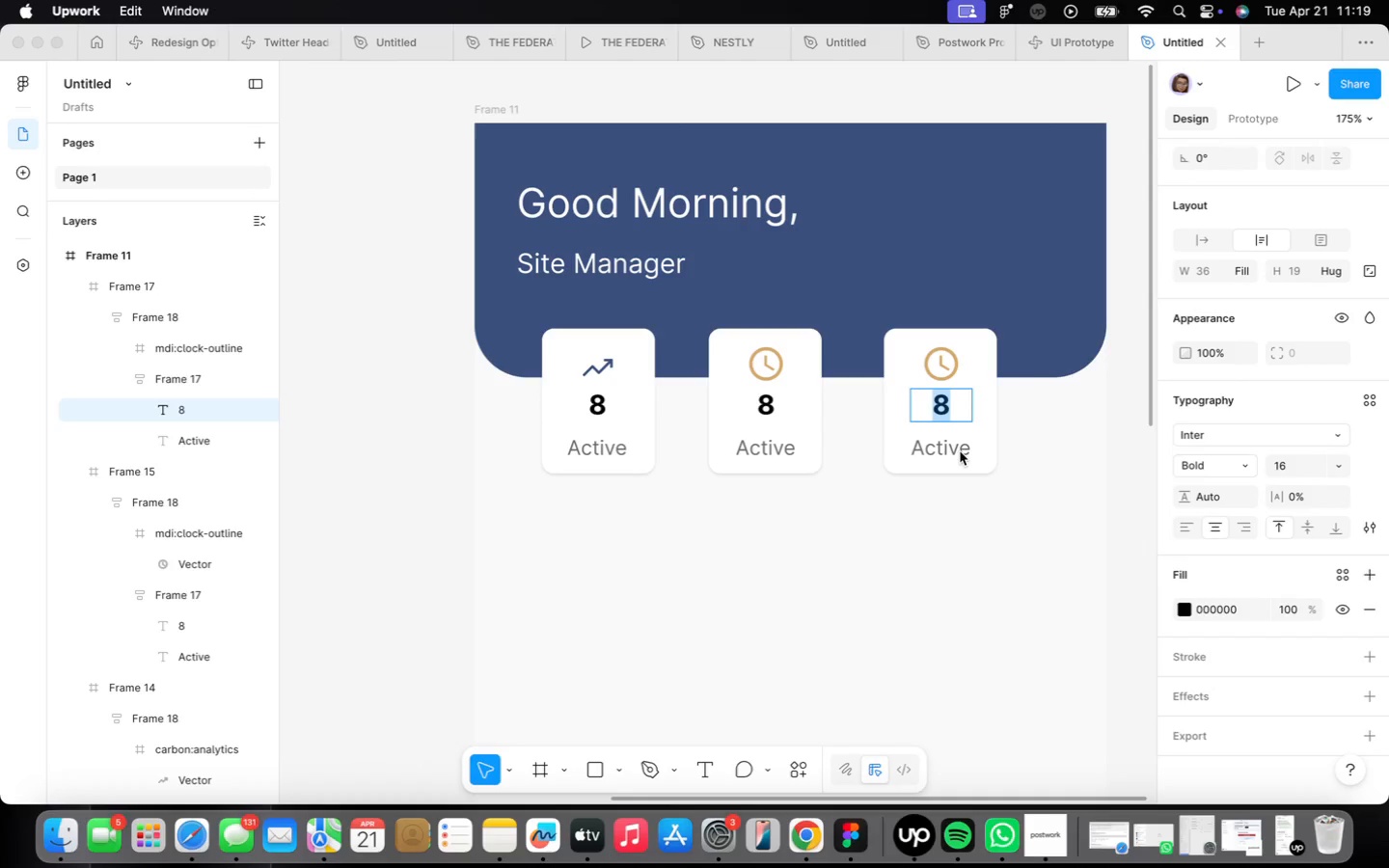 
key(3)
 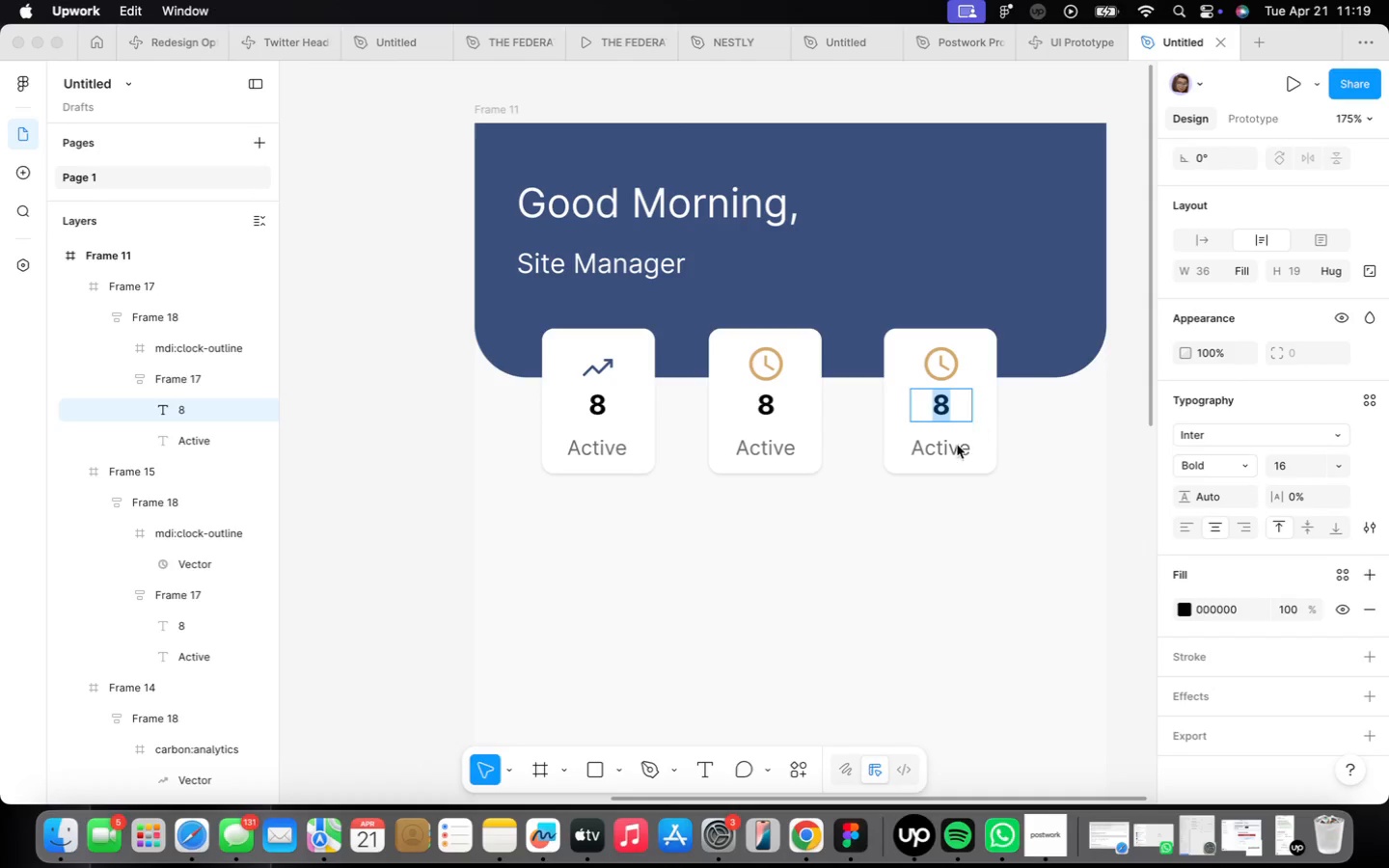 
hold_key(key=3, duration=0.32)
 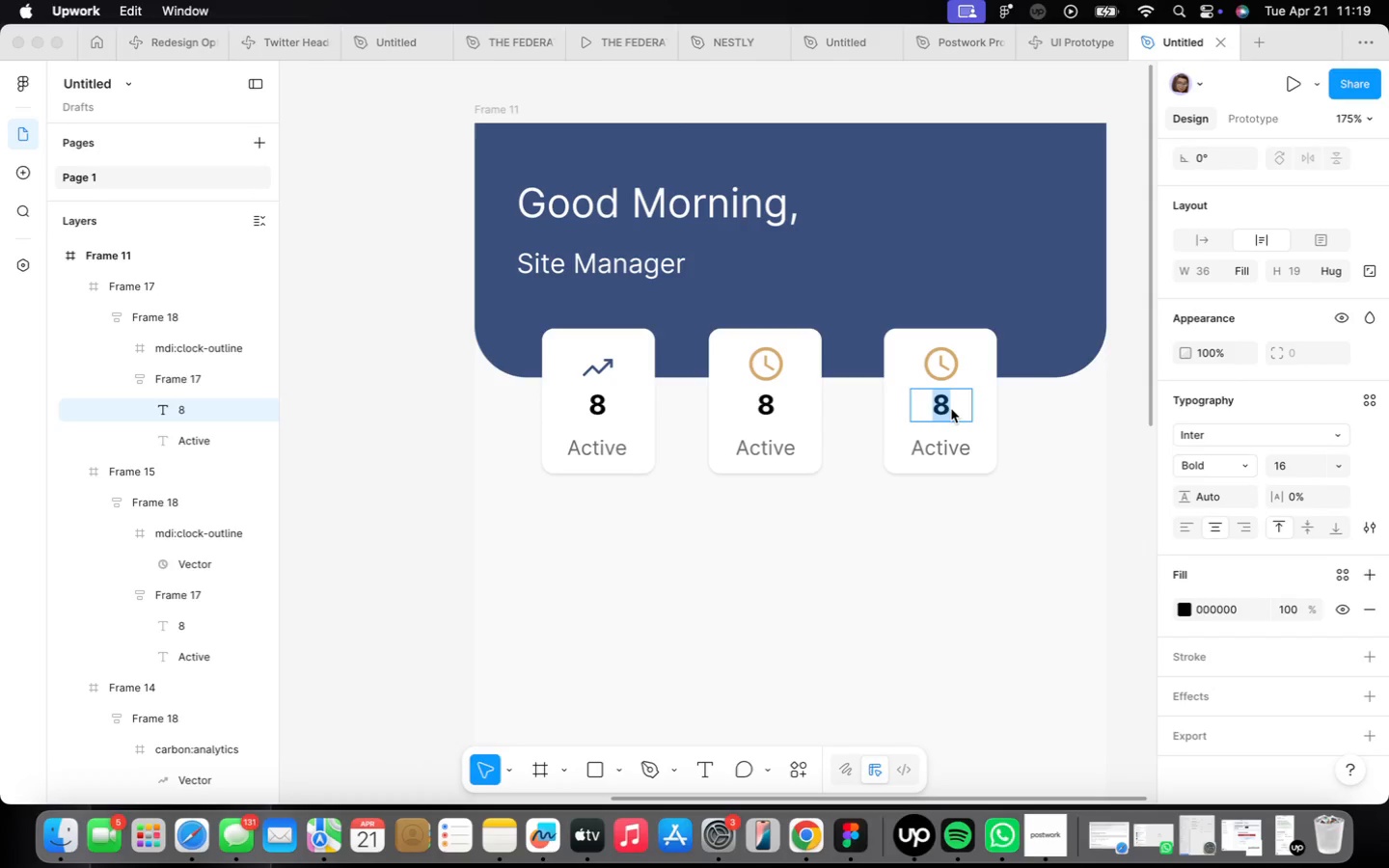 
left_click([951, 409])
 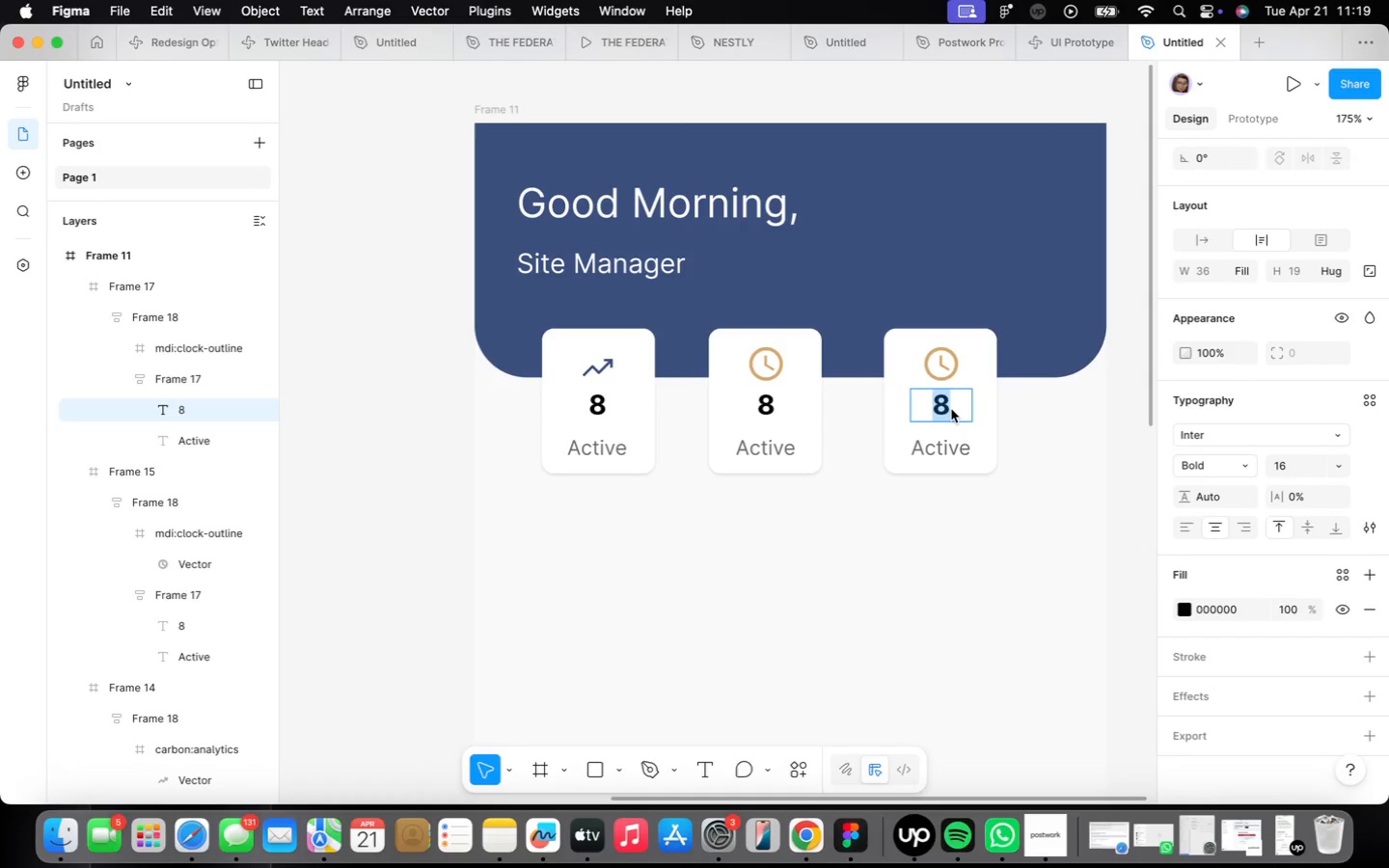 
key(3)
 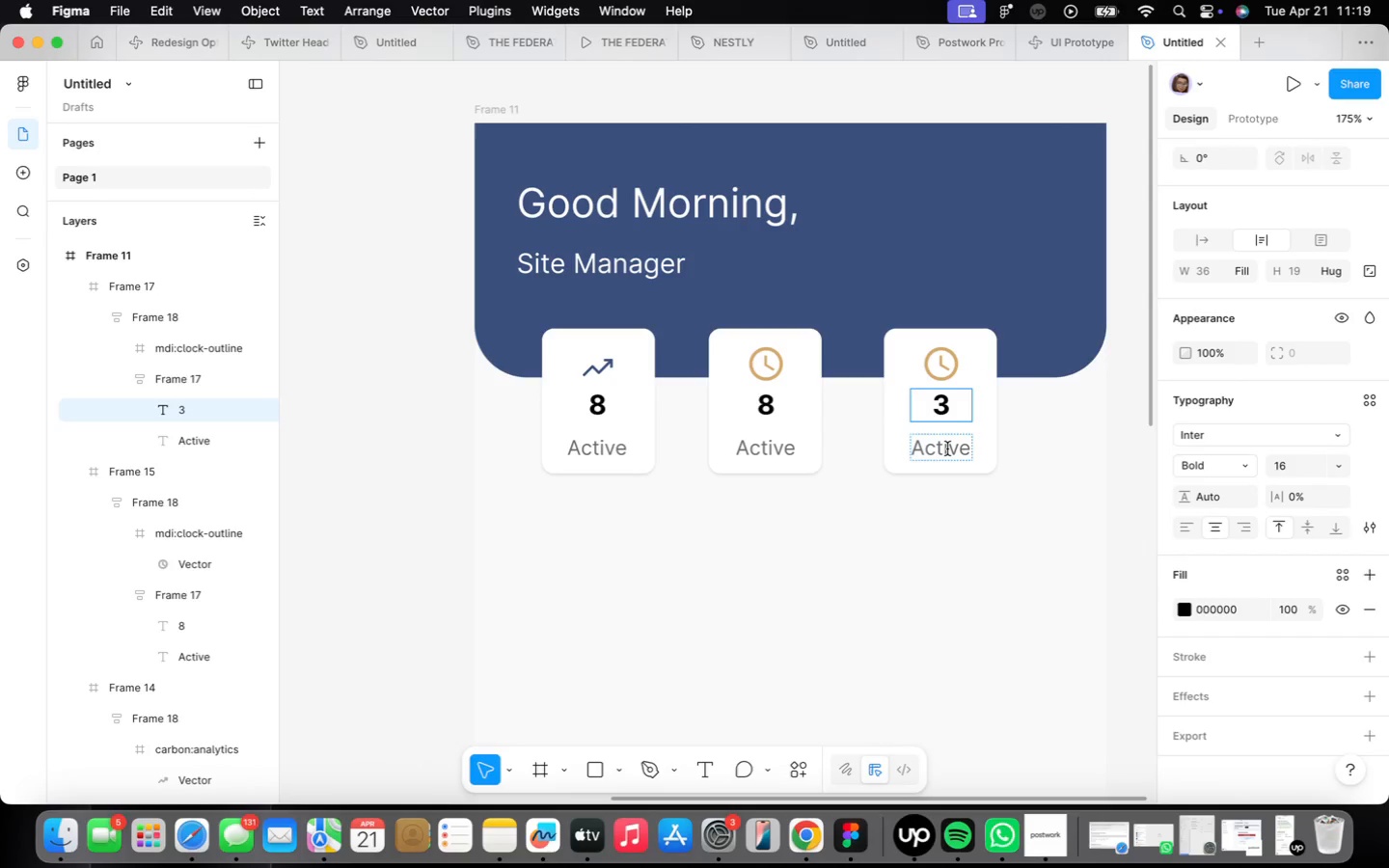 
left_click([947, 446])
 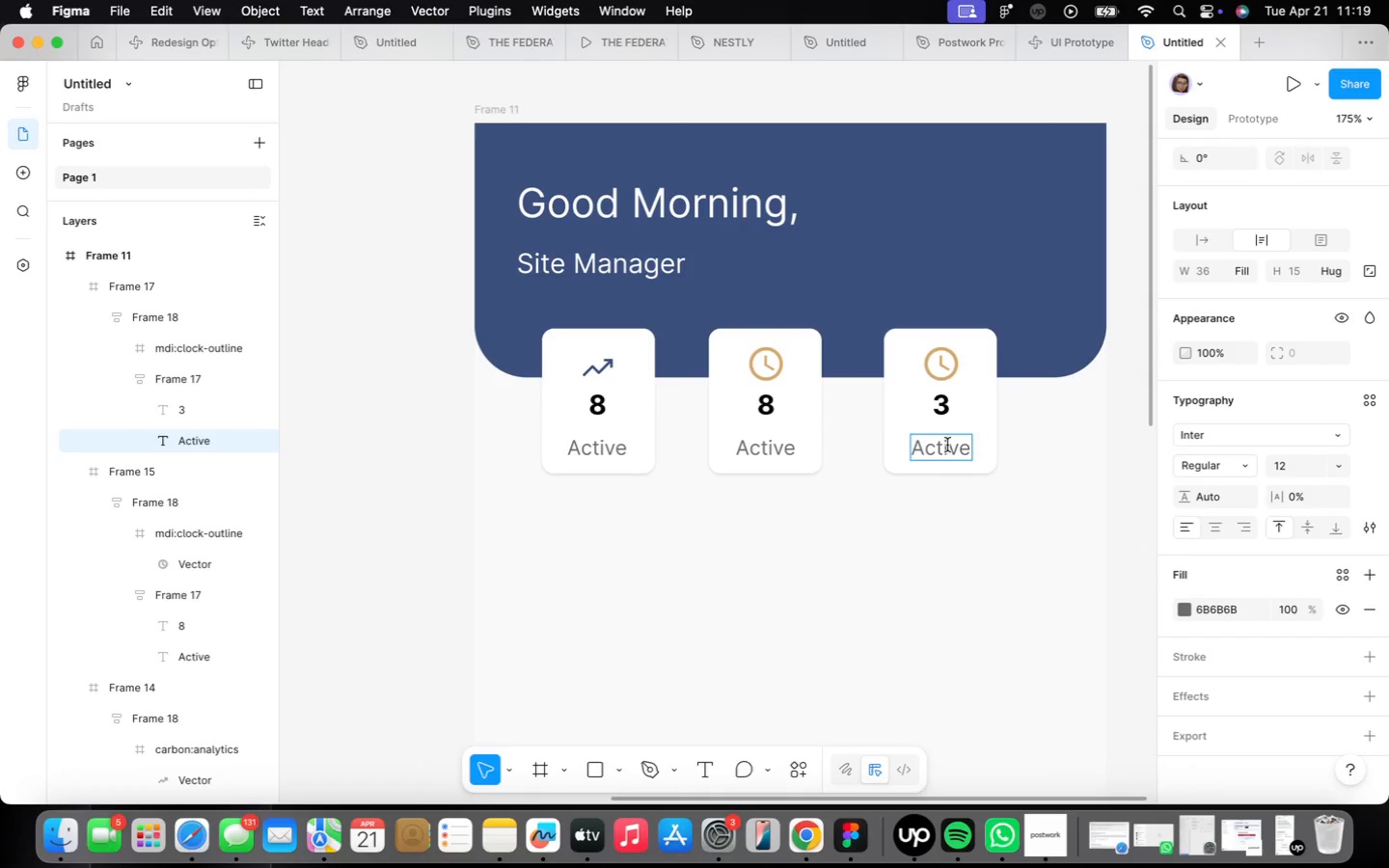 
double_click([947, 445])
 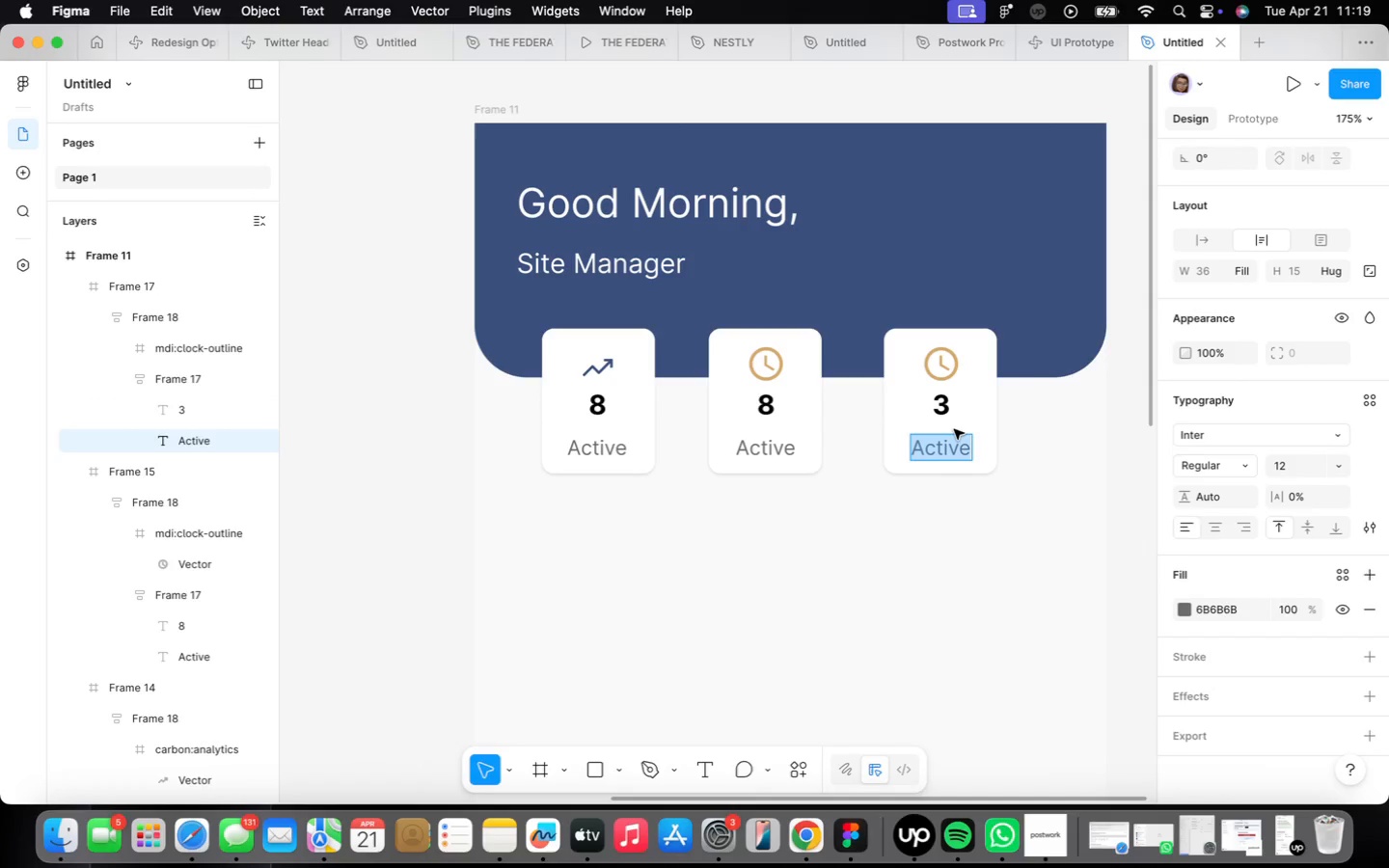 
type(Issuea)
 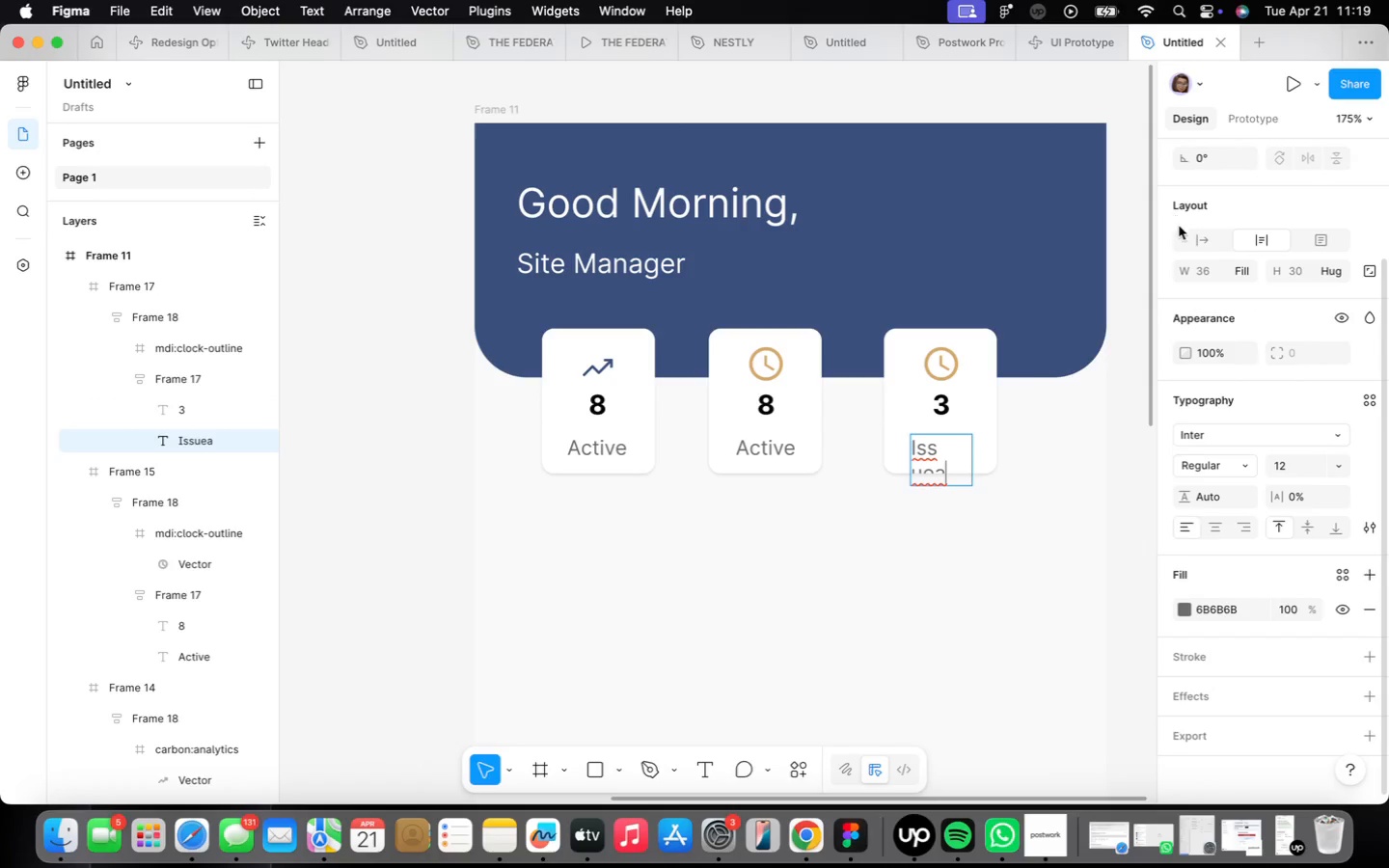 
left_click([1189, 240])
 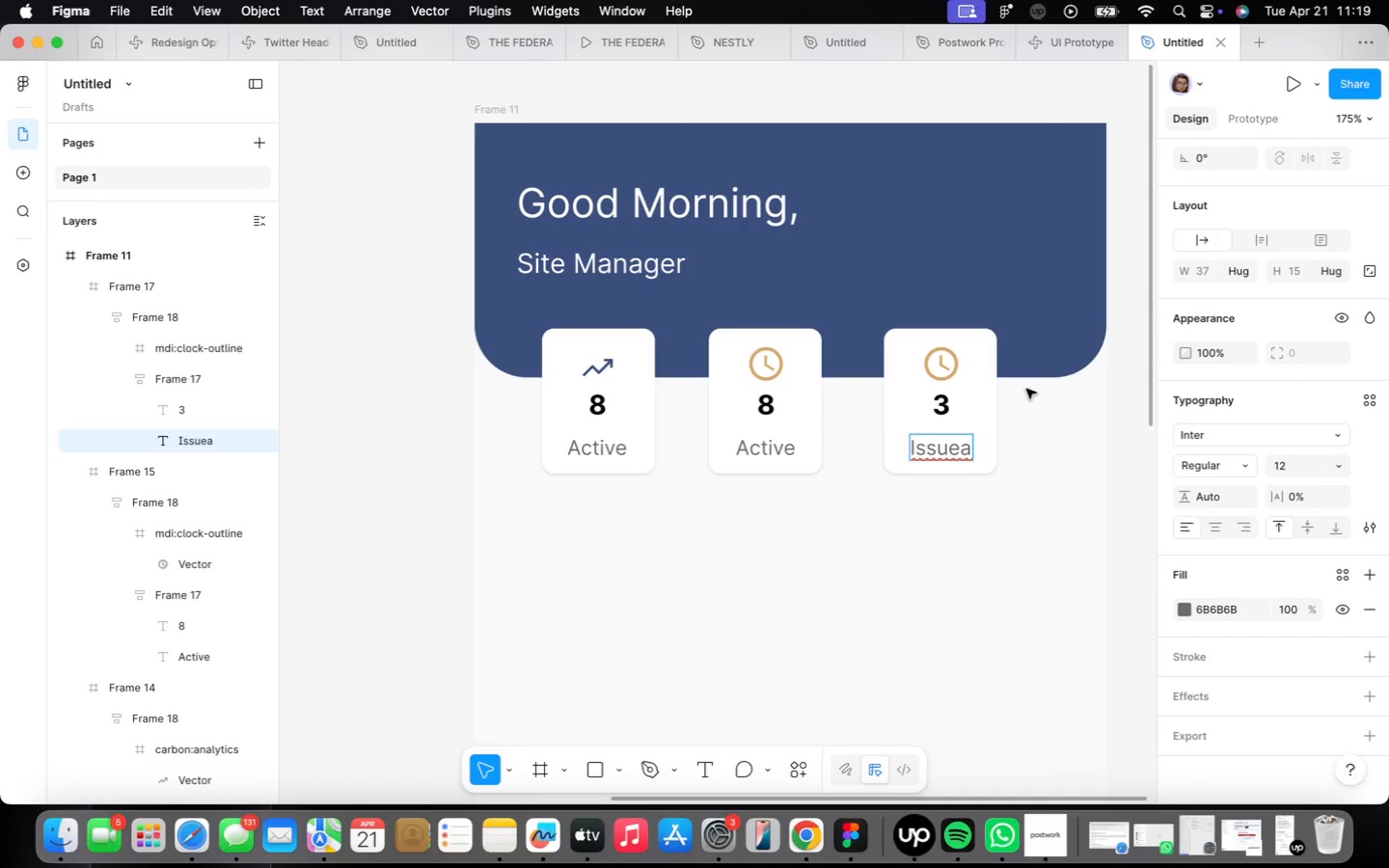 
key(Backspace)
 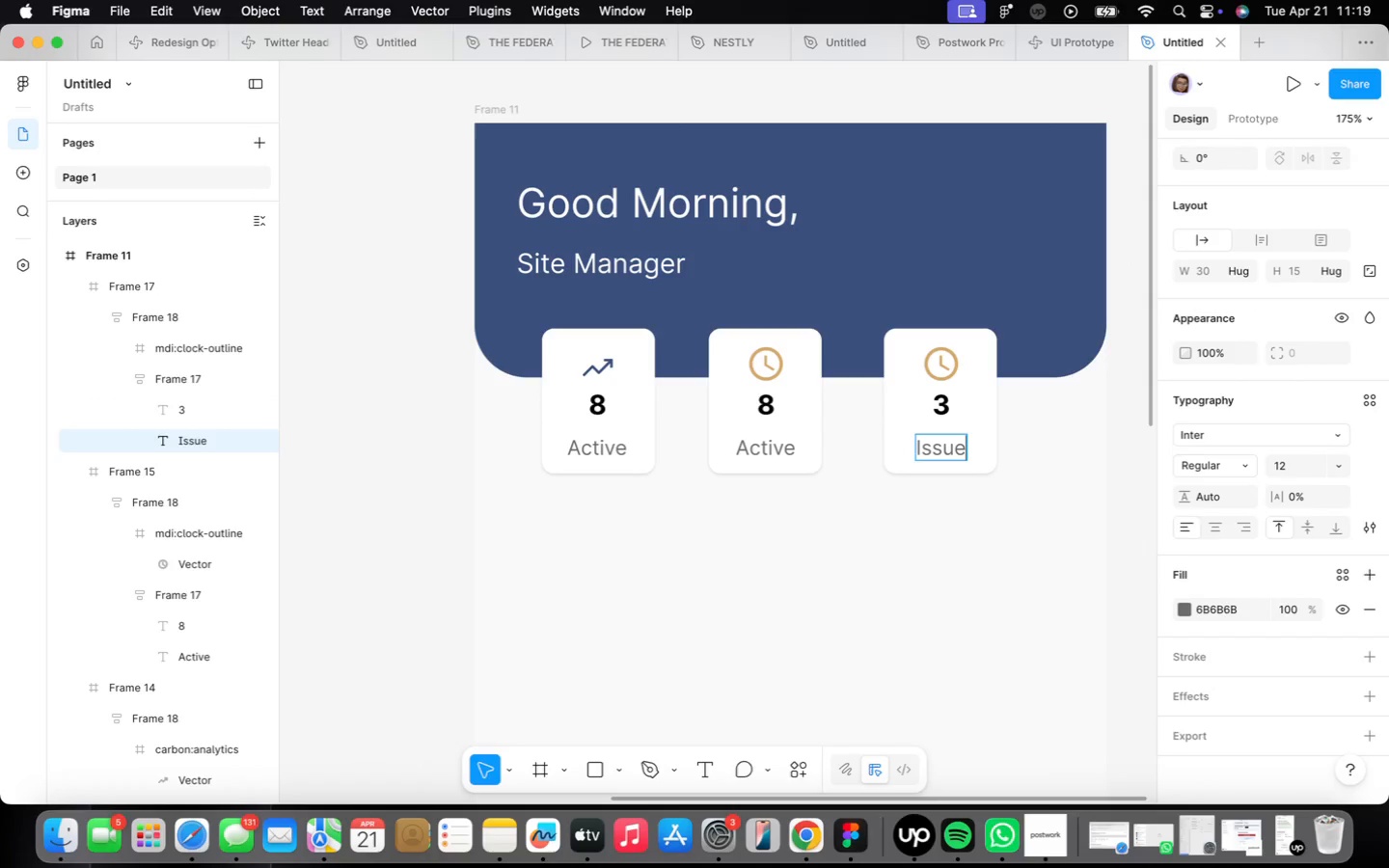 
key(S)
 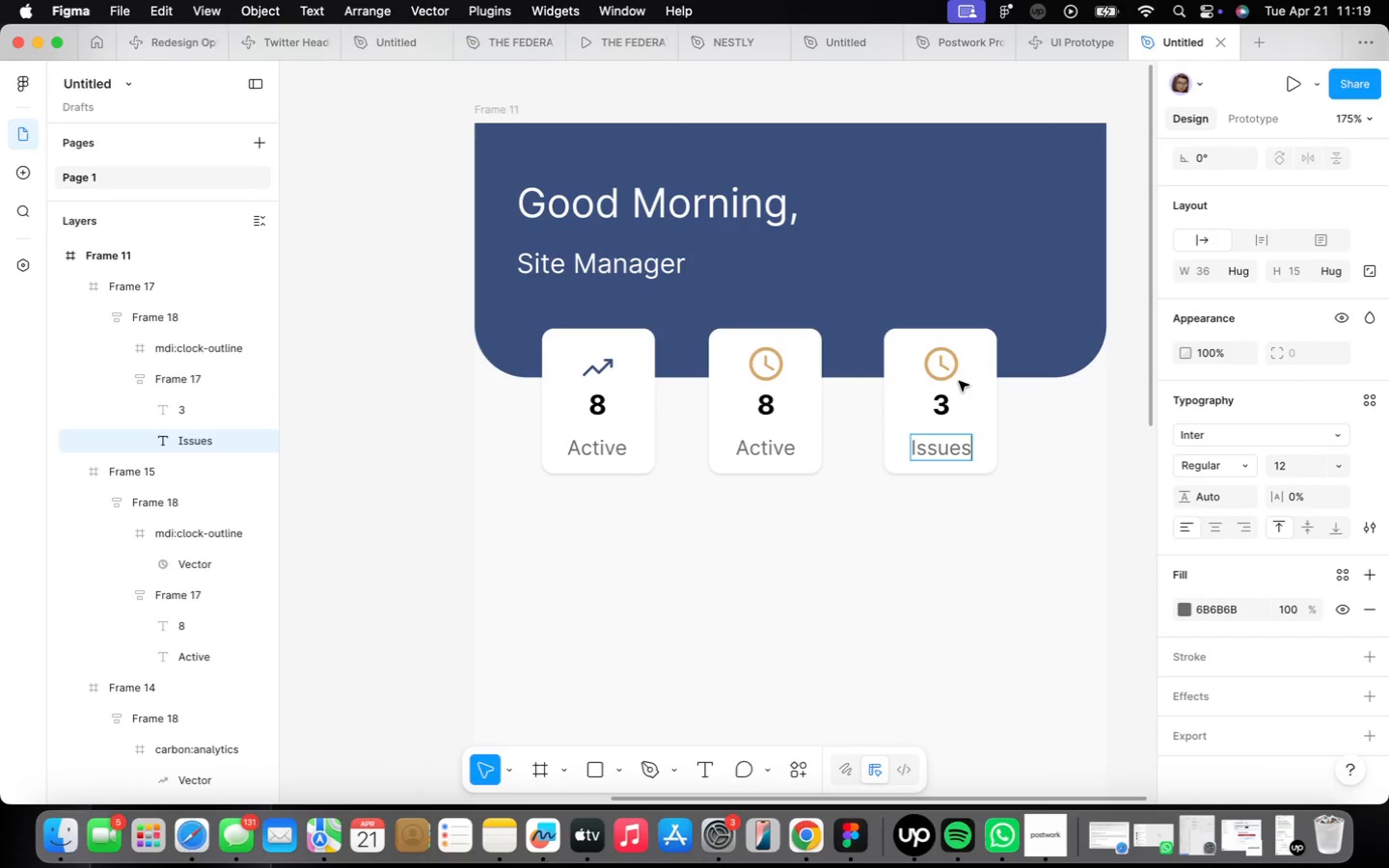 
double_click([933, 349])
 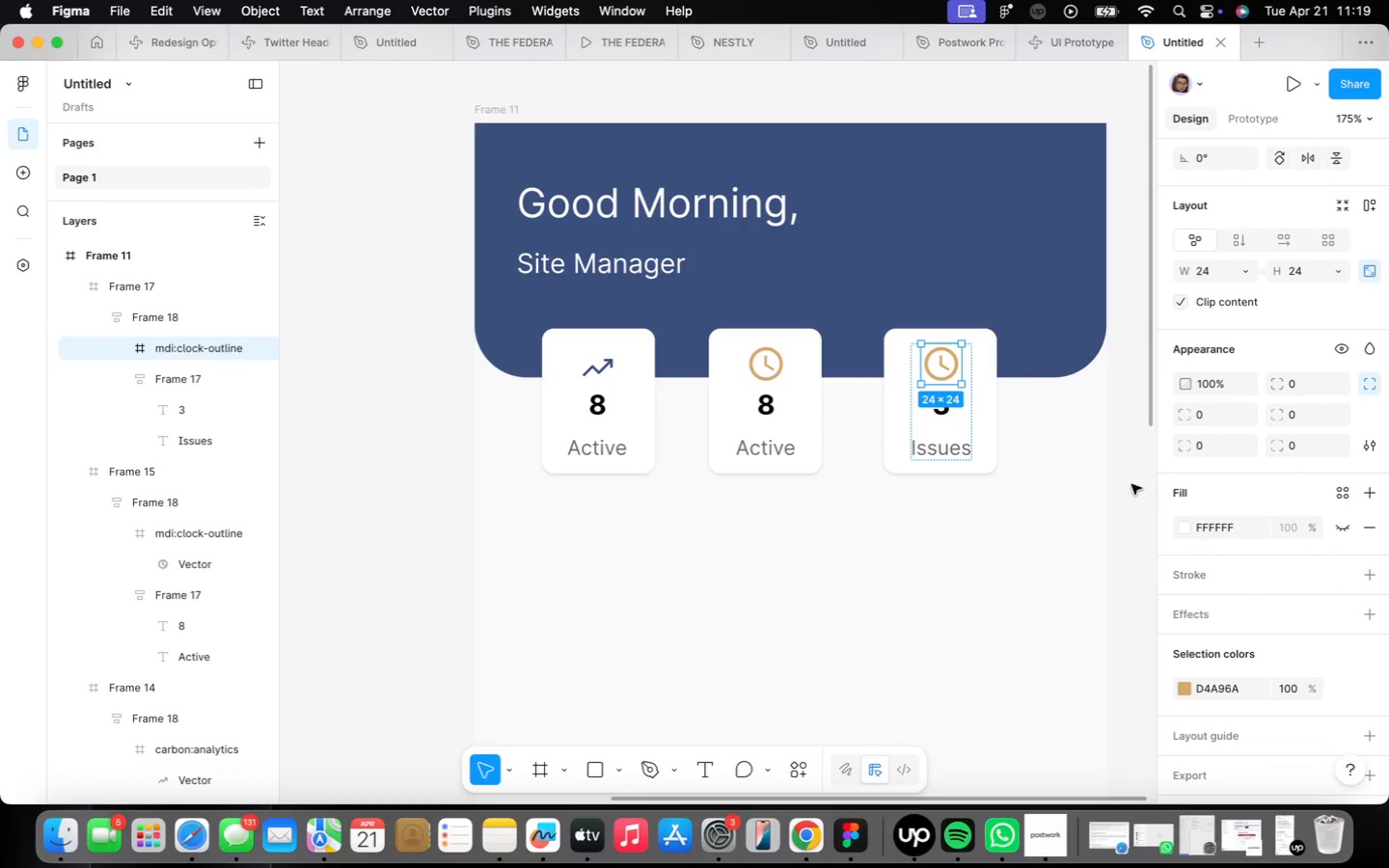 
right_click([935, 355])
 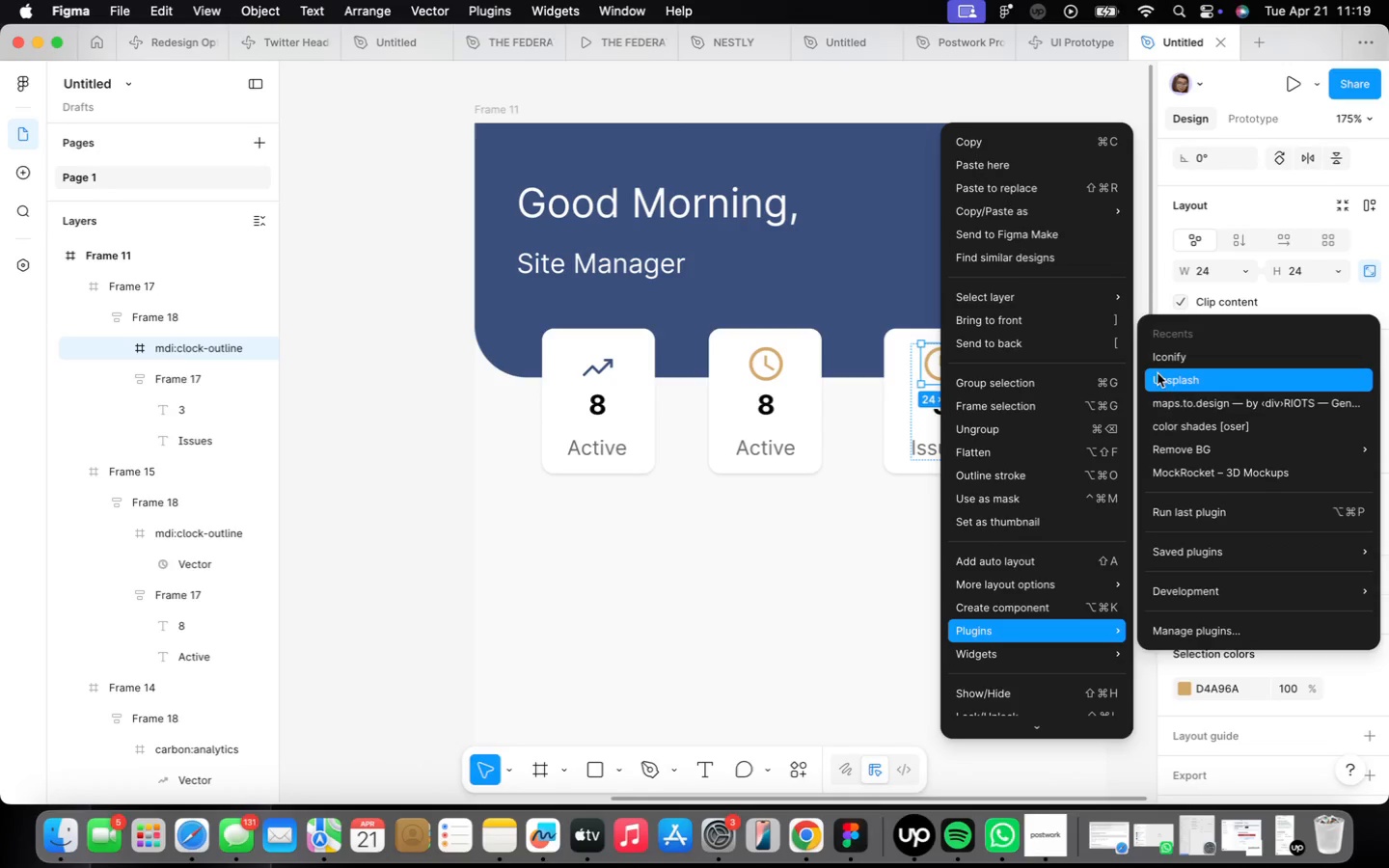 
left_click([1161, 366])
 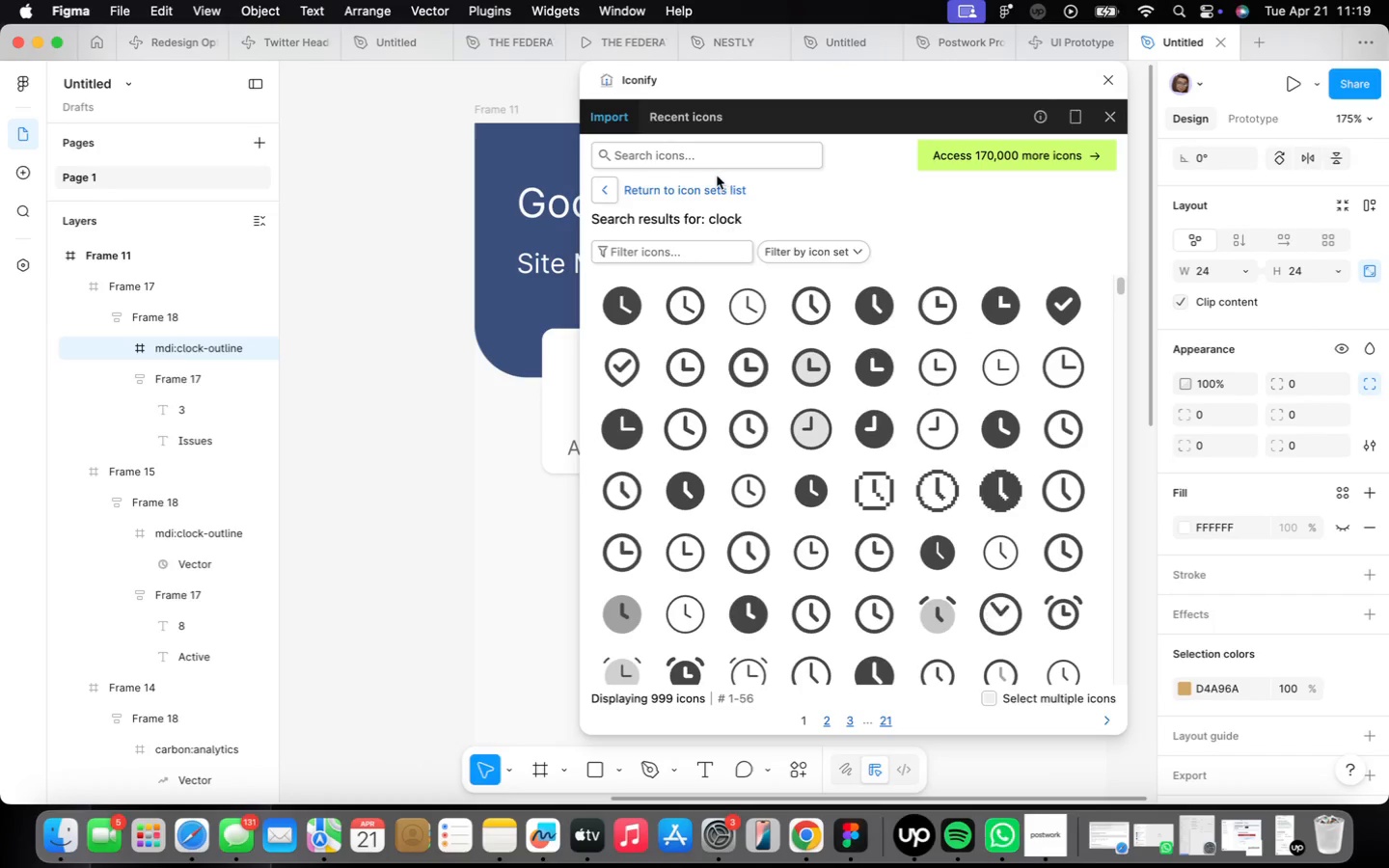 
left_click([715, 159])
 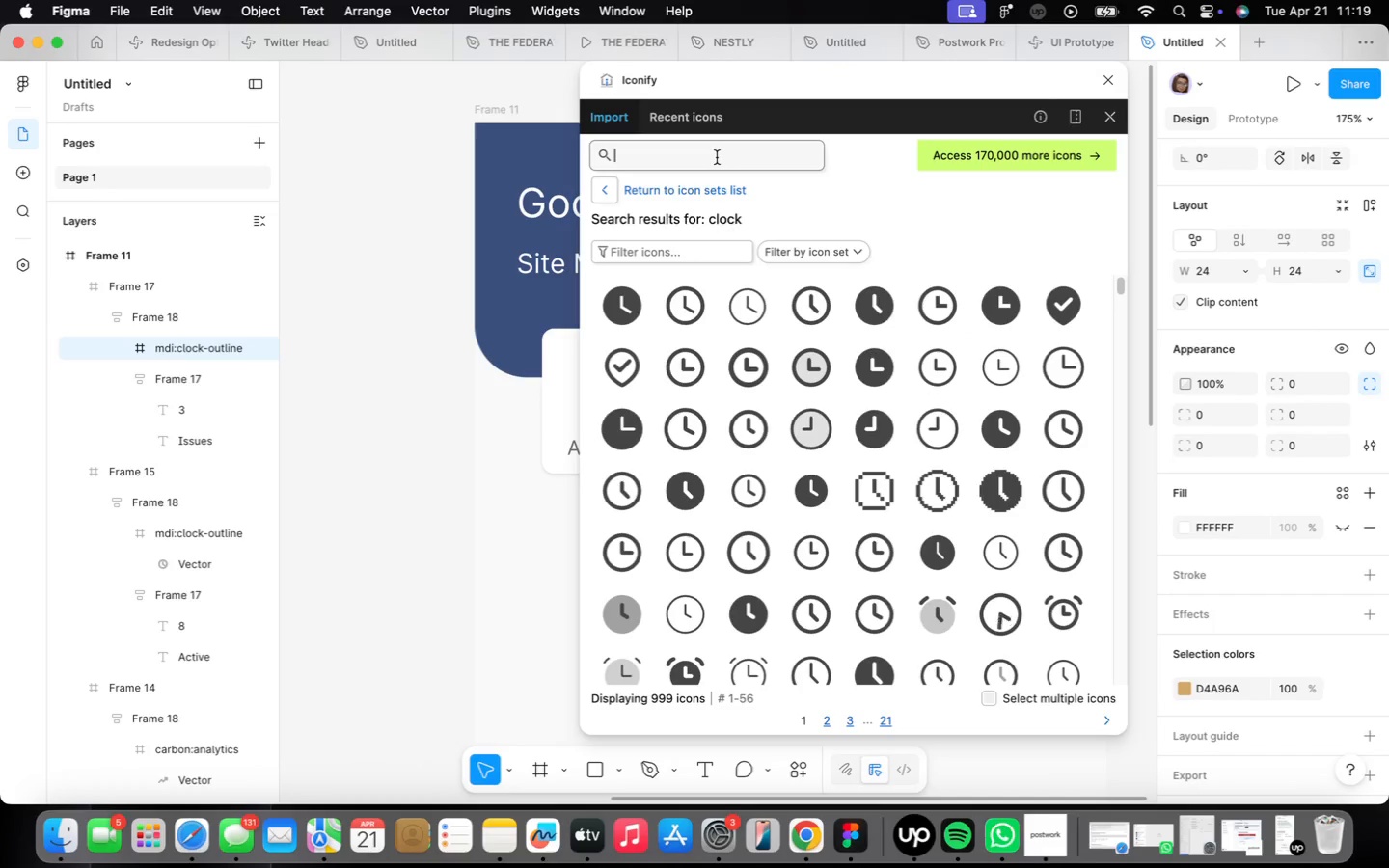 
type(alert)
 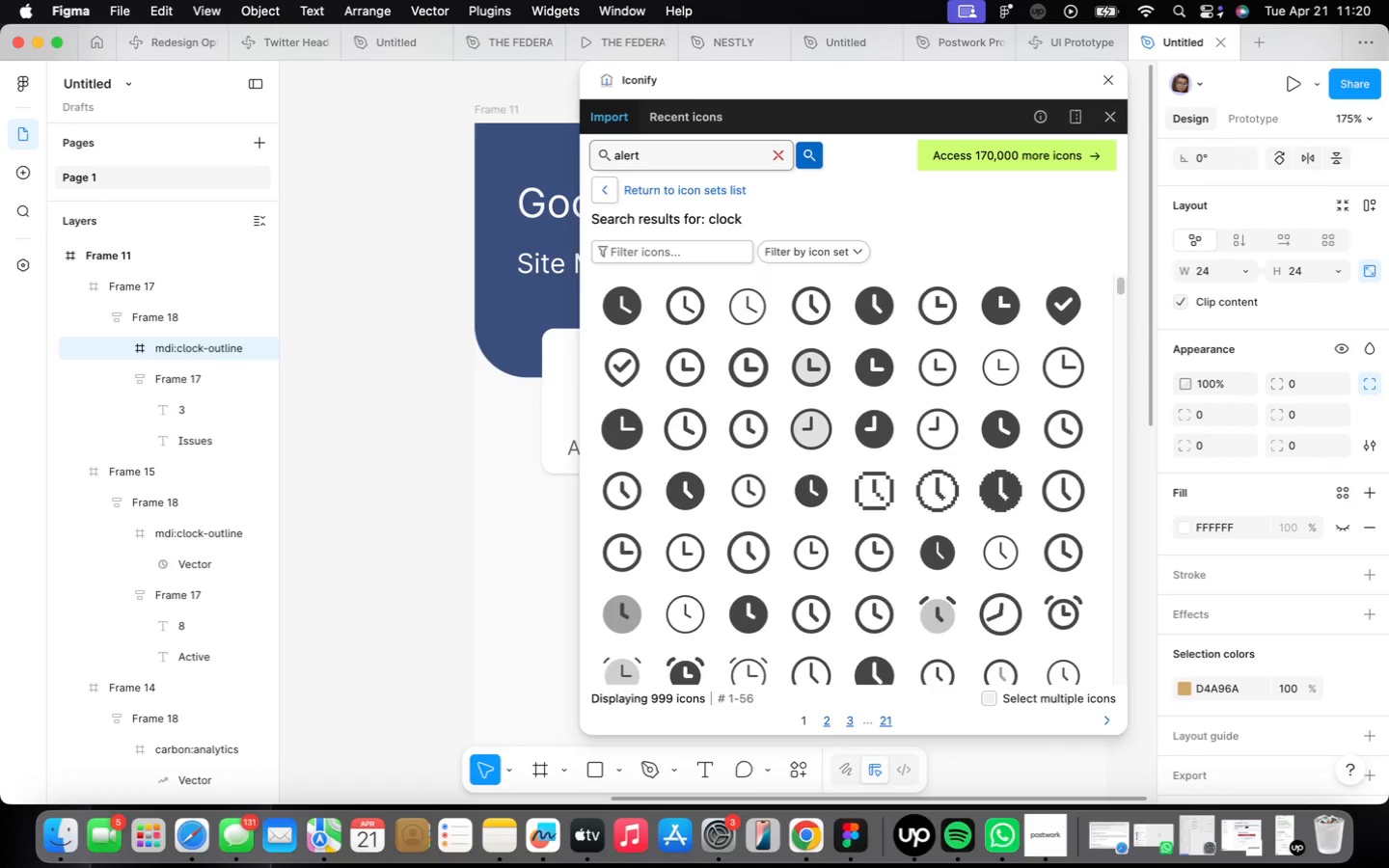 
wait(45.76)
 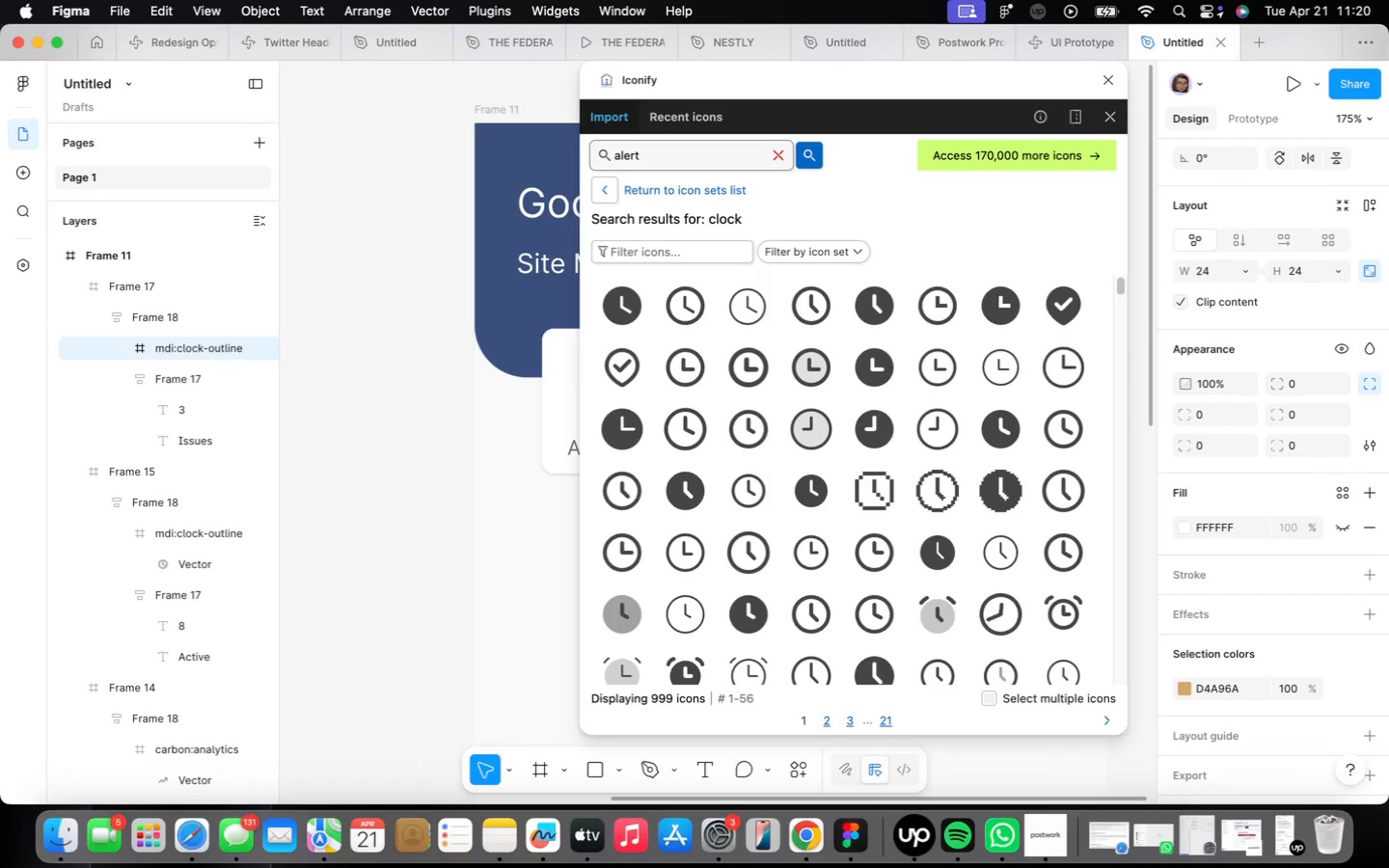 
left_click([1115, 83])
 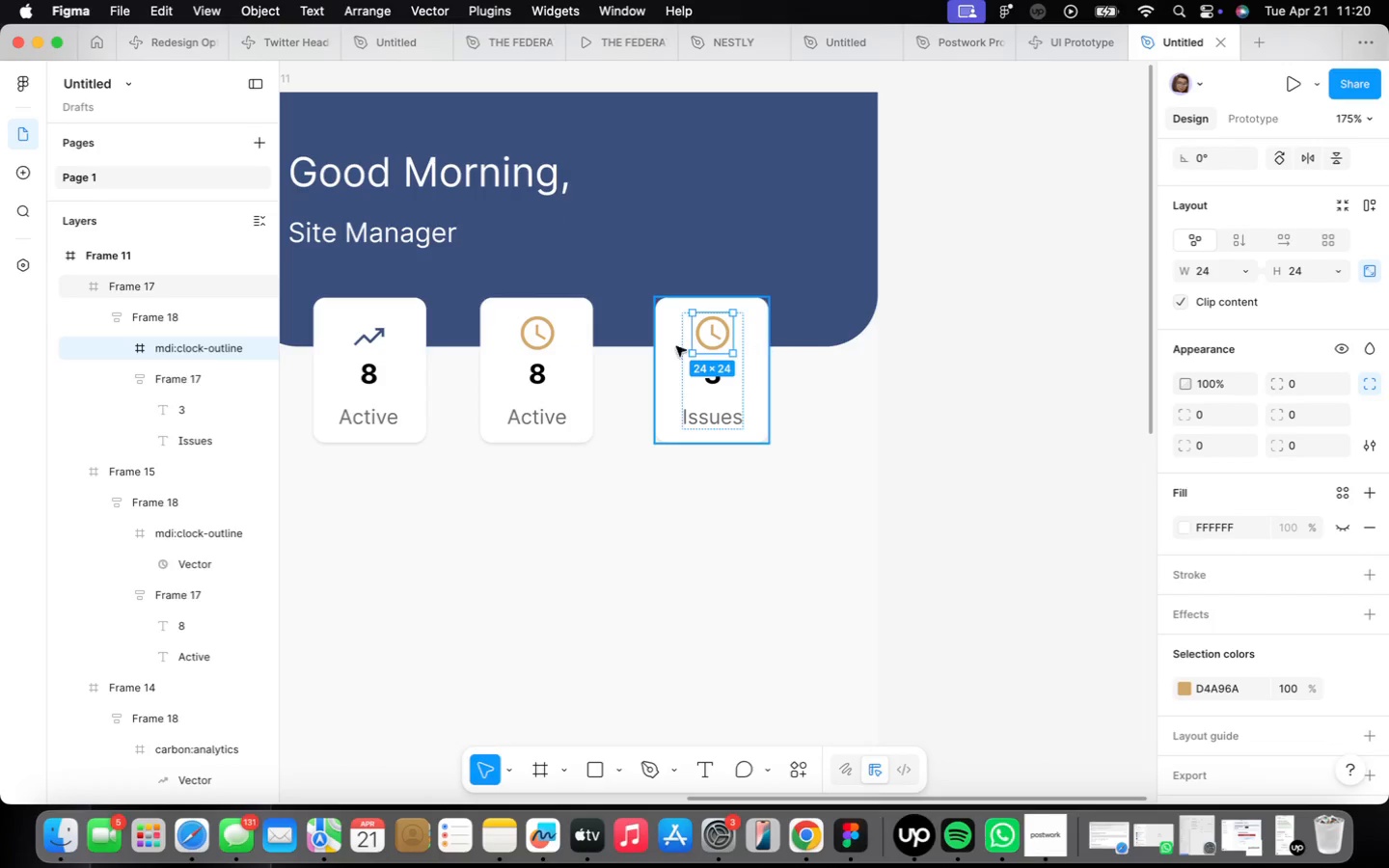 
right_click([713, 338])
 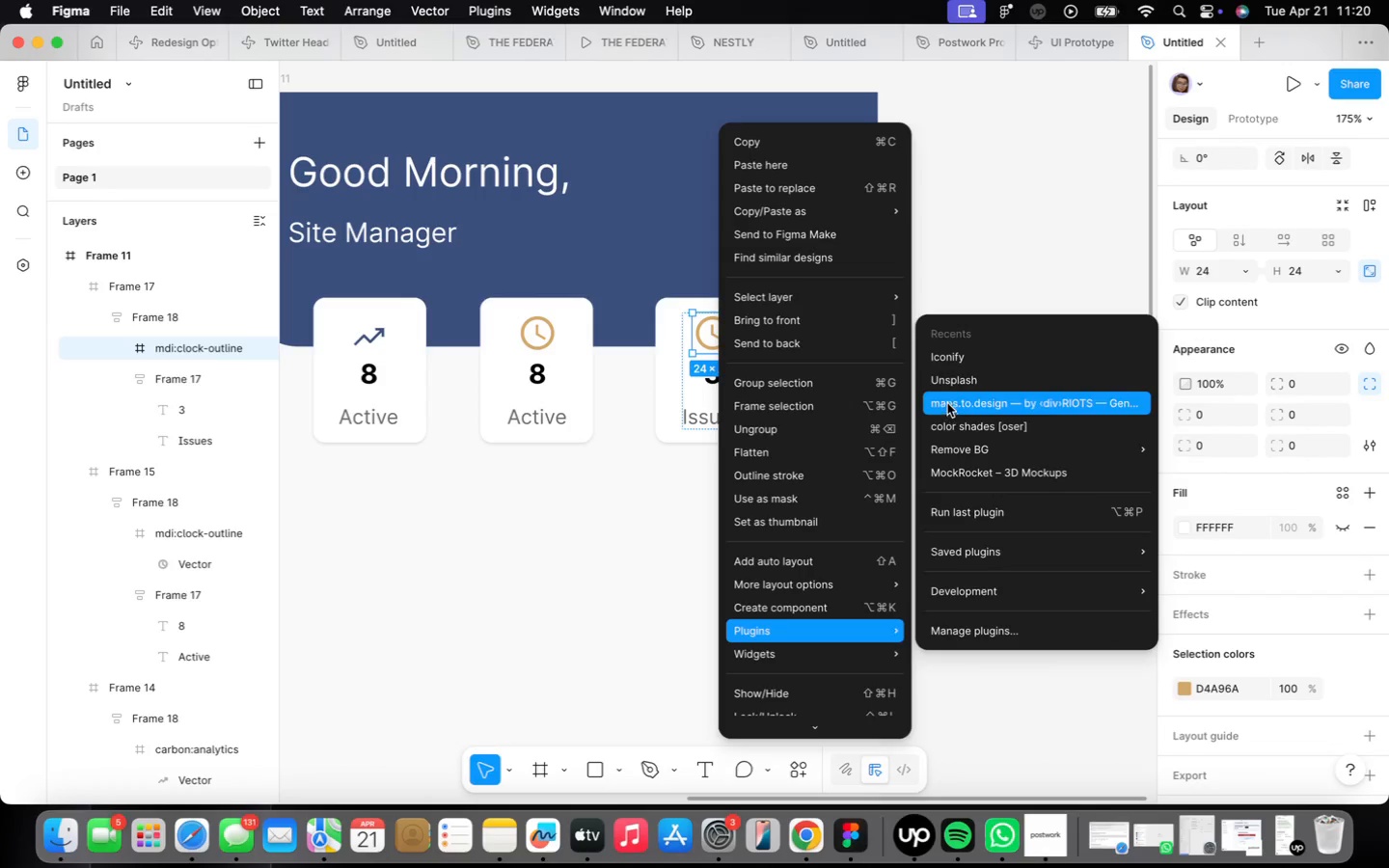 
left_click([956, 351])
 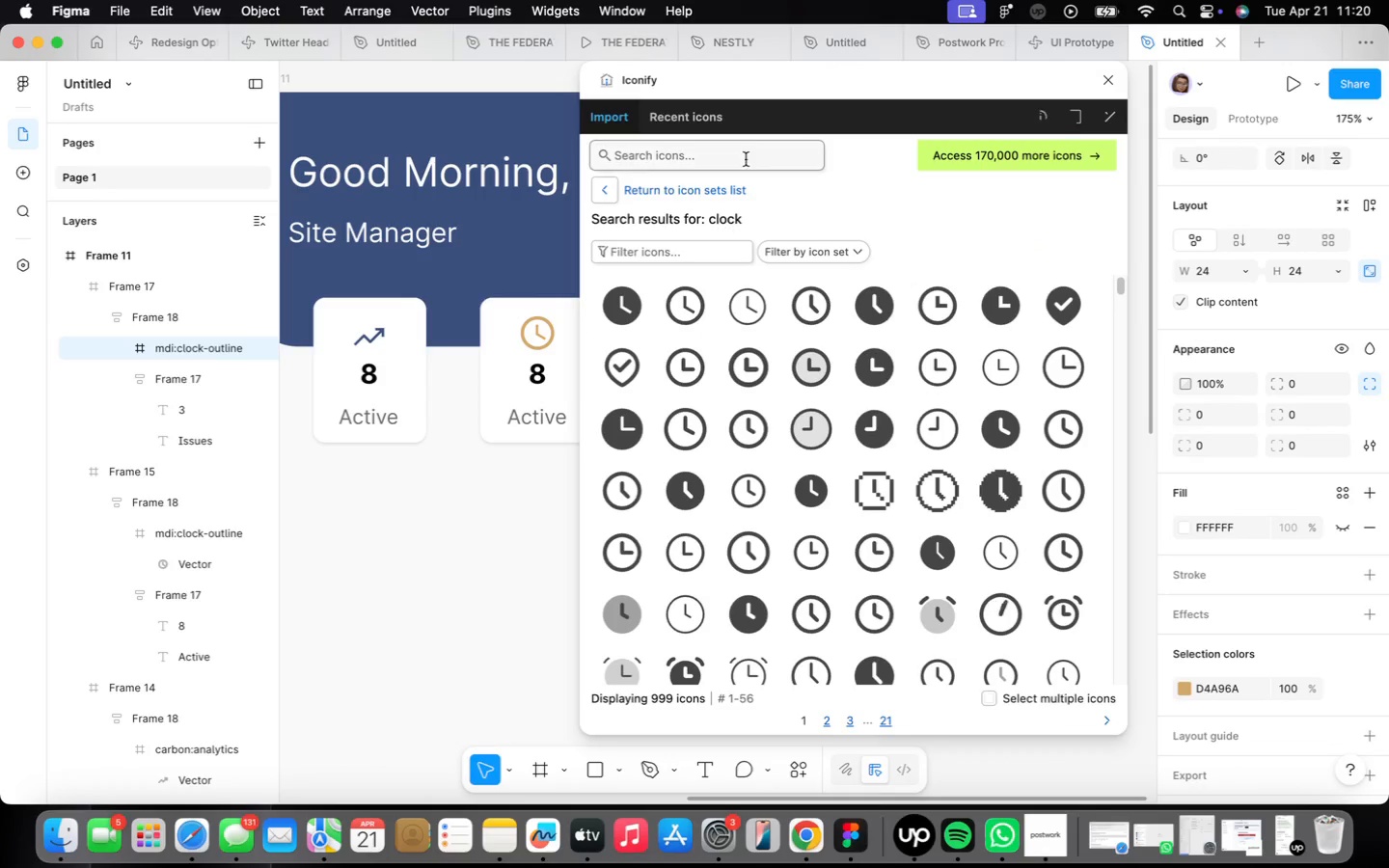 
left_click([740, 156])
 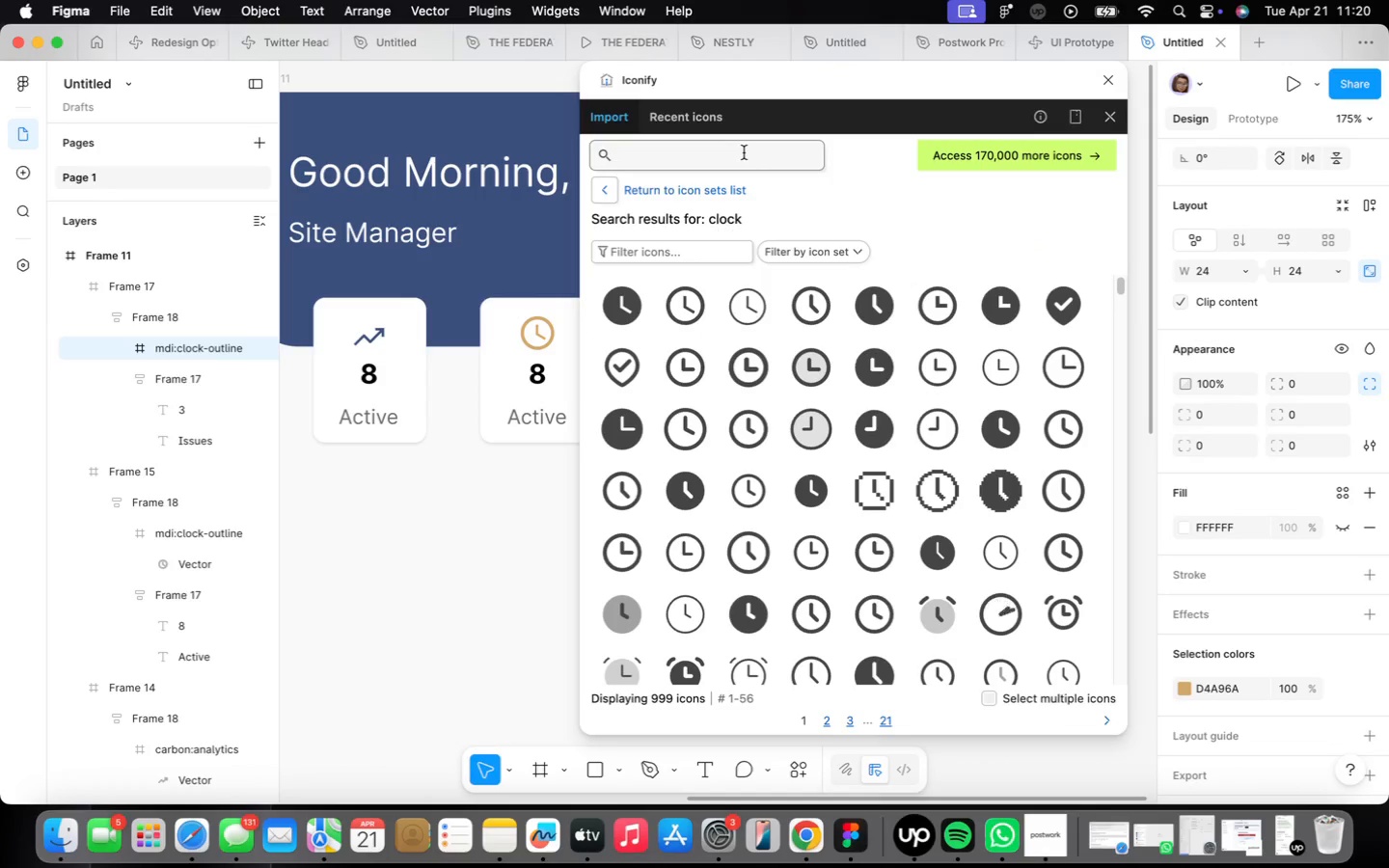 
type(alert)
 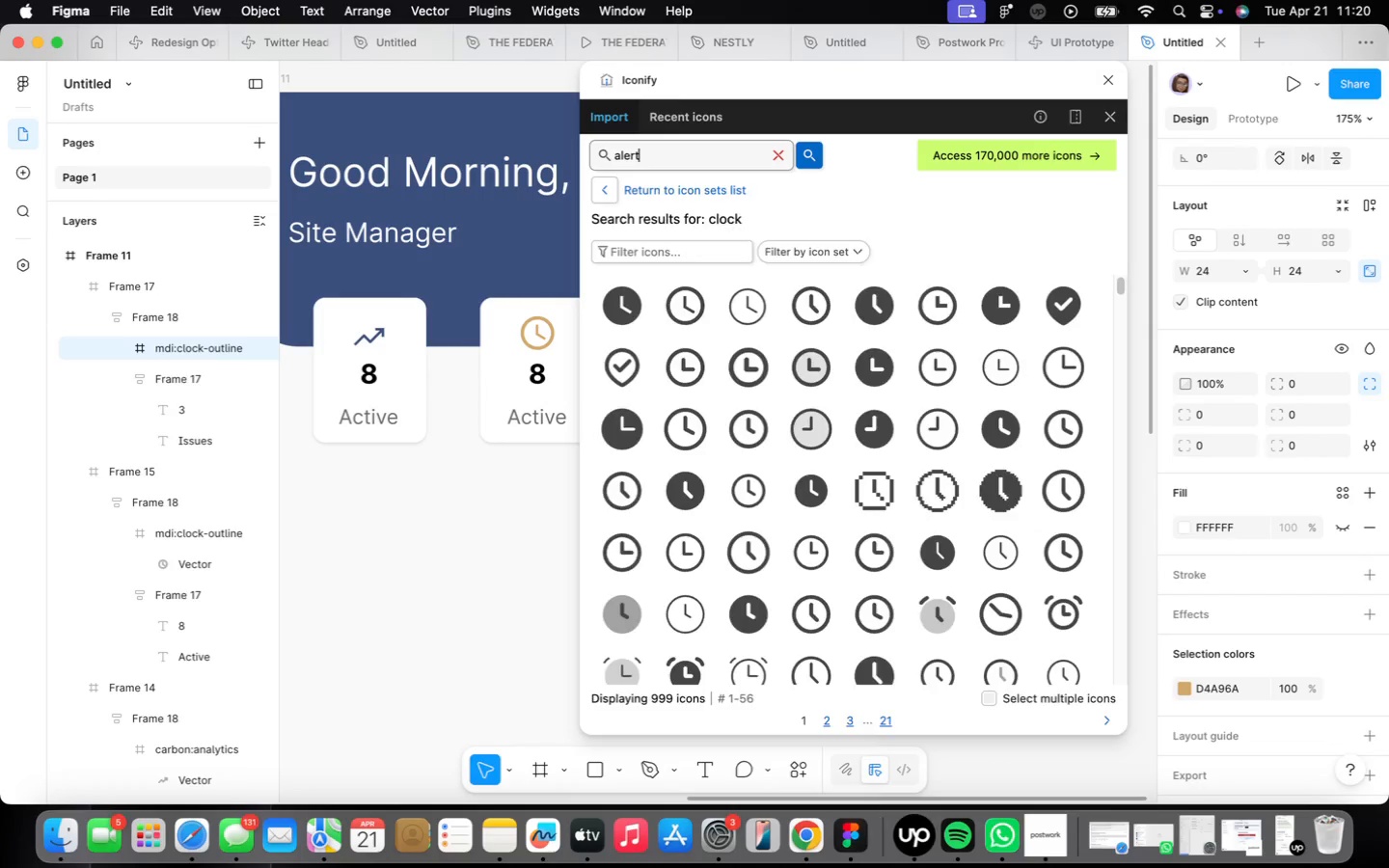 
key(Enter)
 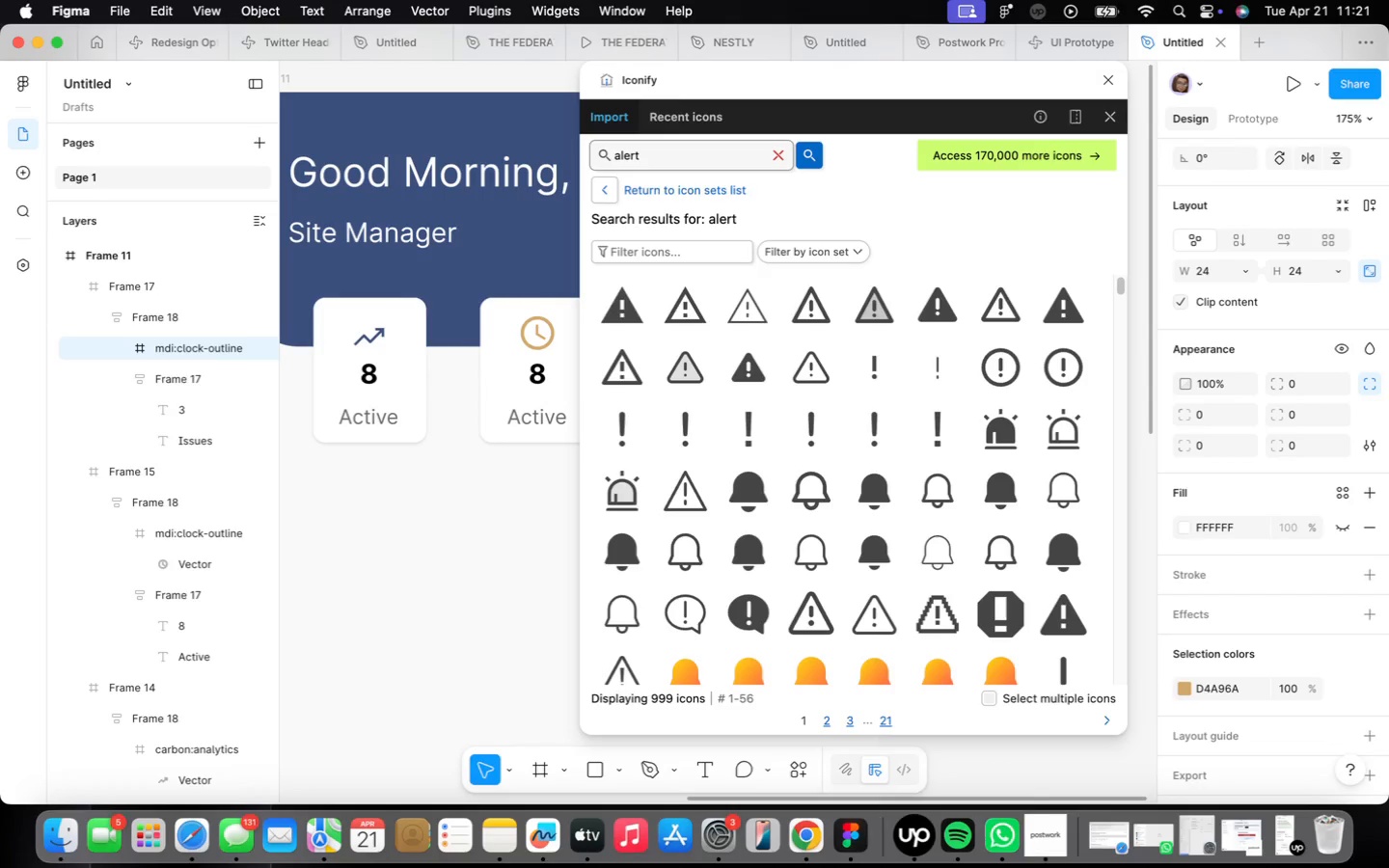 
wait(29.27)
 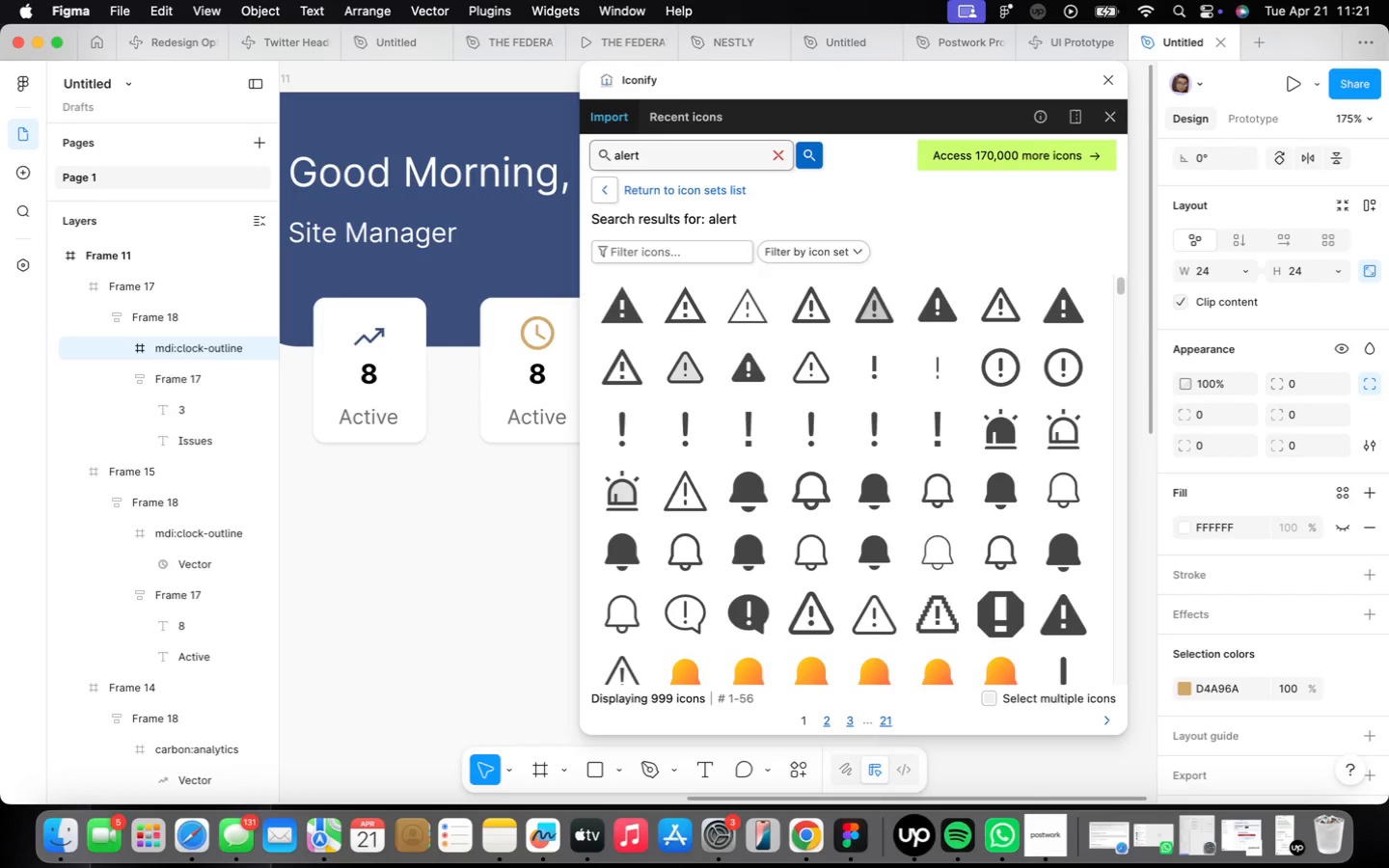 
left_click([992, 377])
 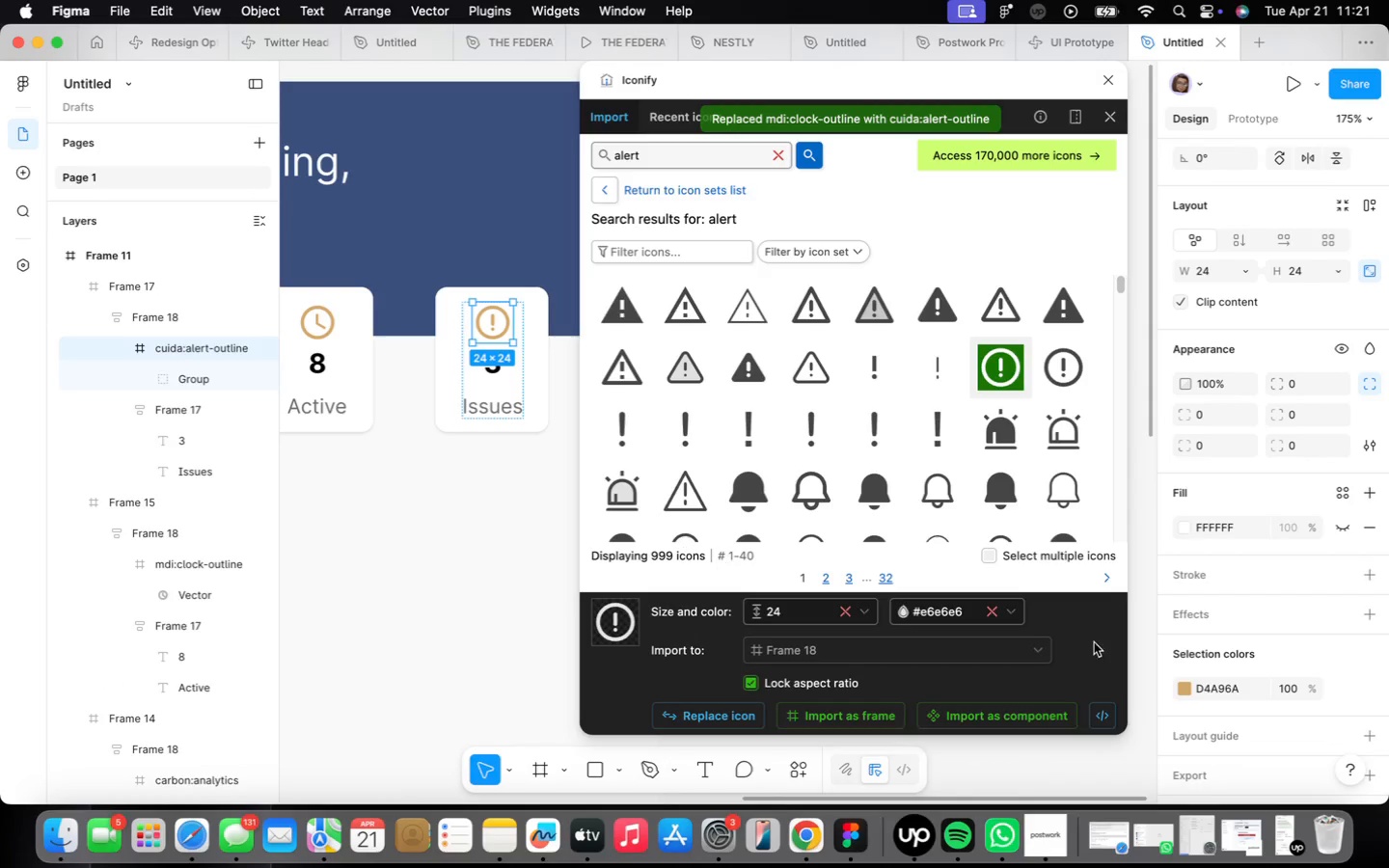 
left_click([1179, 688])
 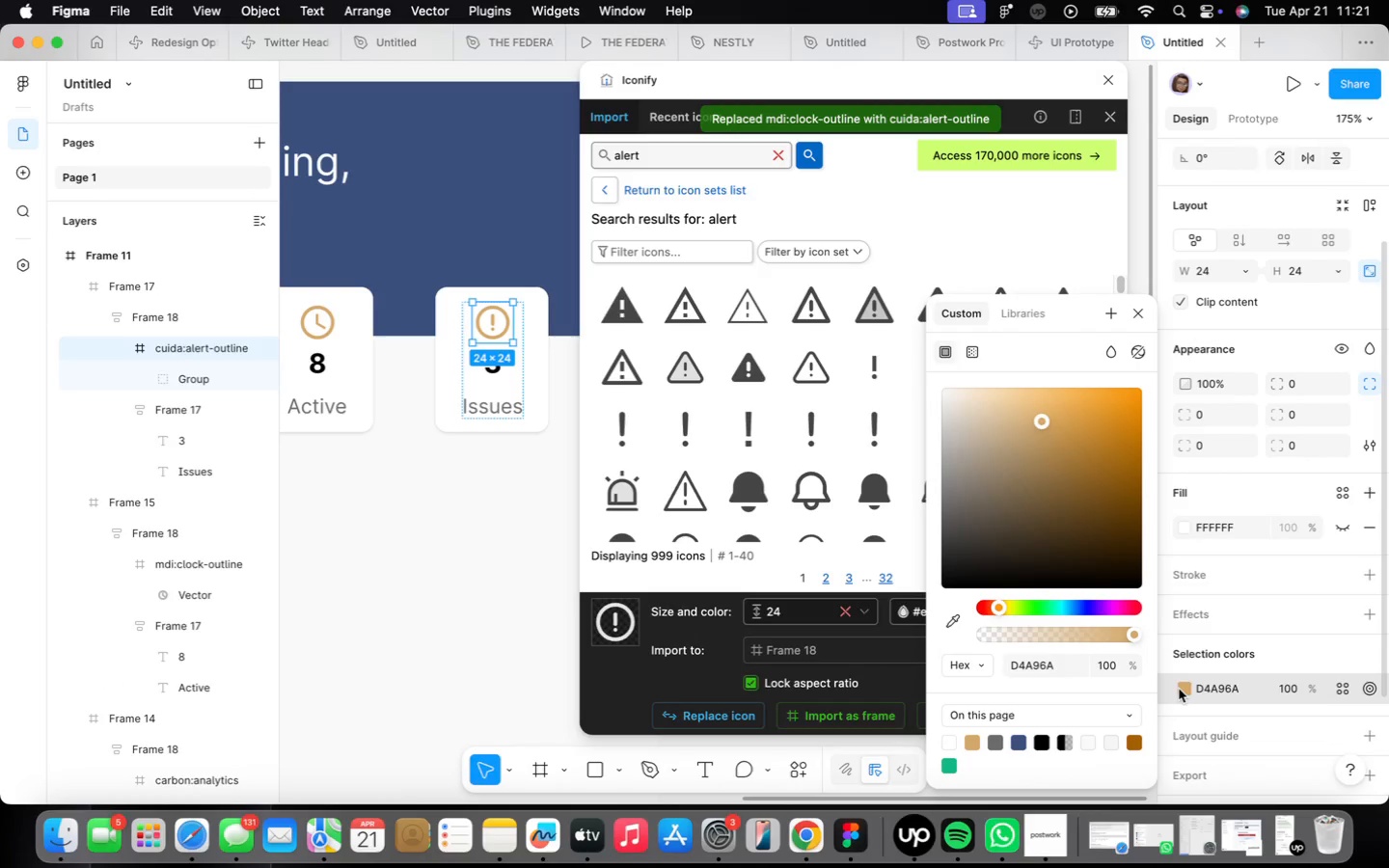 
left_click([1179, 689])
 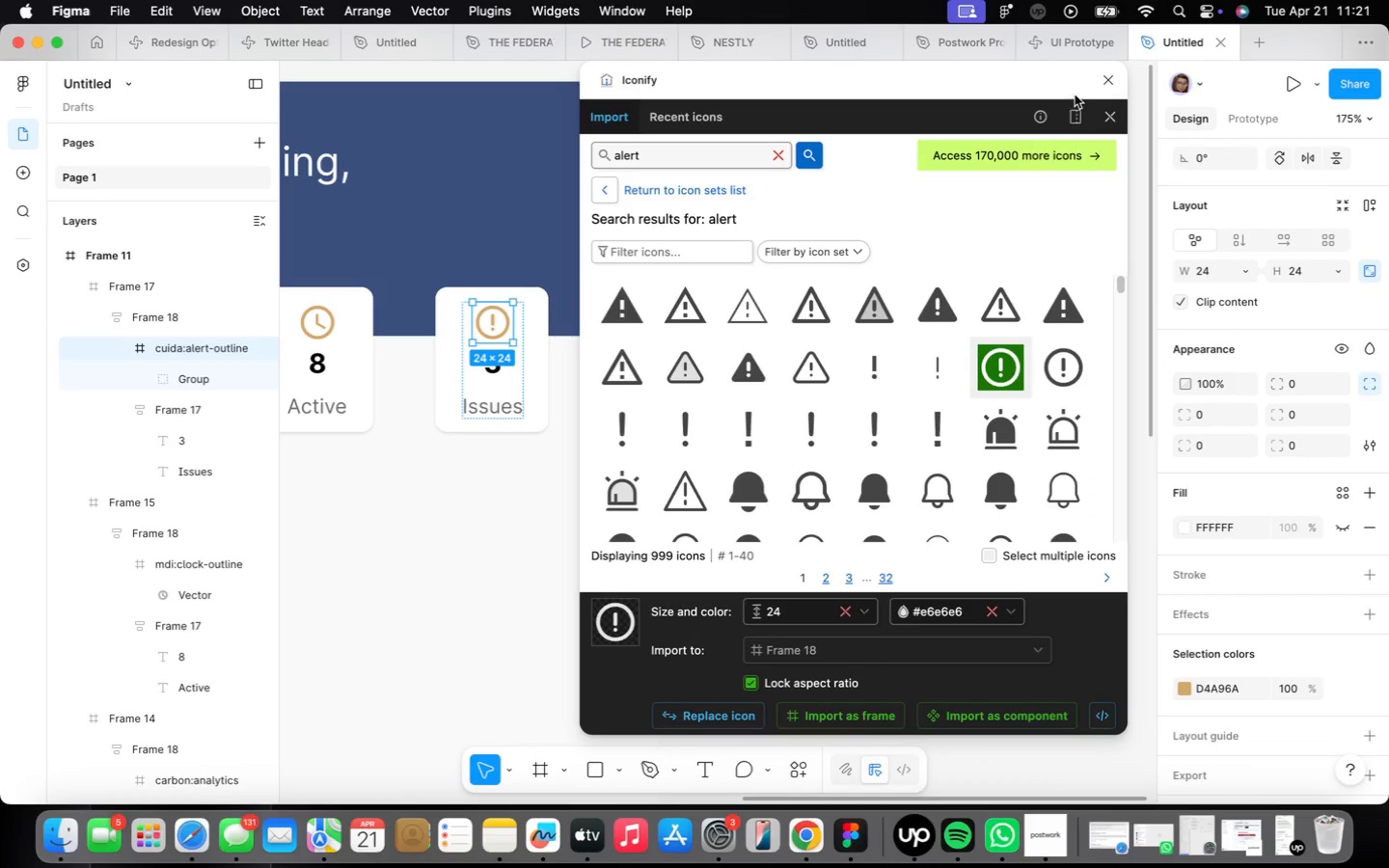 
left_click([1105, 79])
 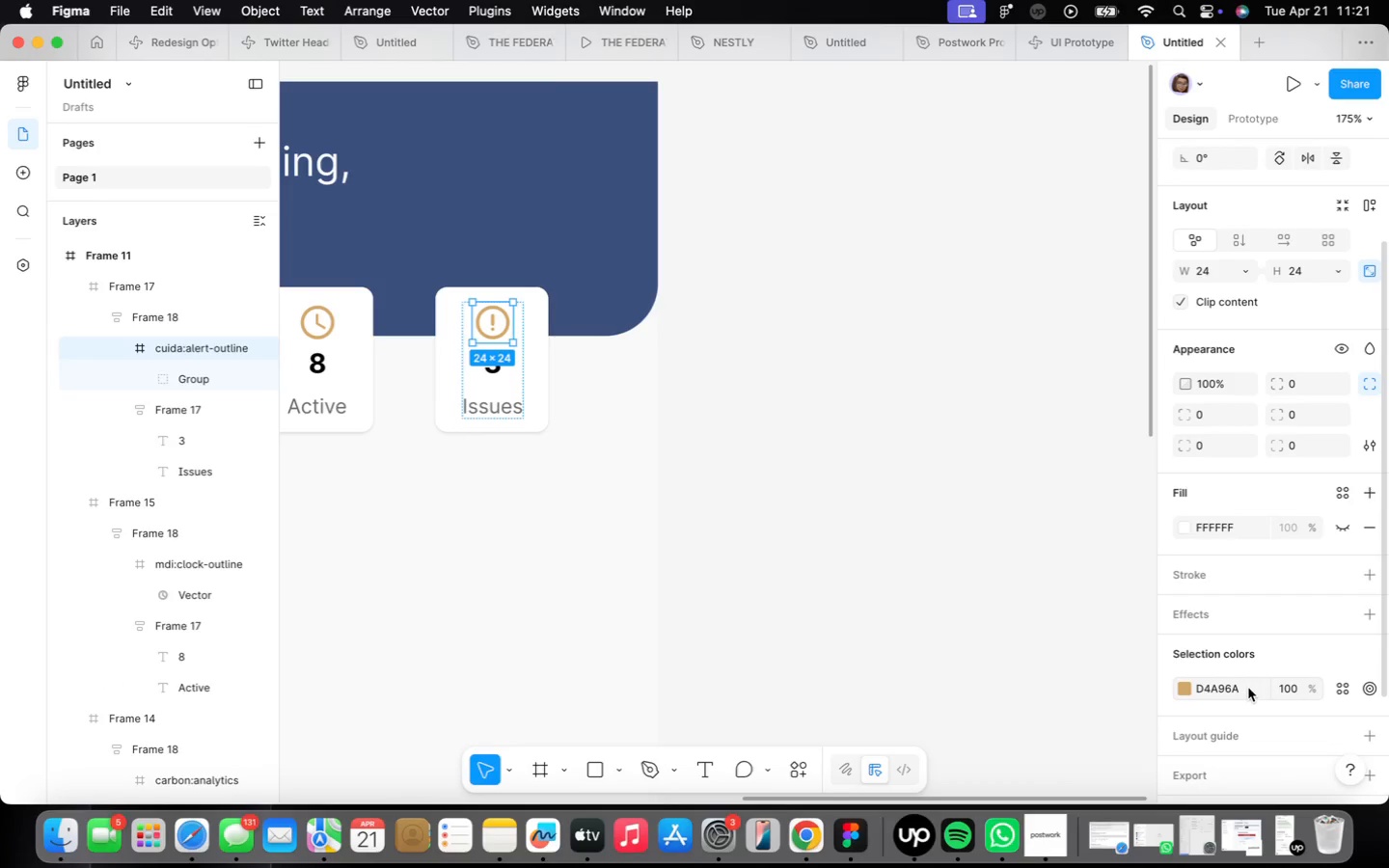 
type(c9)
 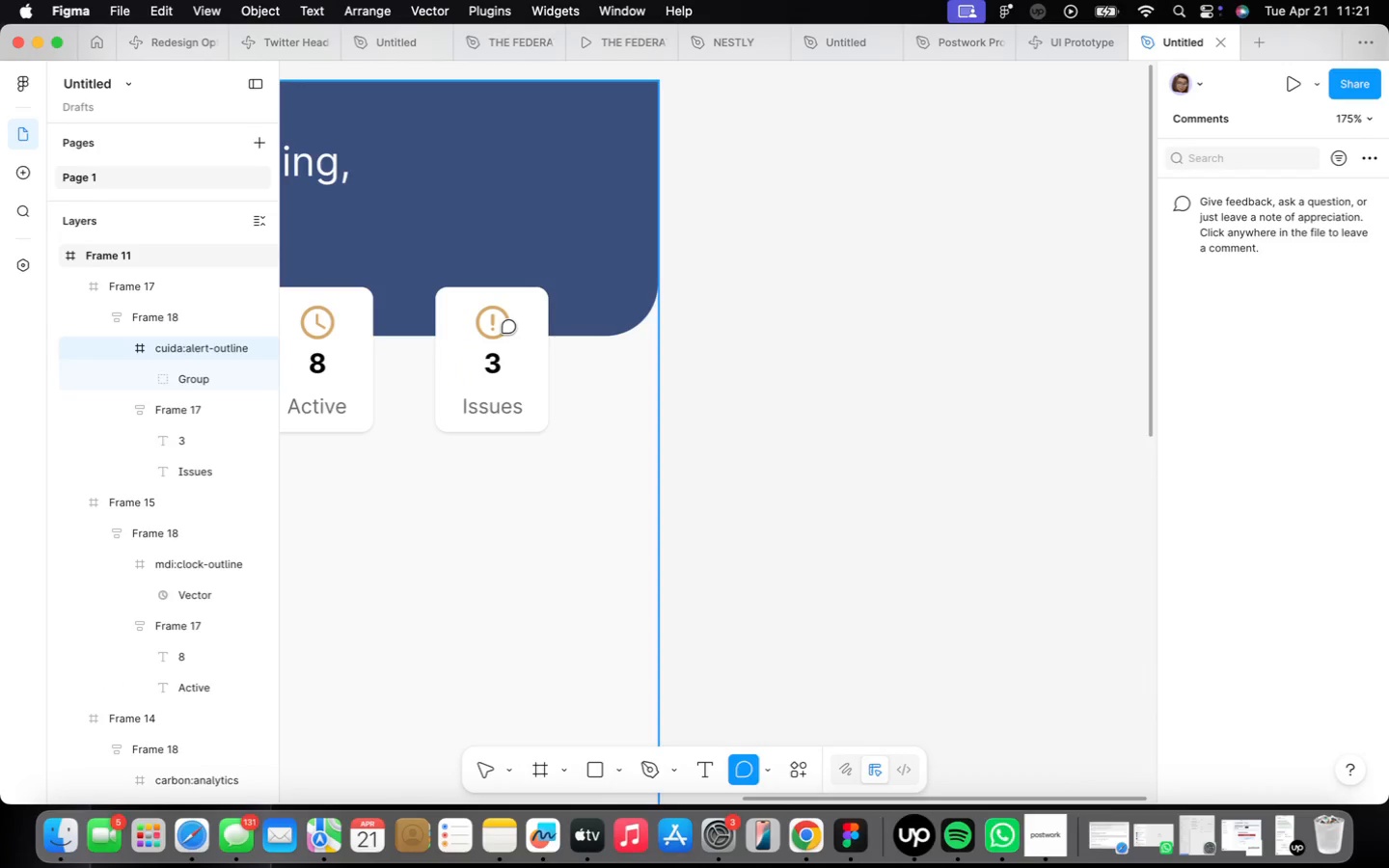 
key(V)
 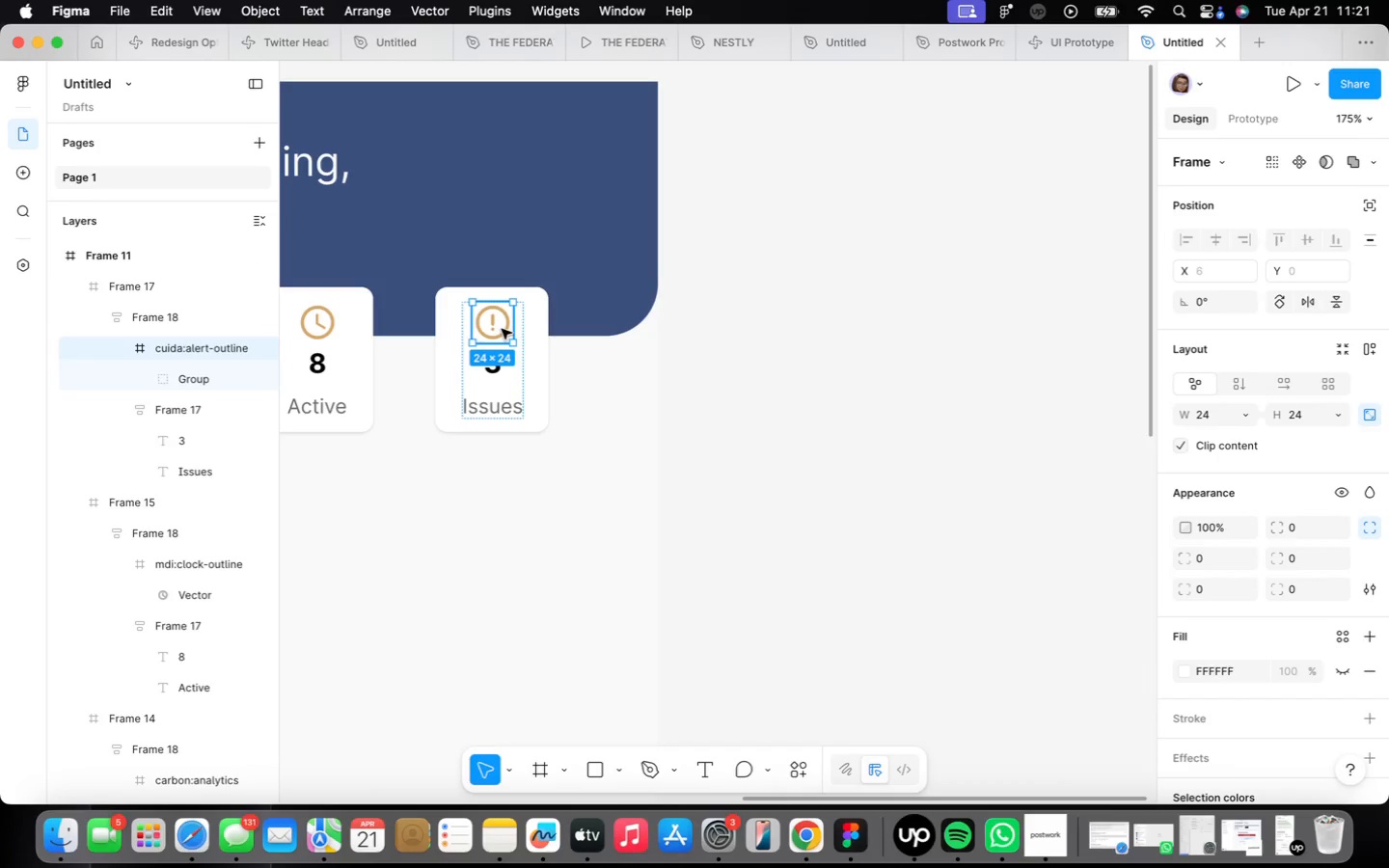 
left_click([502, 328])
 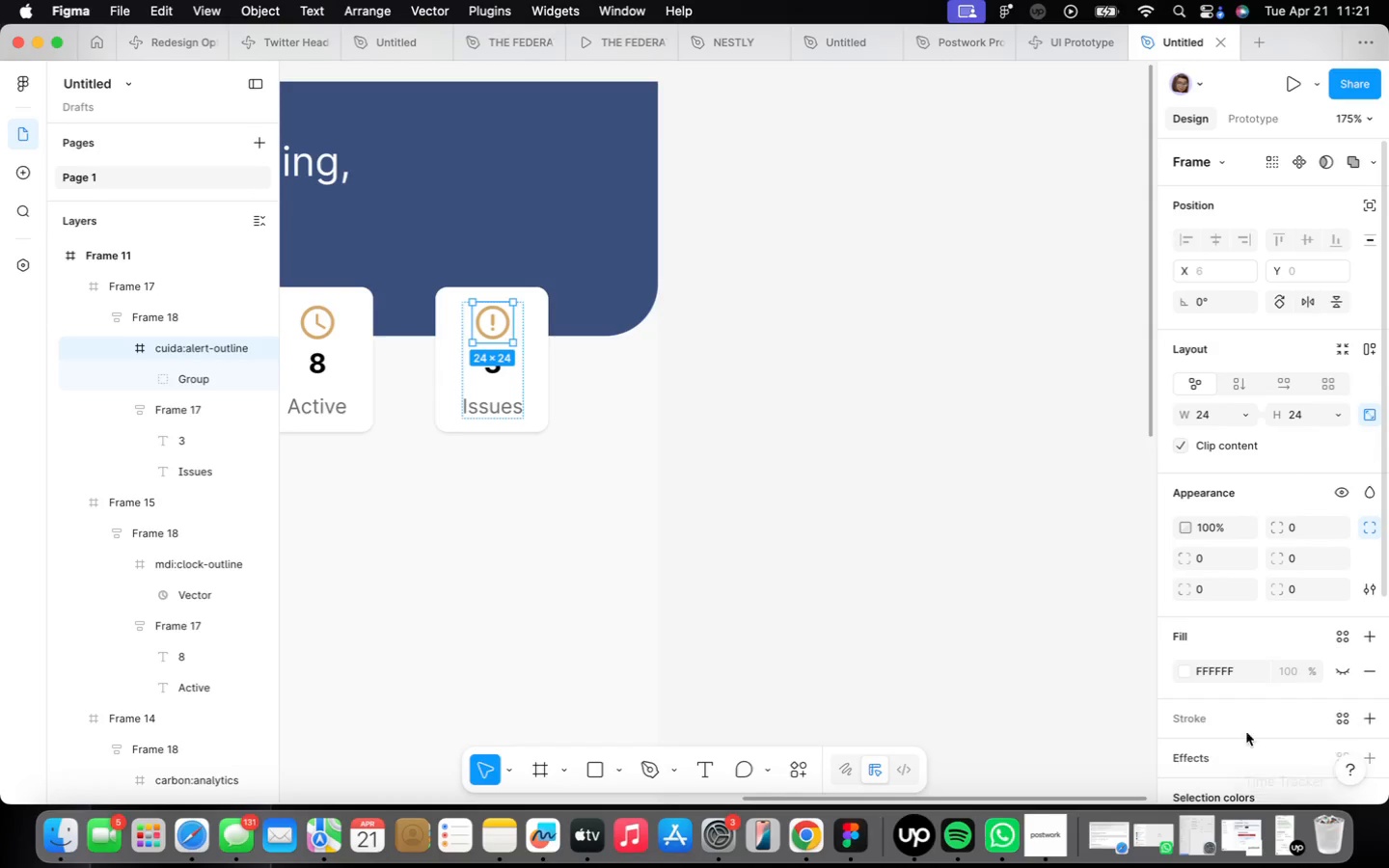 
scroll: coordinate [1284, 637], scroll_direction: down, amount: 8.0
 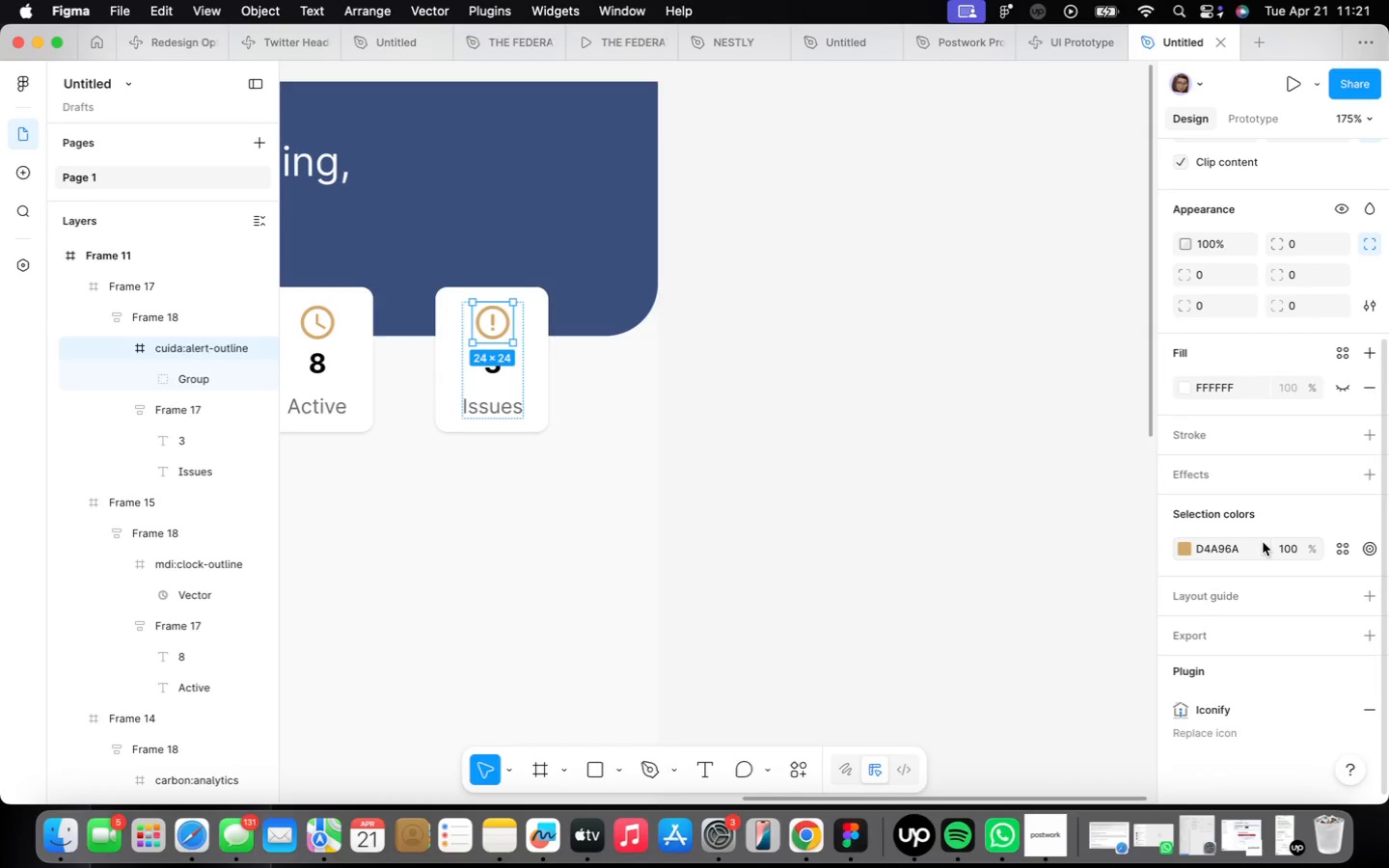 
left_click([1261, 544])
 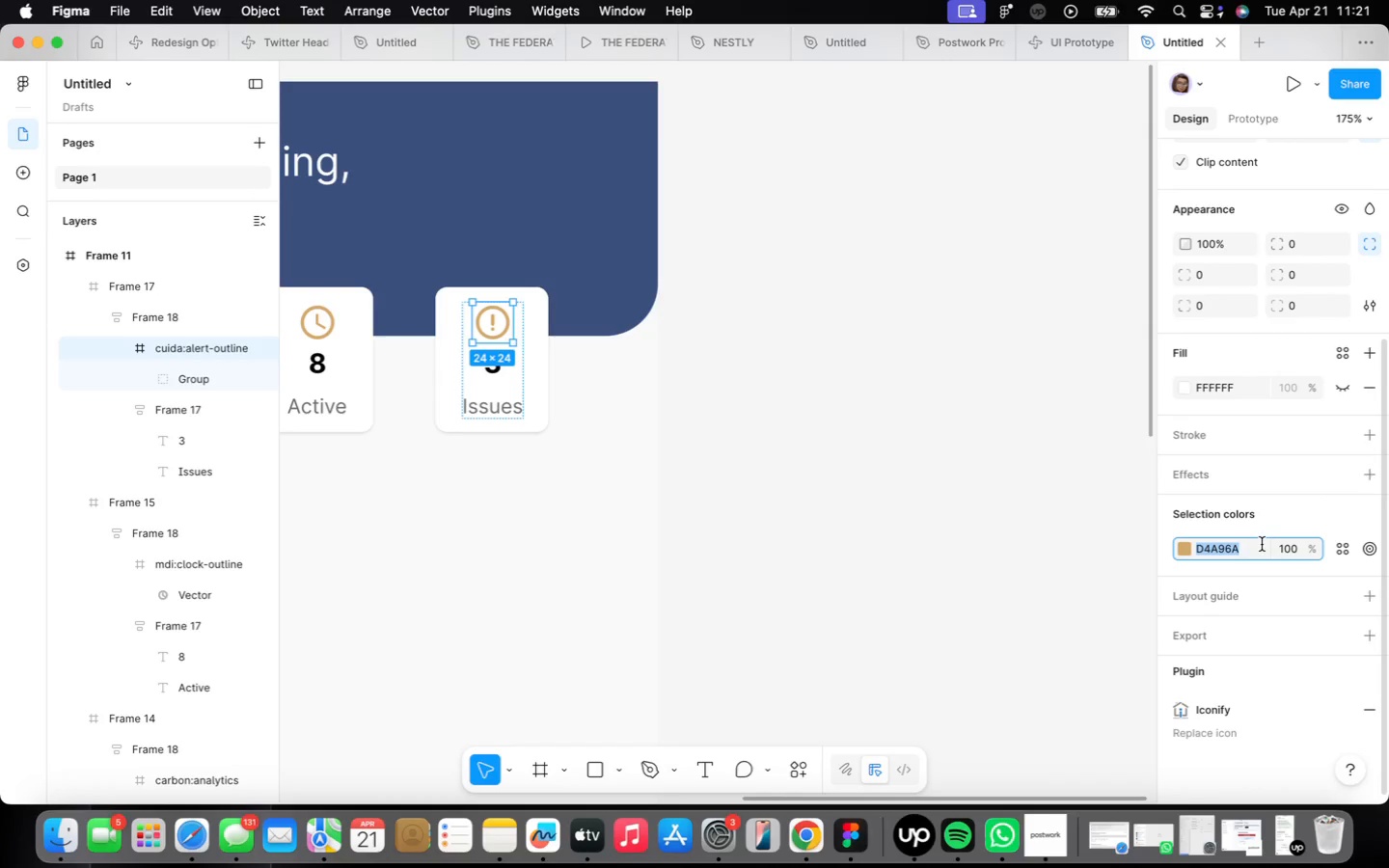 
hold_key(key=C, duration=0.31)
 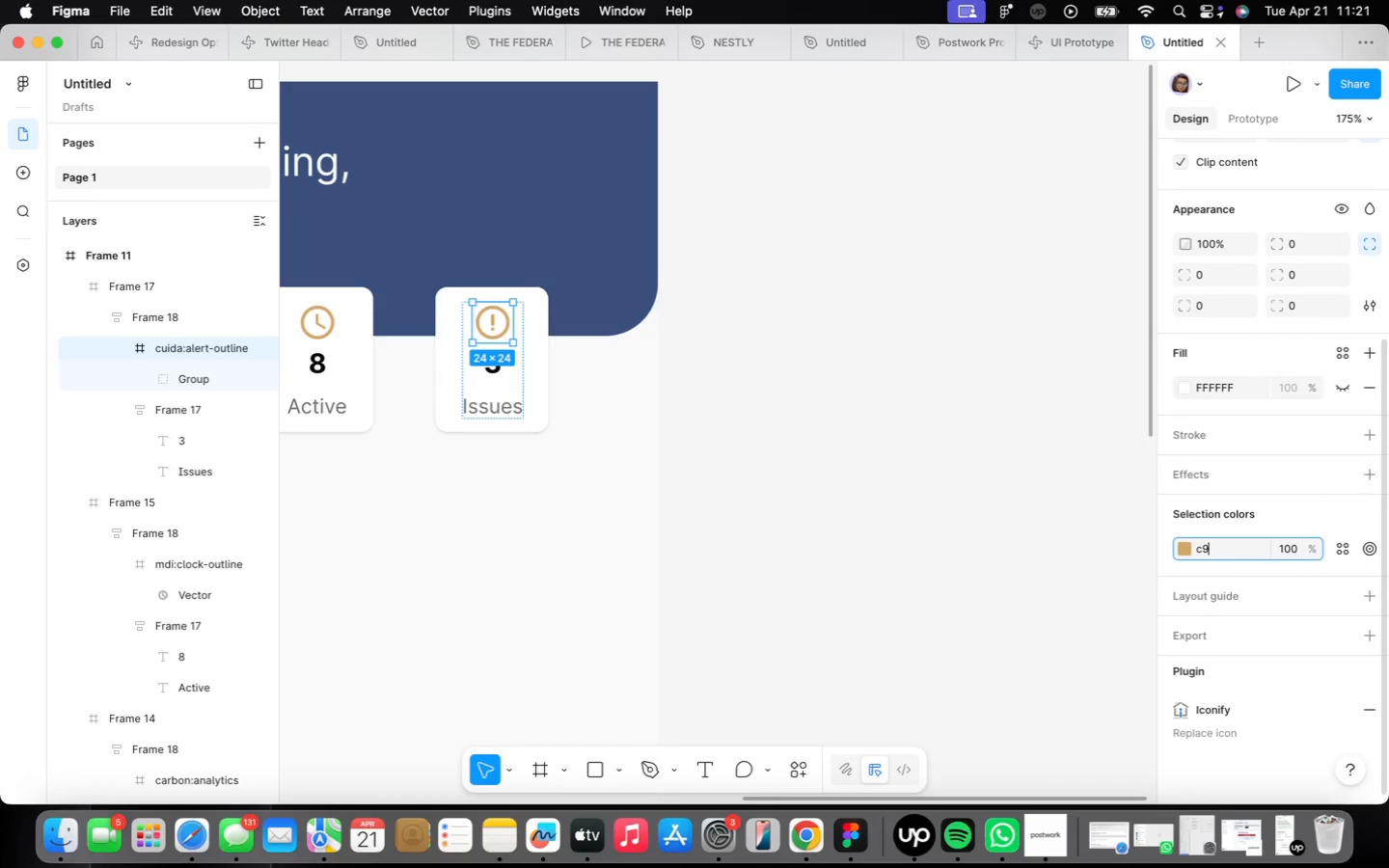 
type(9636)
 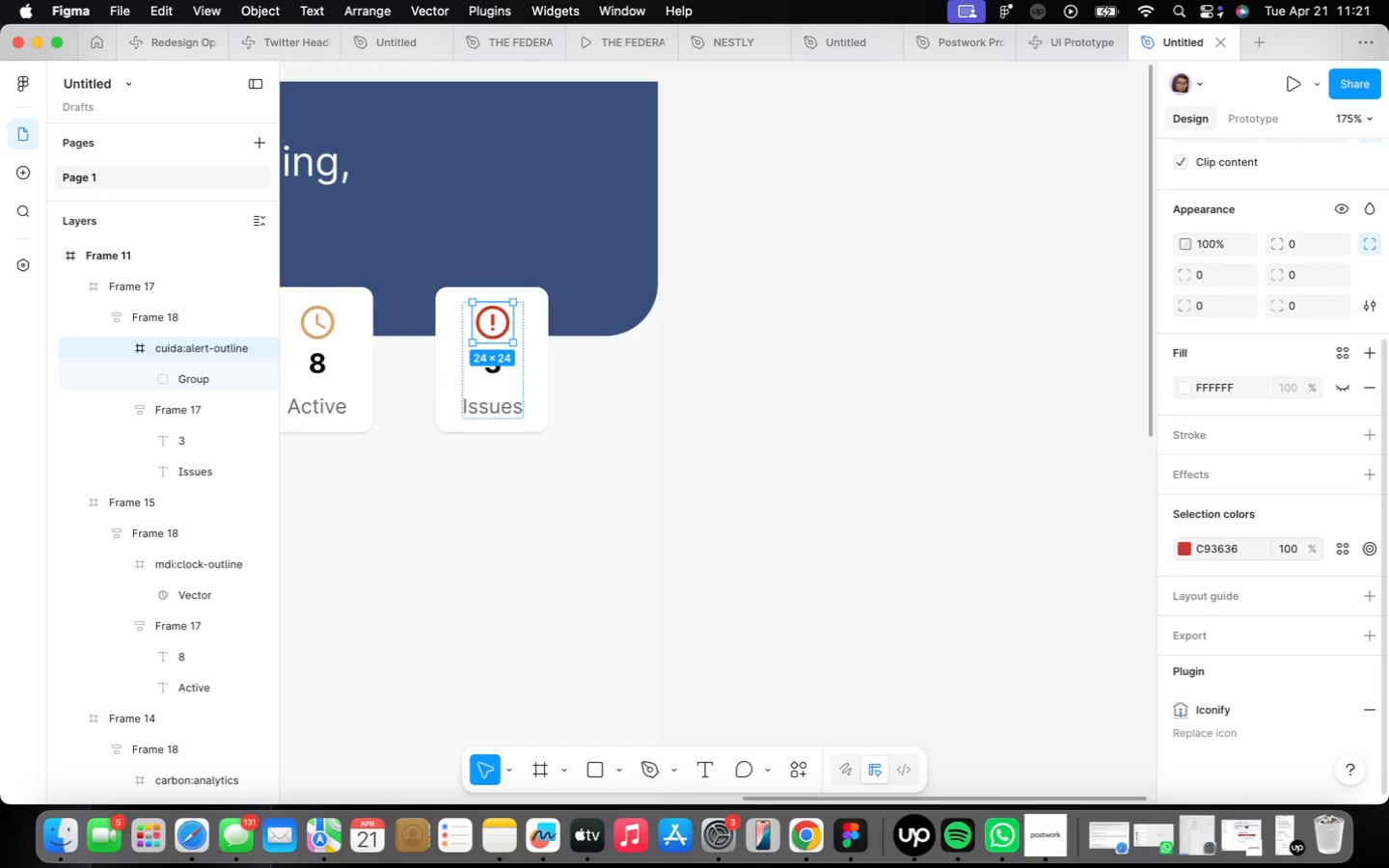 
key(Enter)
 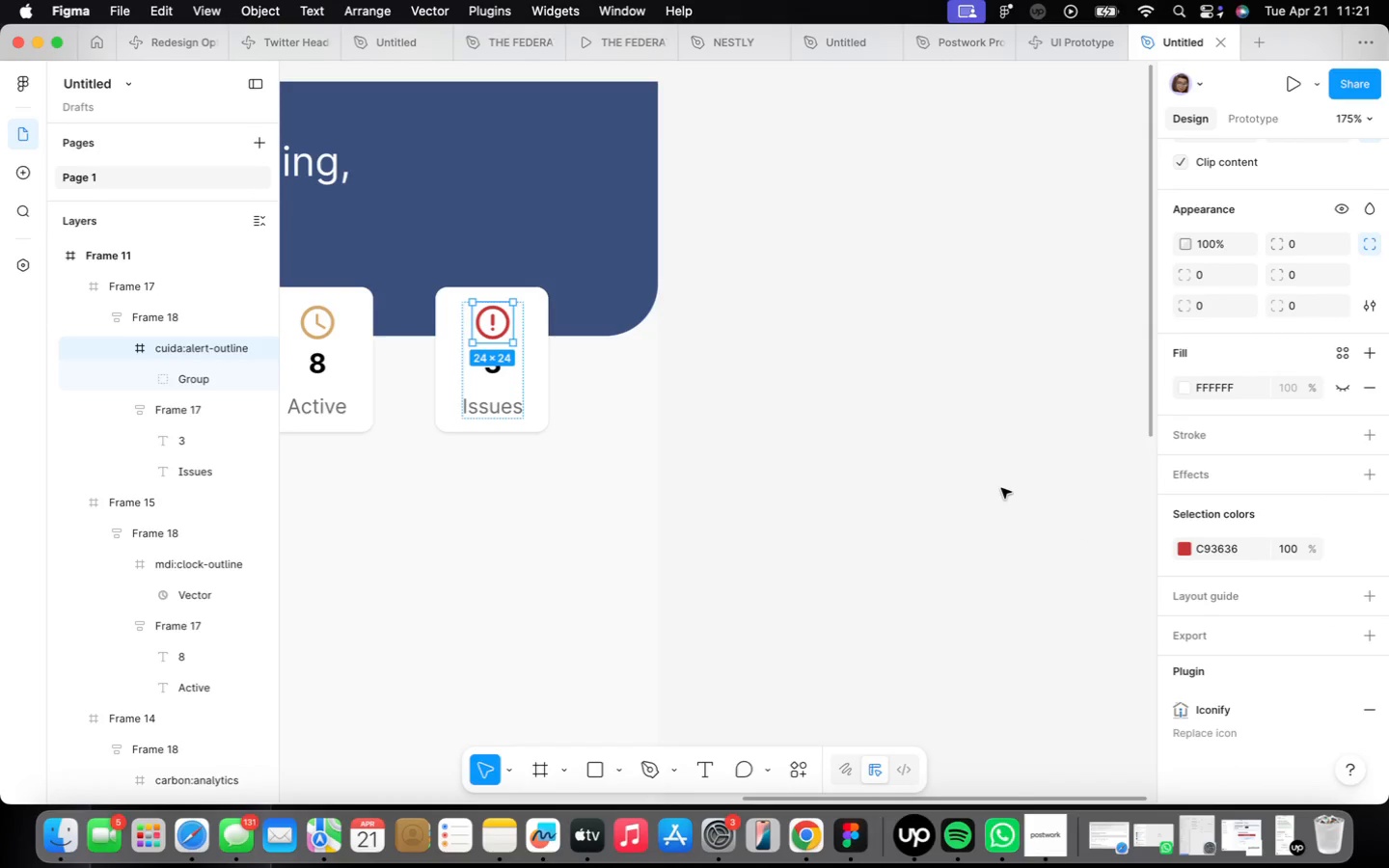 
scroll: coordinate [803, 467], scroll_direction: down, amount: 12.0
 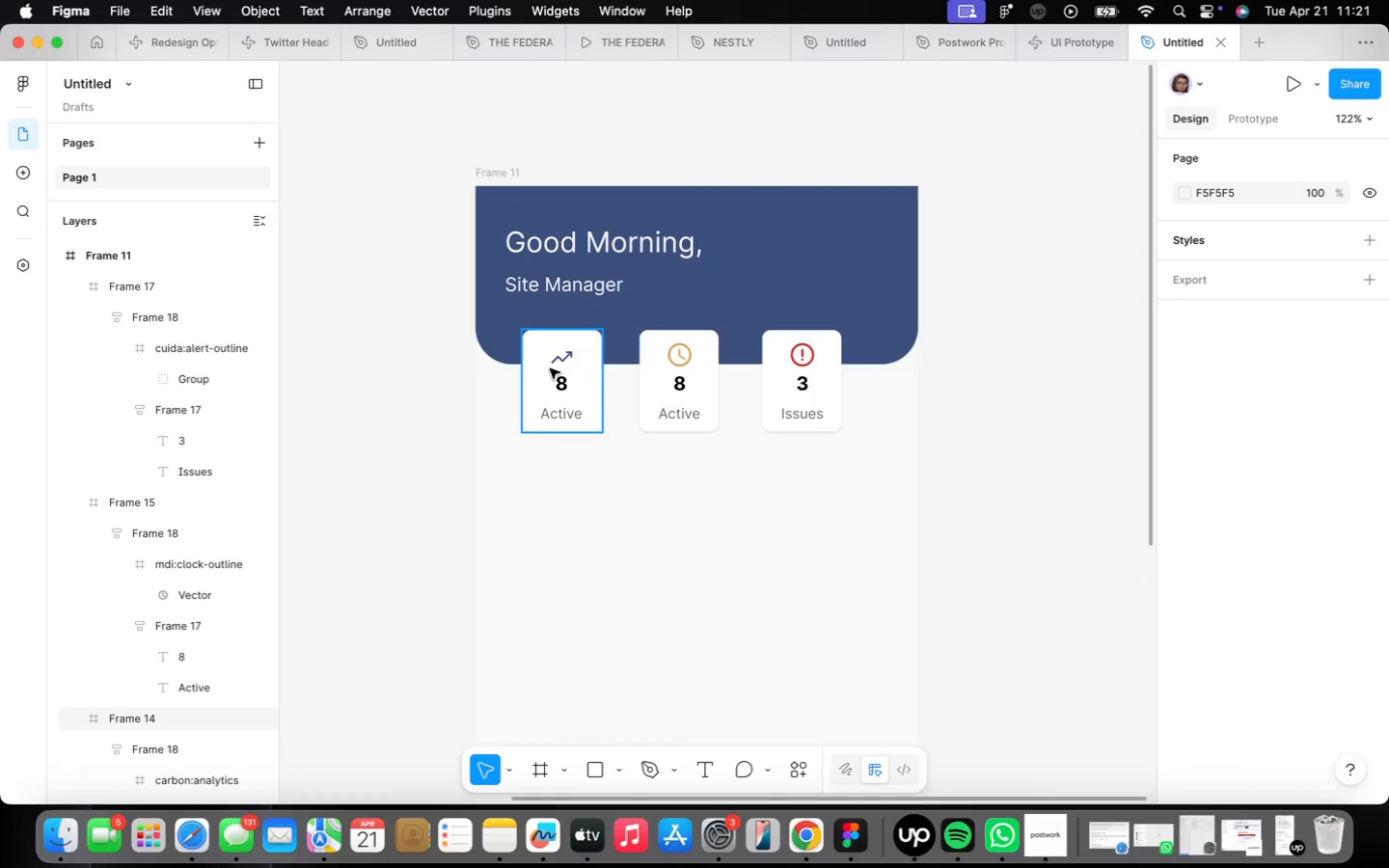 
left_click([550, 368])
 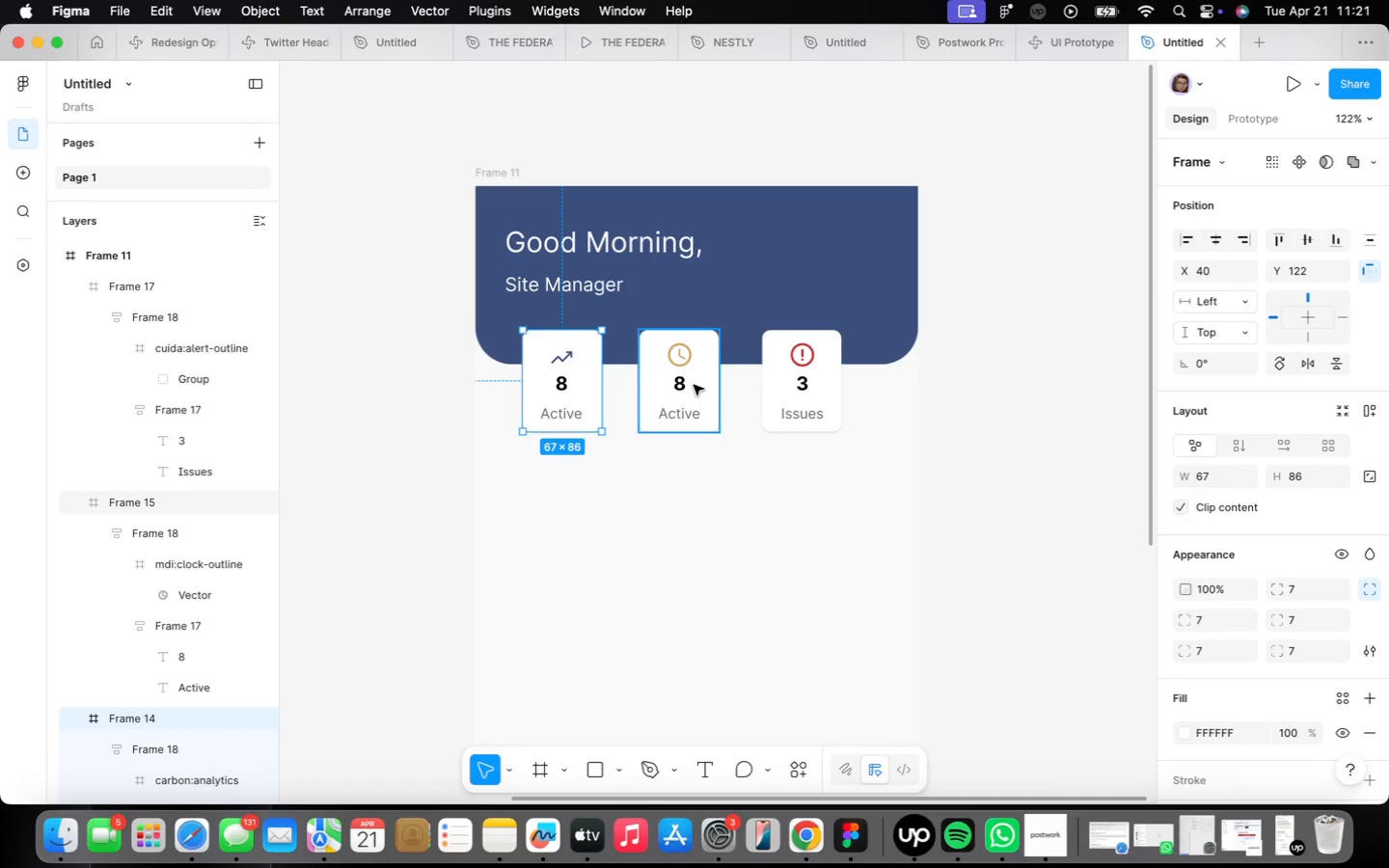 
hold_key(key=ShiftLeft, duration=1.03)
left_click([693, 386])
 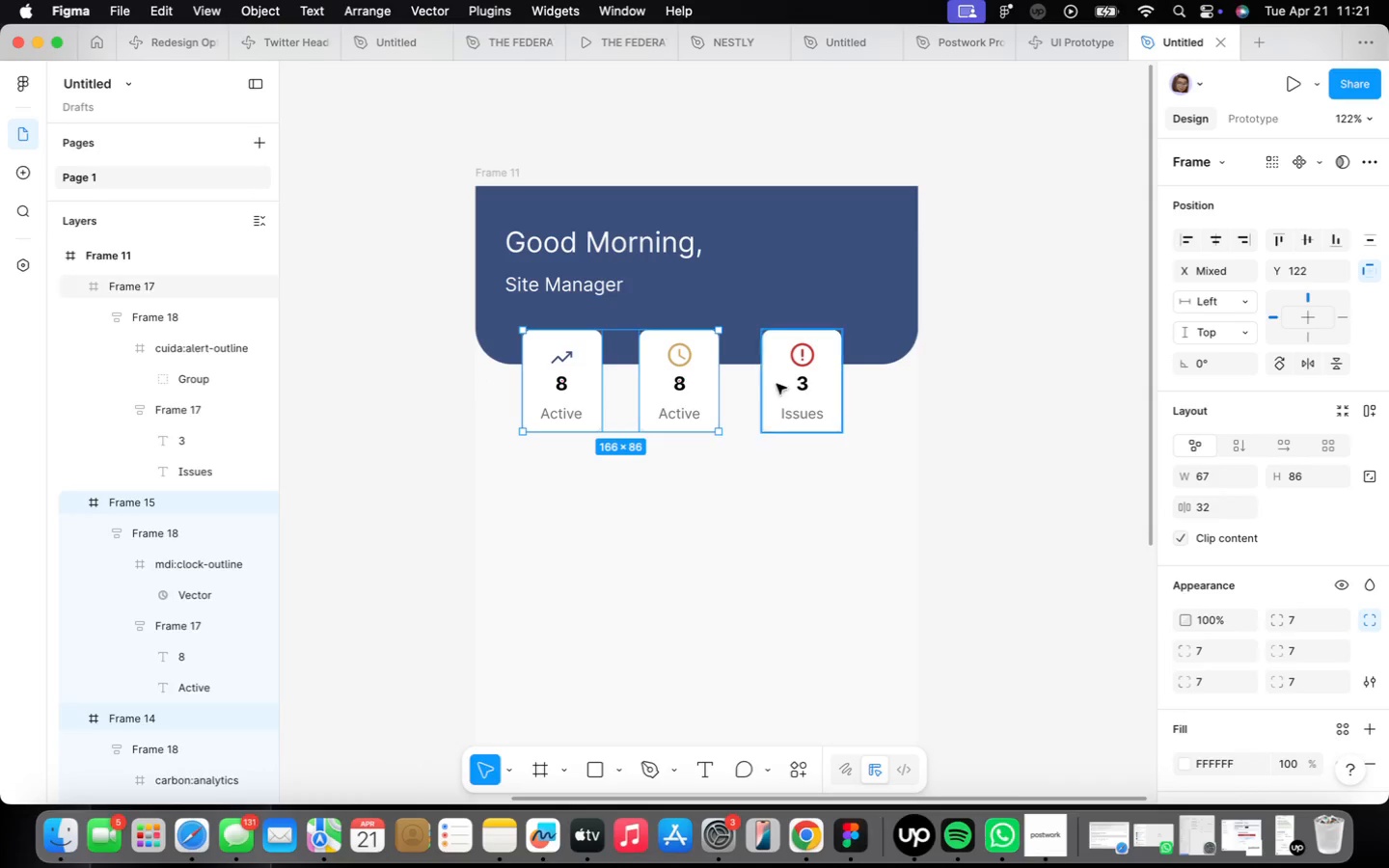 
left_click([781, 384])
 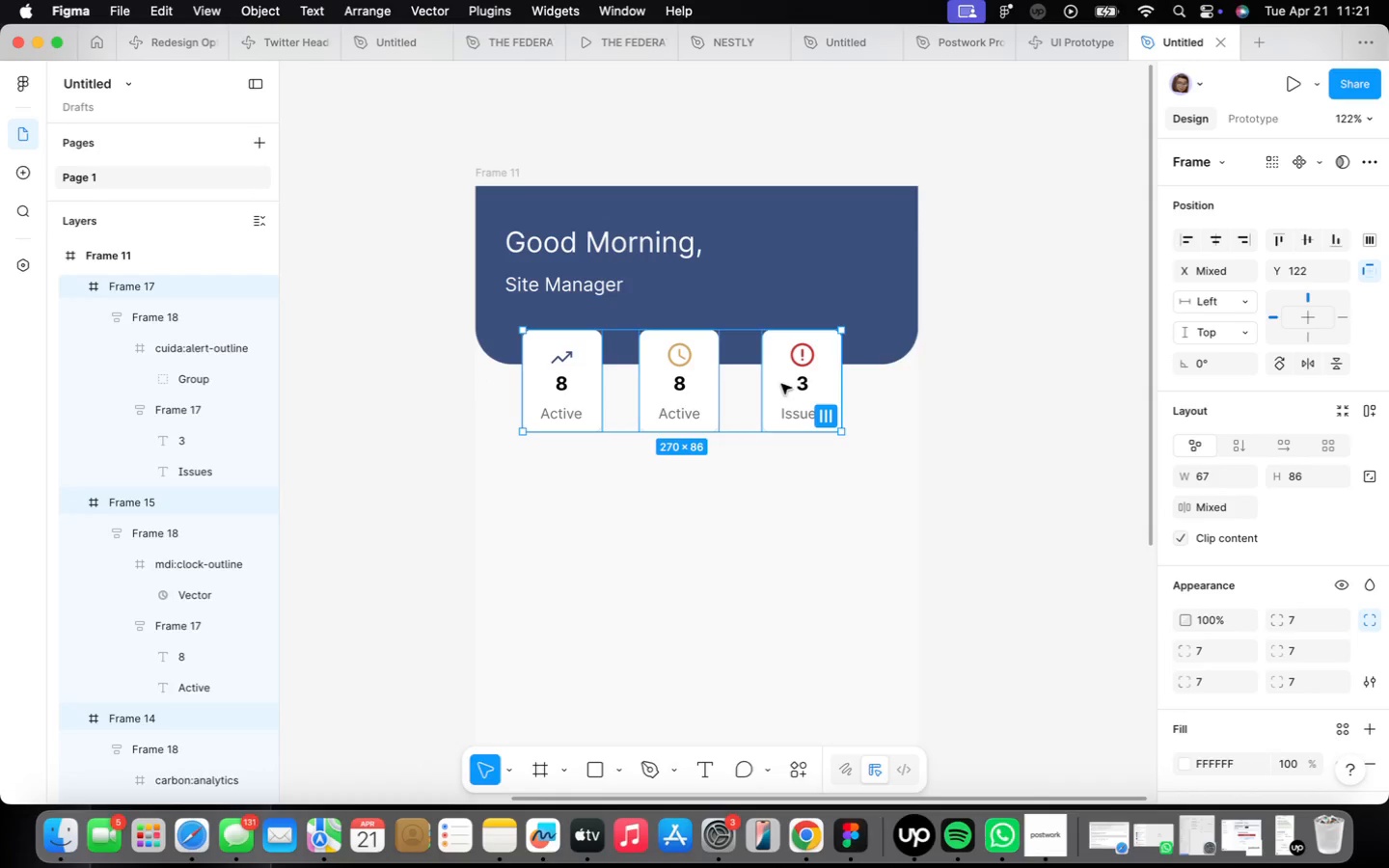 
key(Shift+ShiftLeft)
 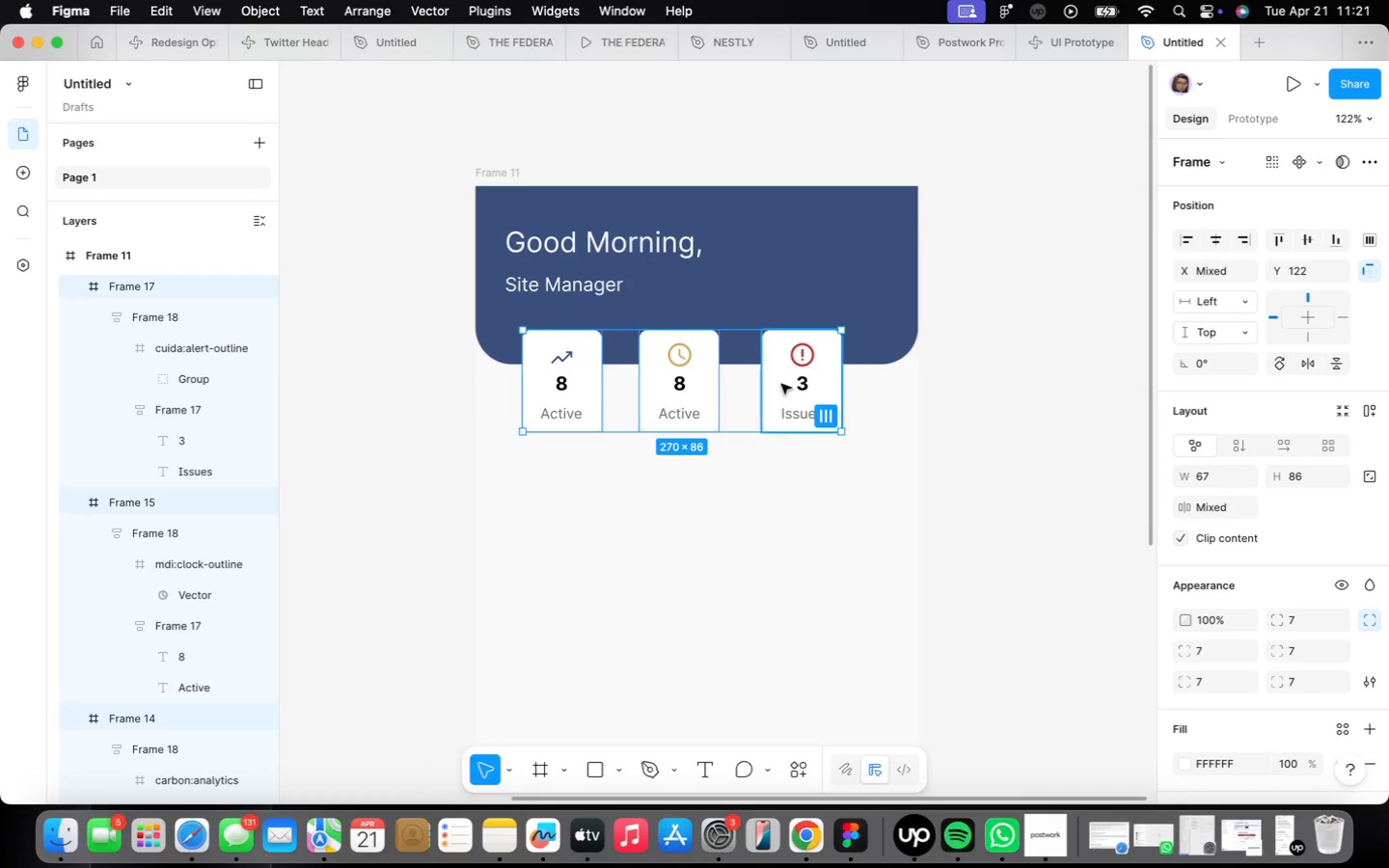 
key(Shift+A)
 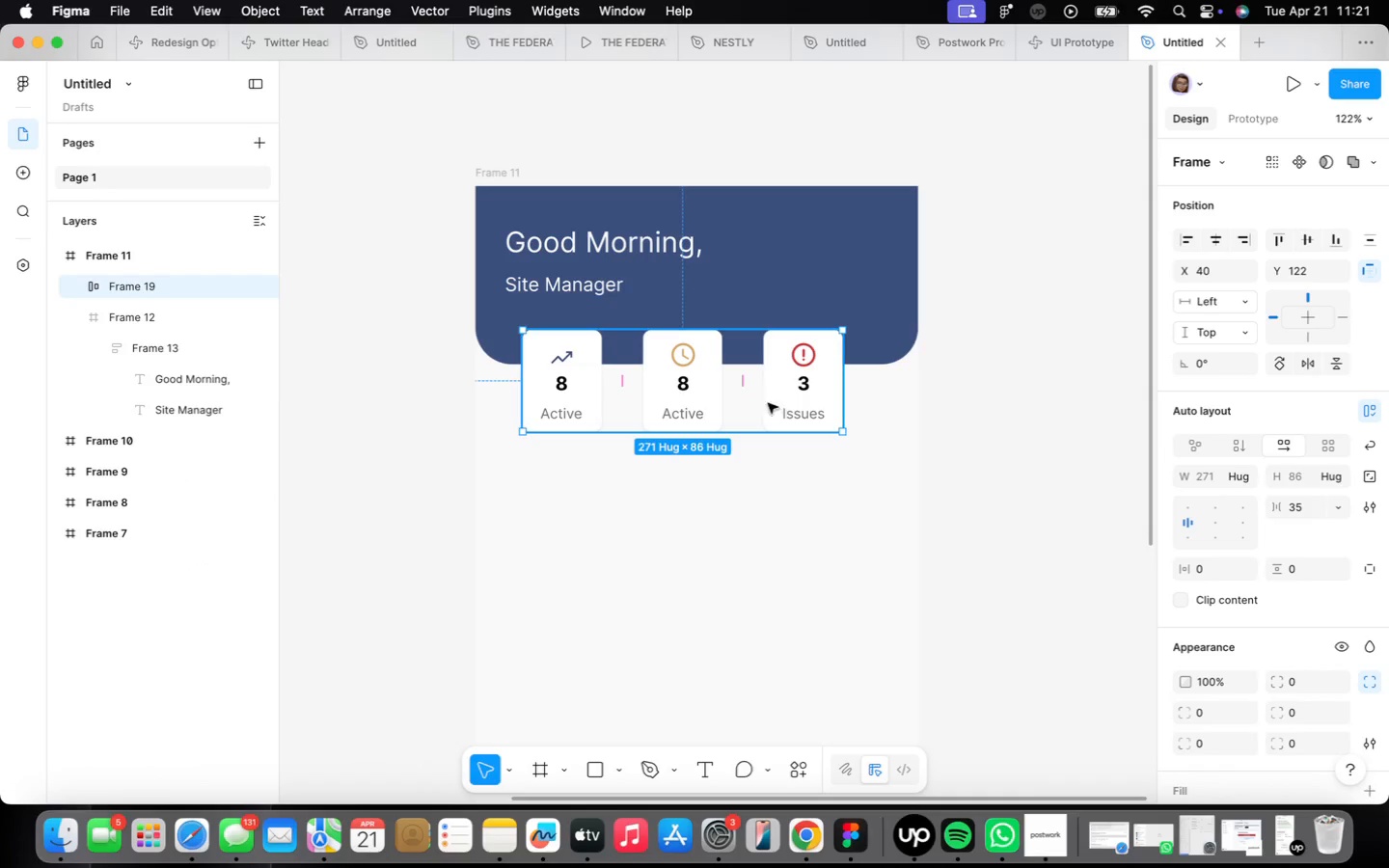 
left_click_drag(start_coordinate=[800, 390], to_coordinate=[776, 389])
 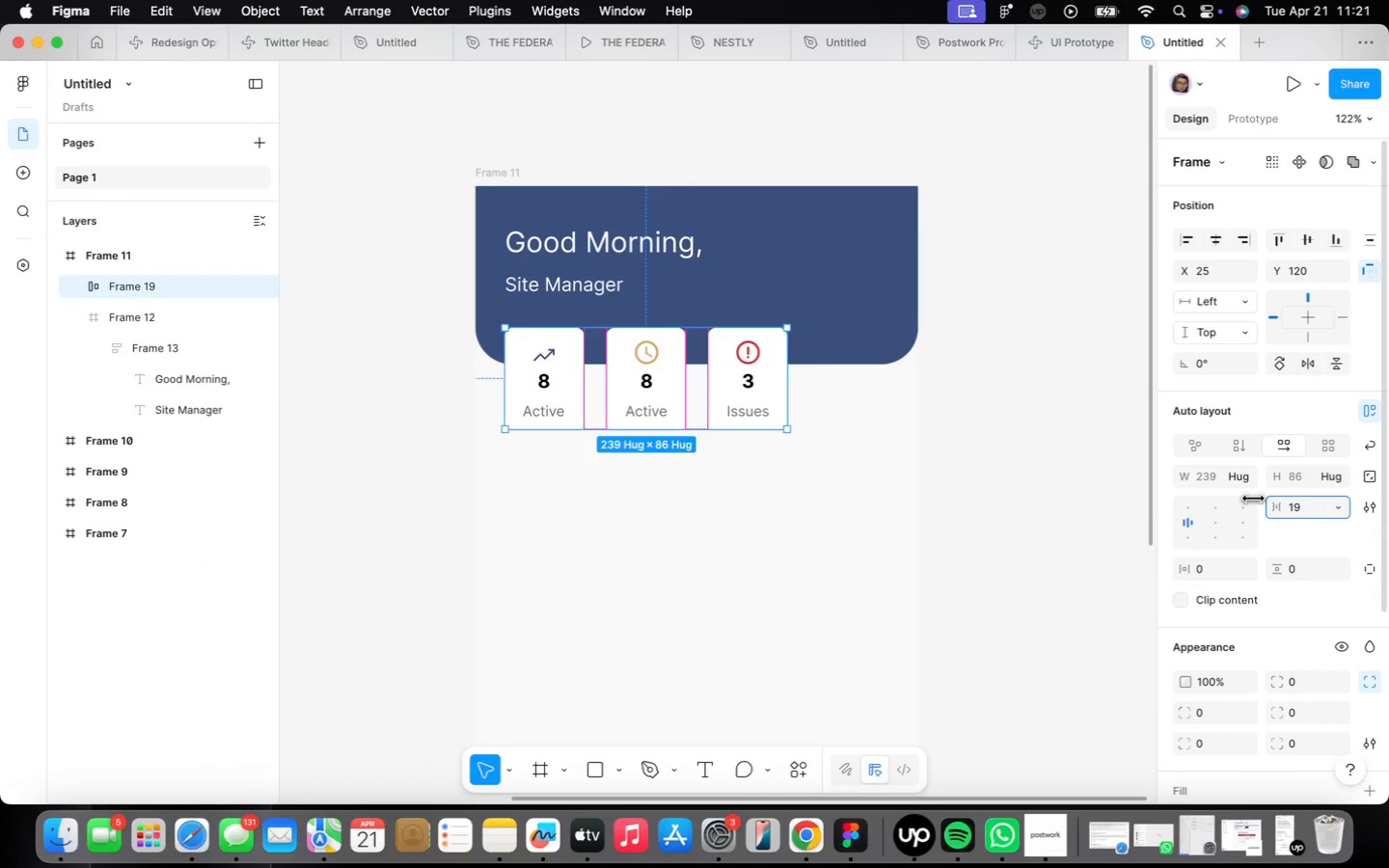 
wait(5.23)
 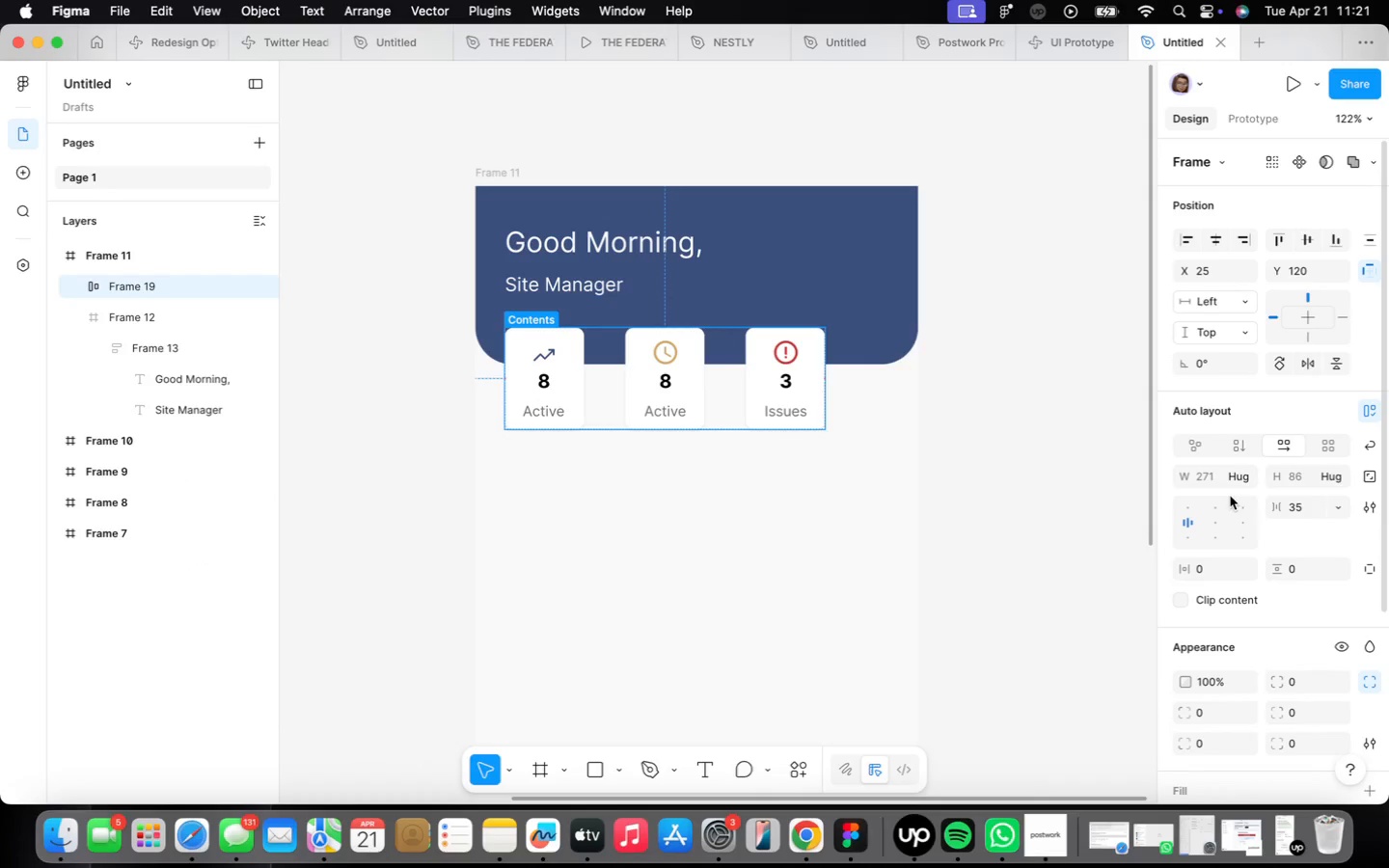 
double_click([759, 377])
 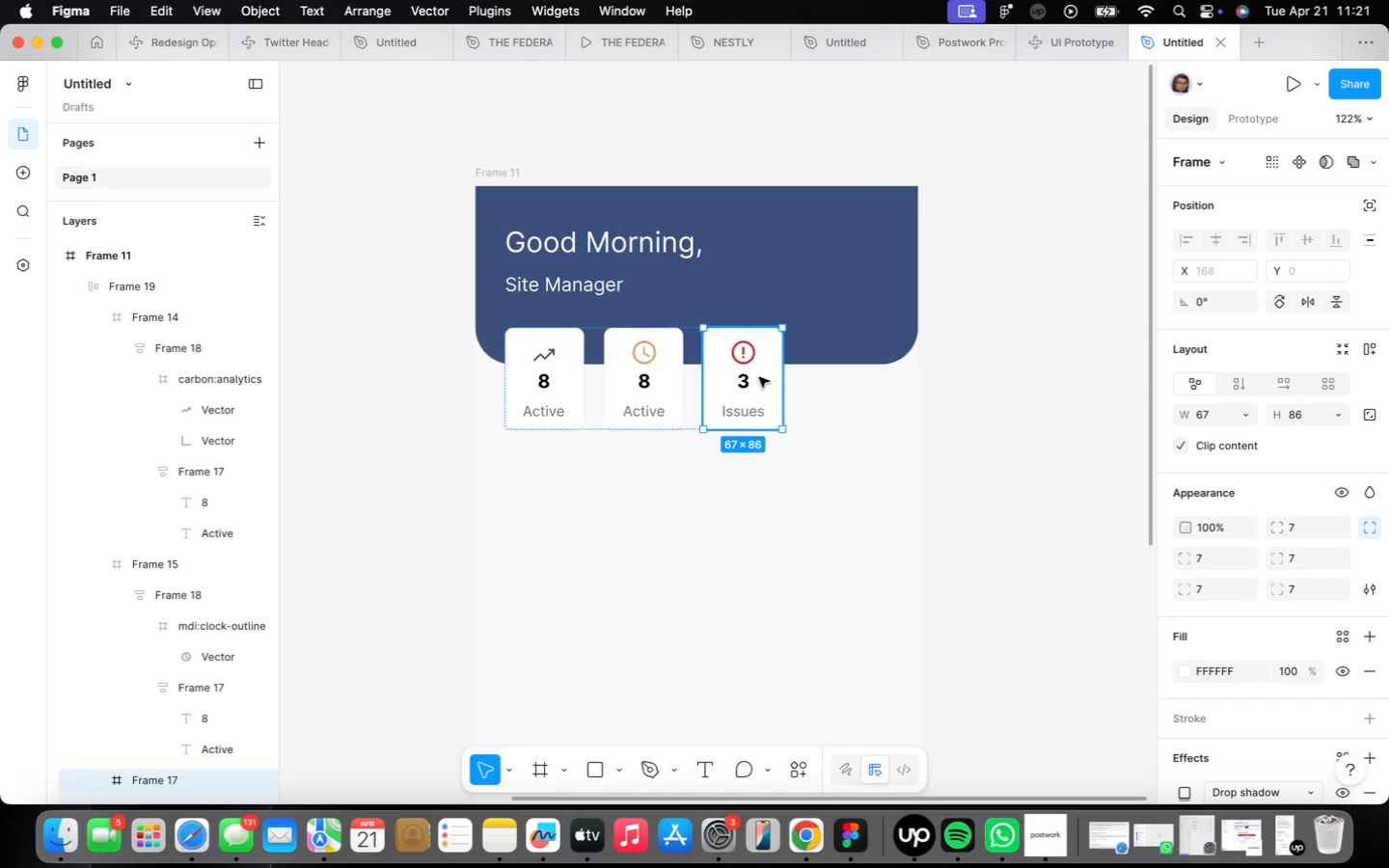 
key(Meta+CommandLeft)
 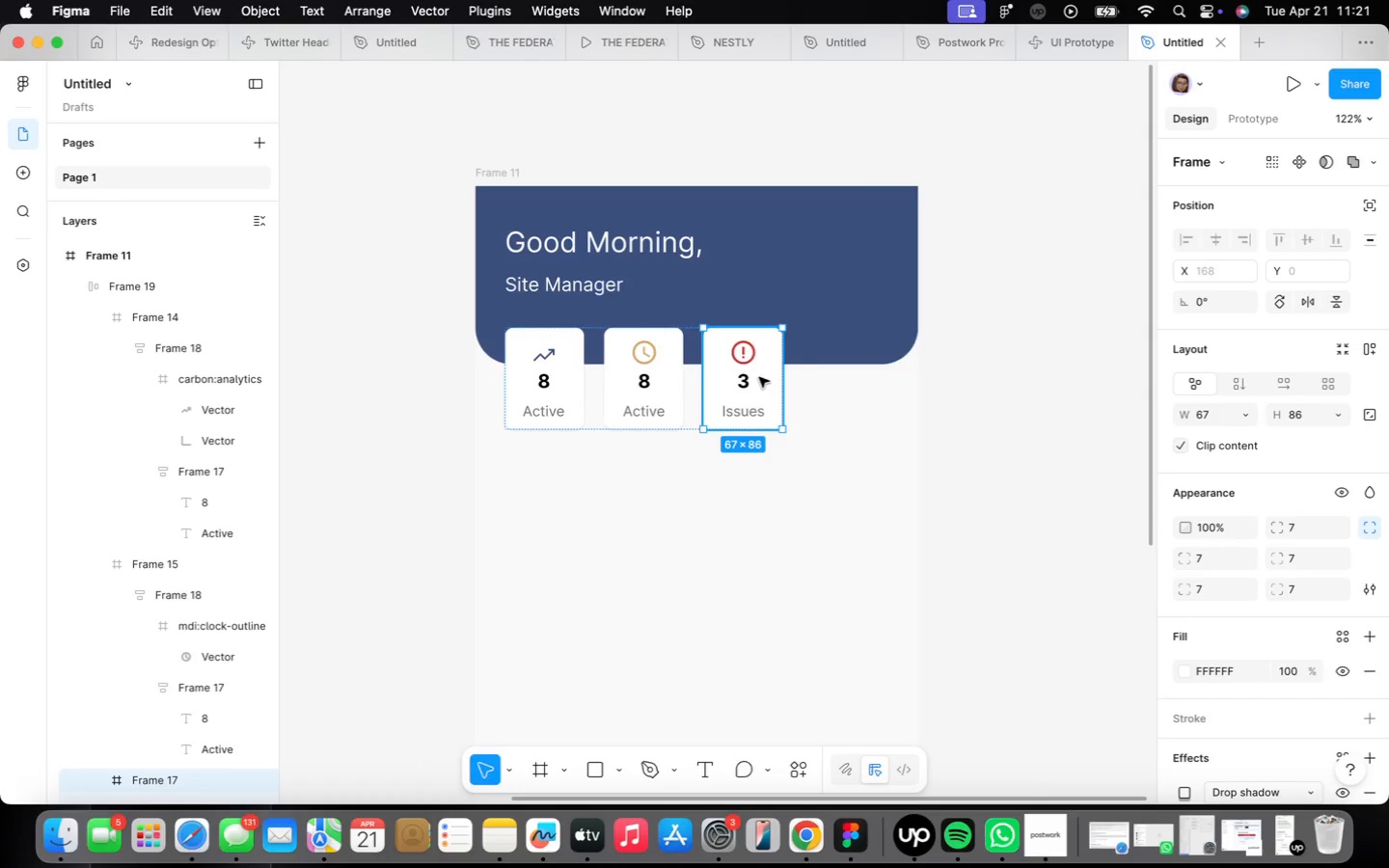 
key(Meta+D)
 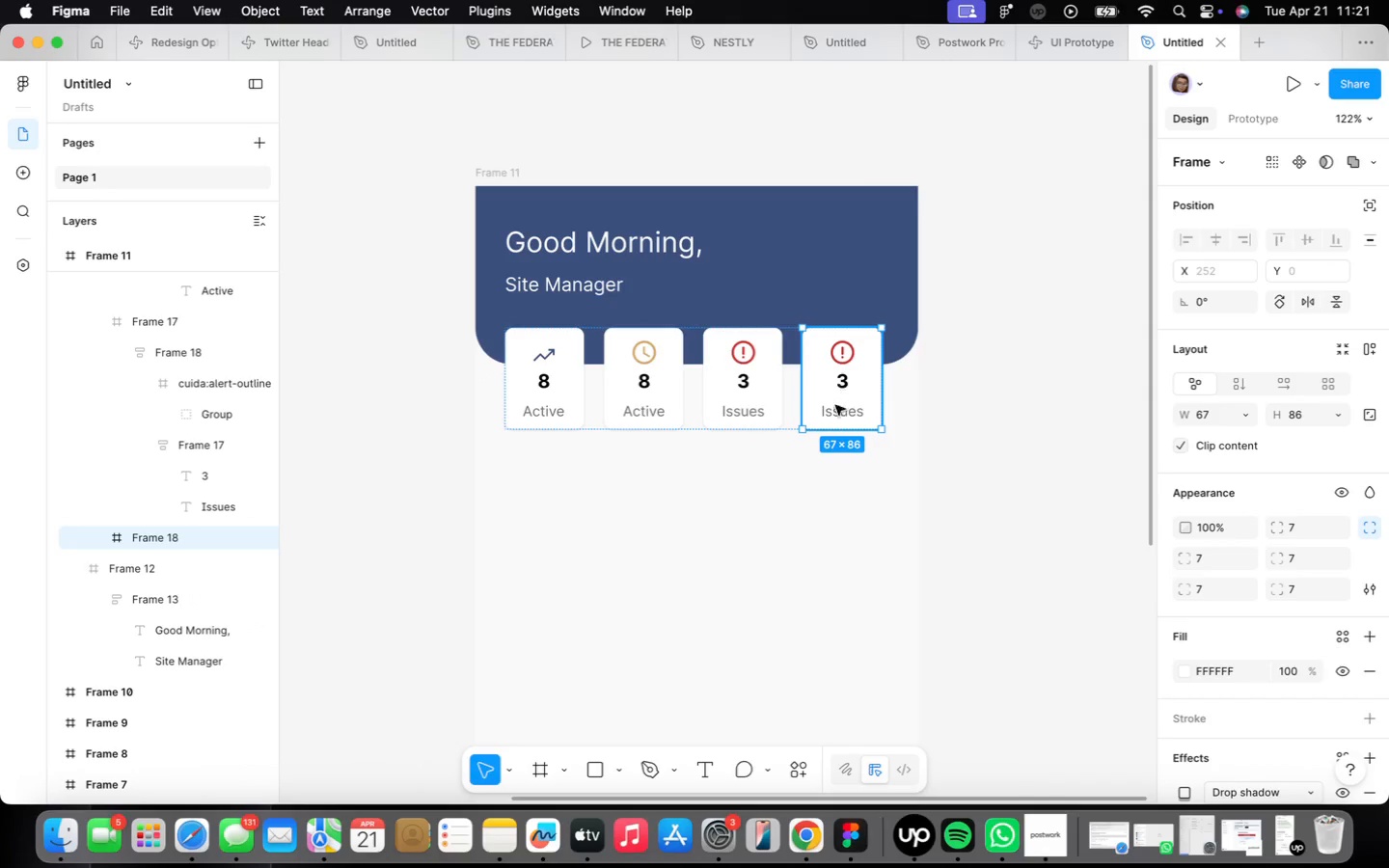 
double_click([643, 378])
 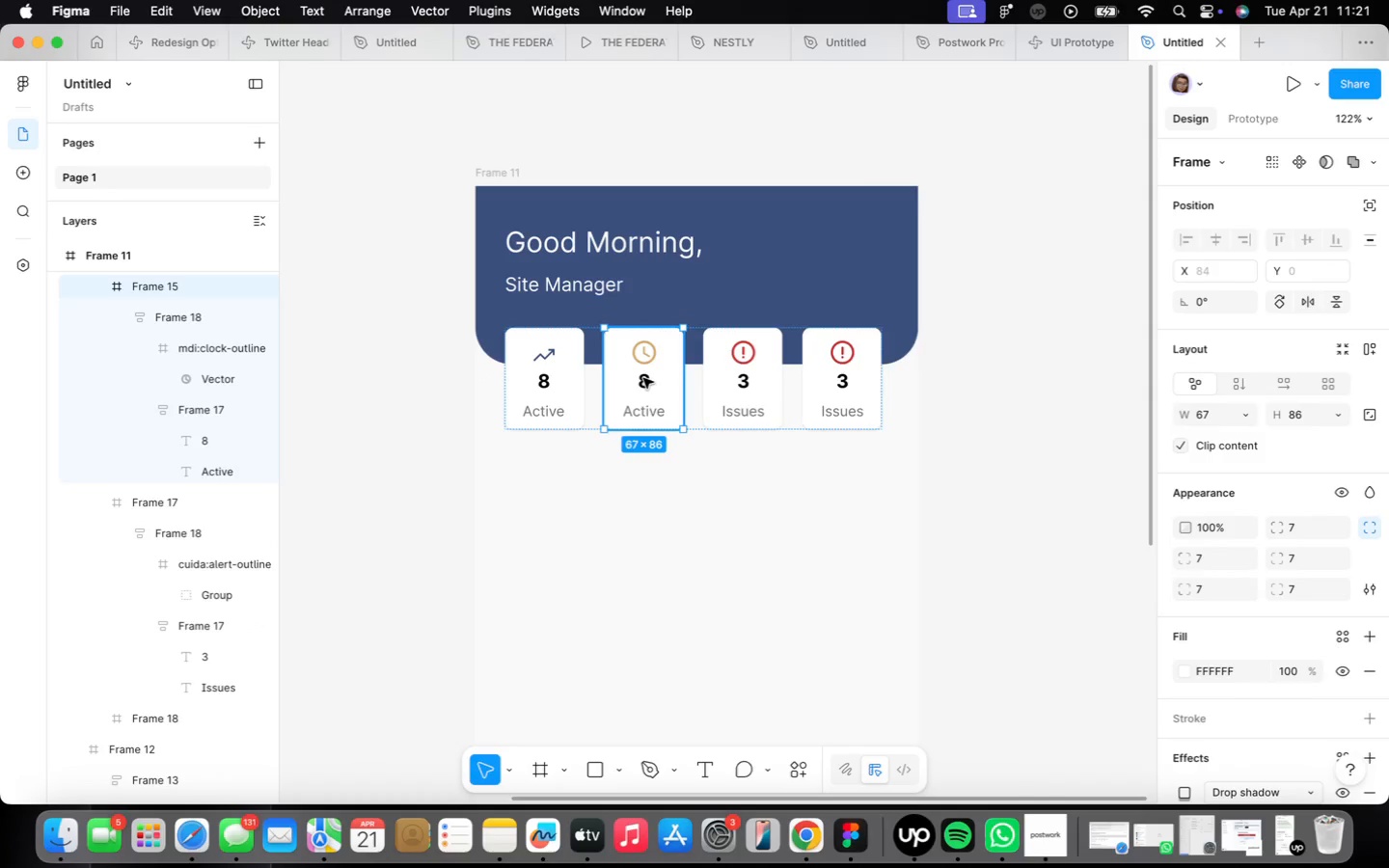 
triple_click([643, 378])
 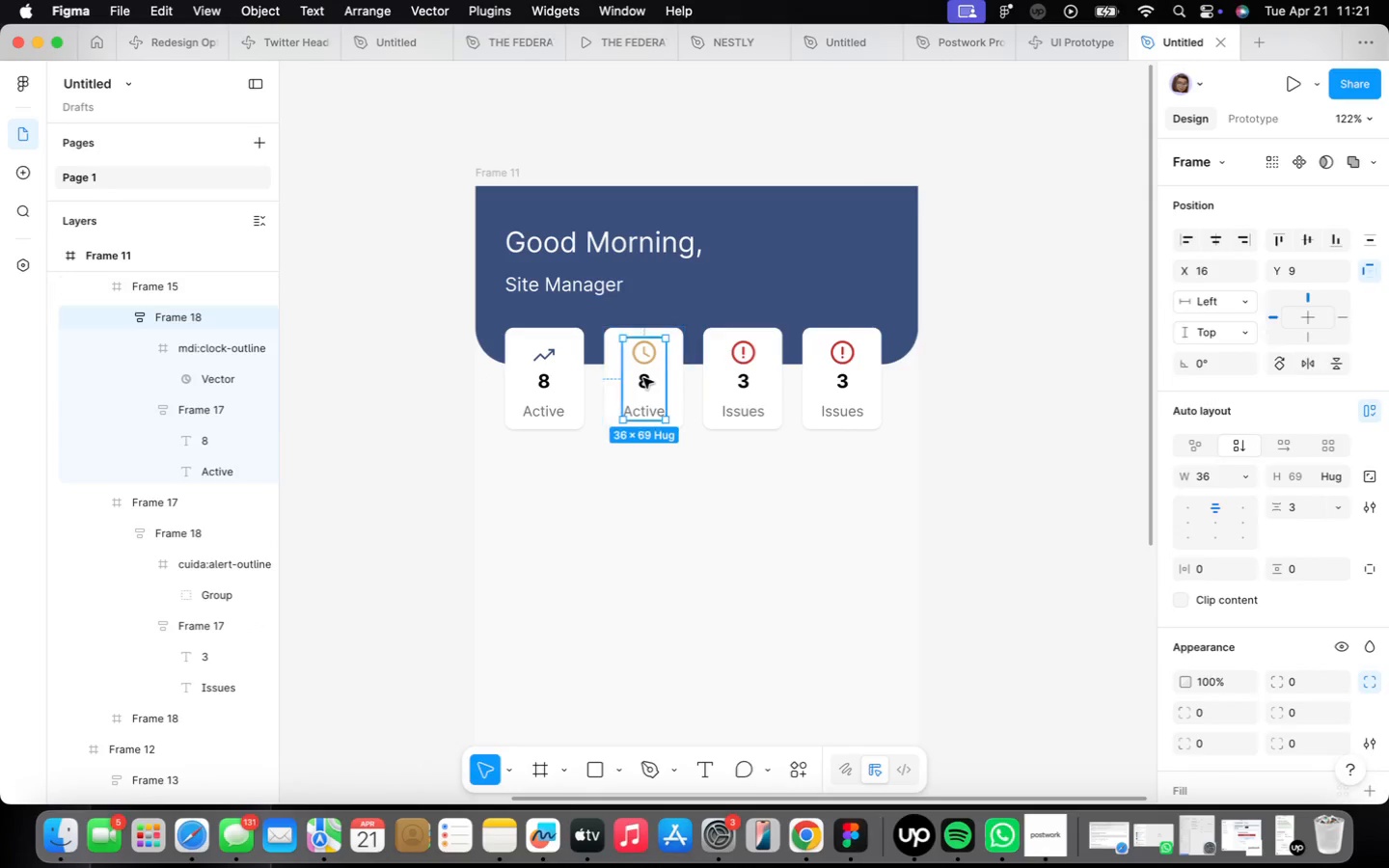 
triple_click([643, 378])
 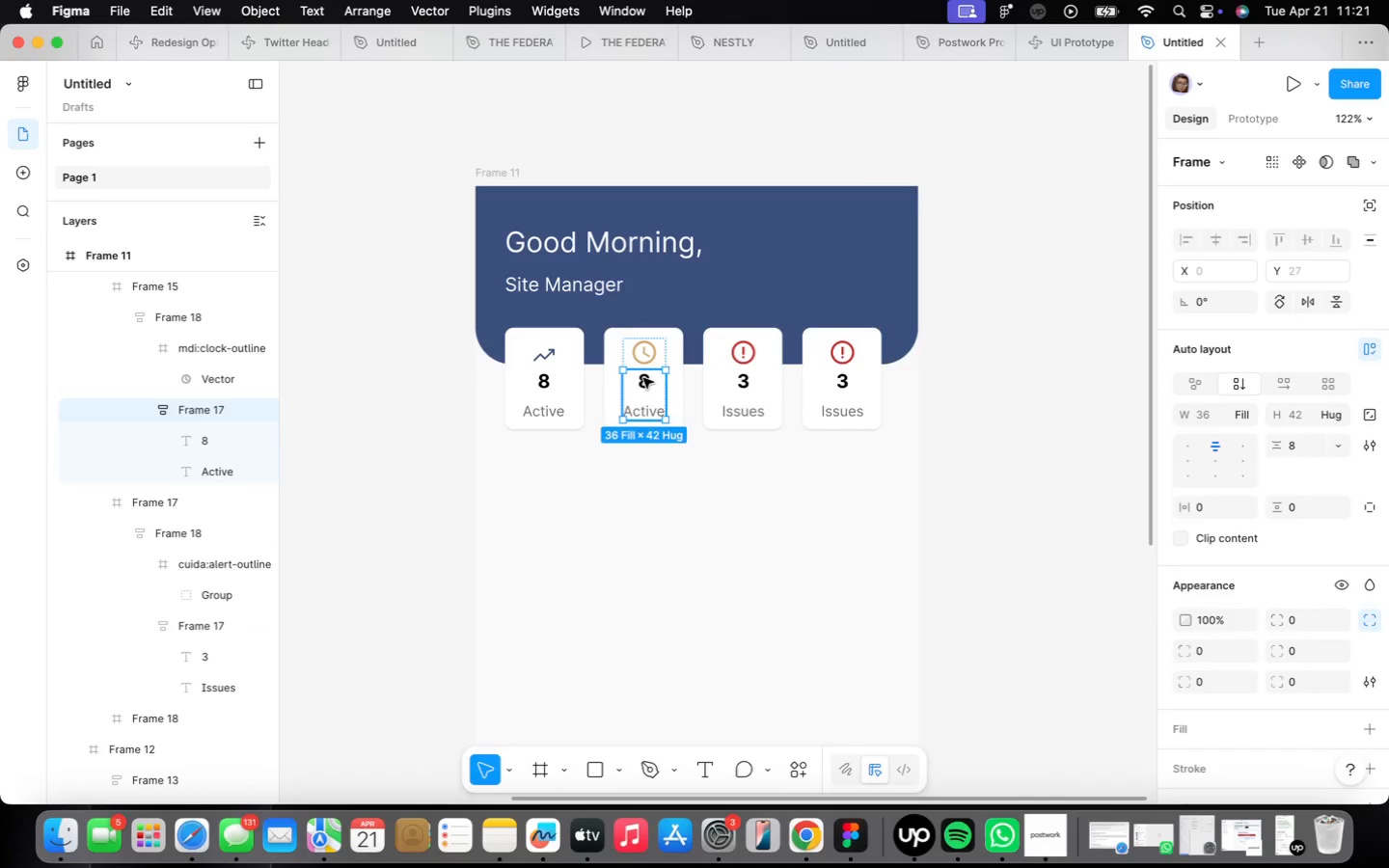 
triple_click([643, 378])
 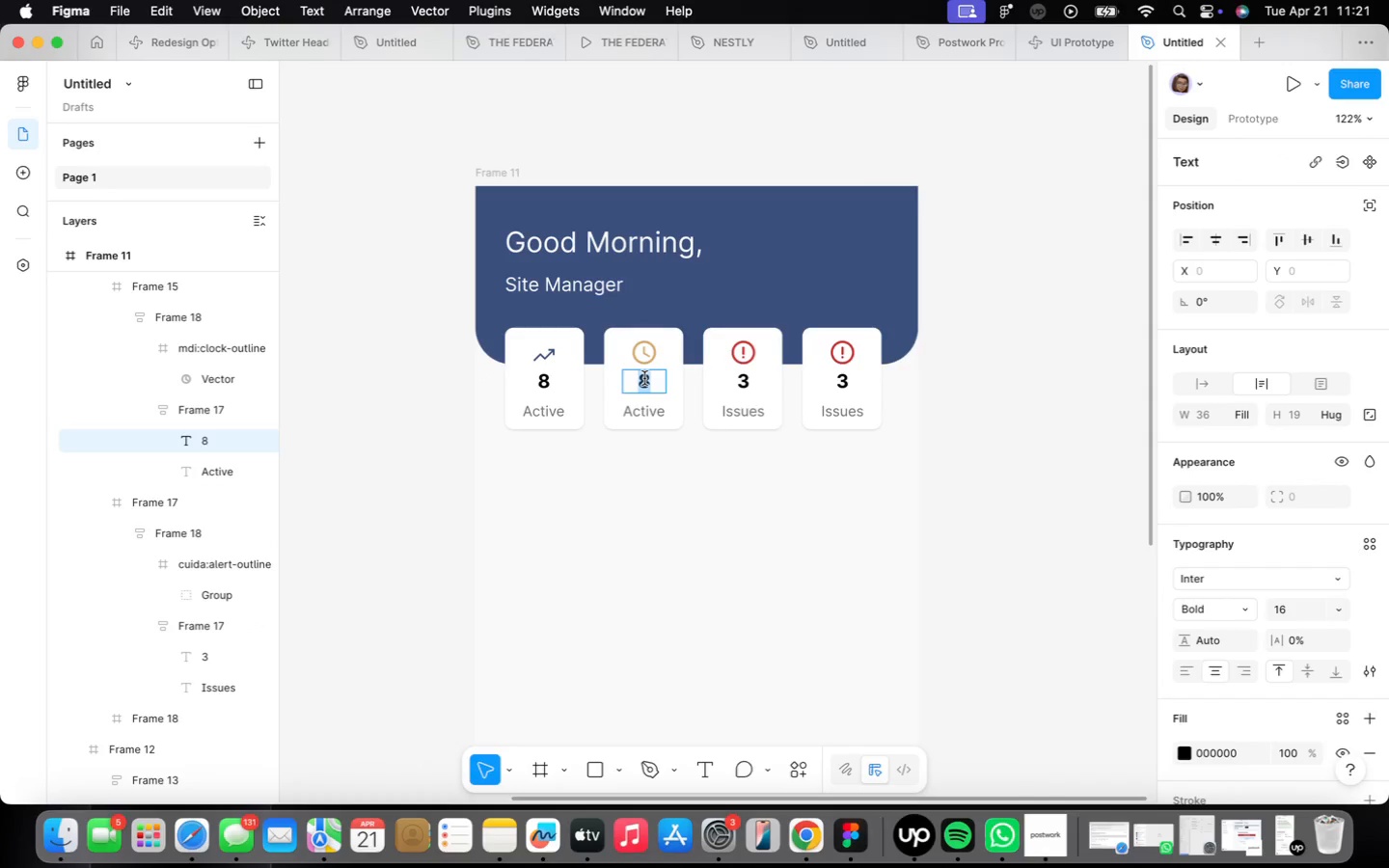 
type(12)
 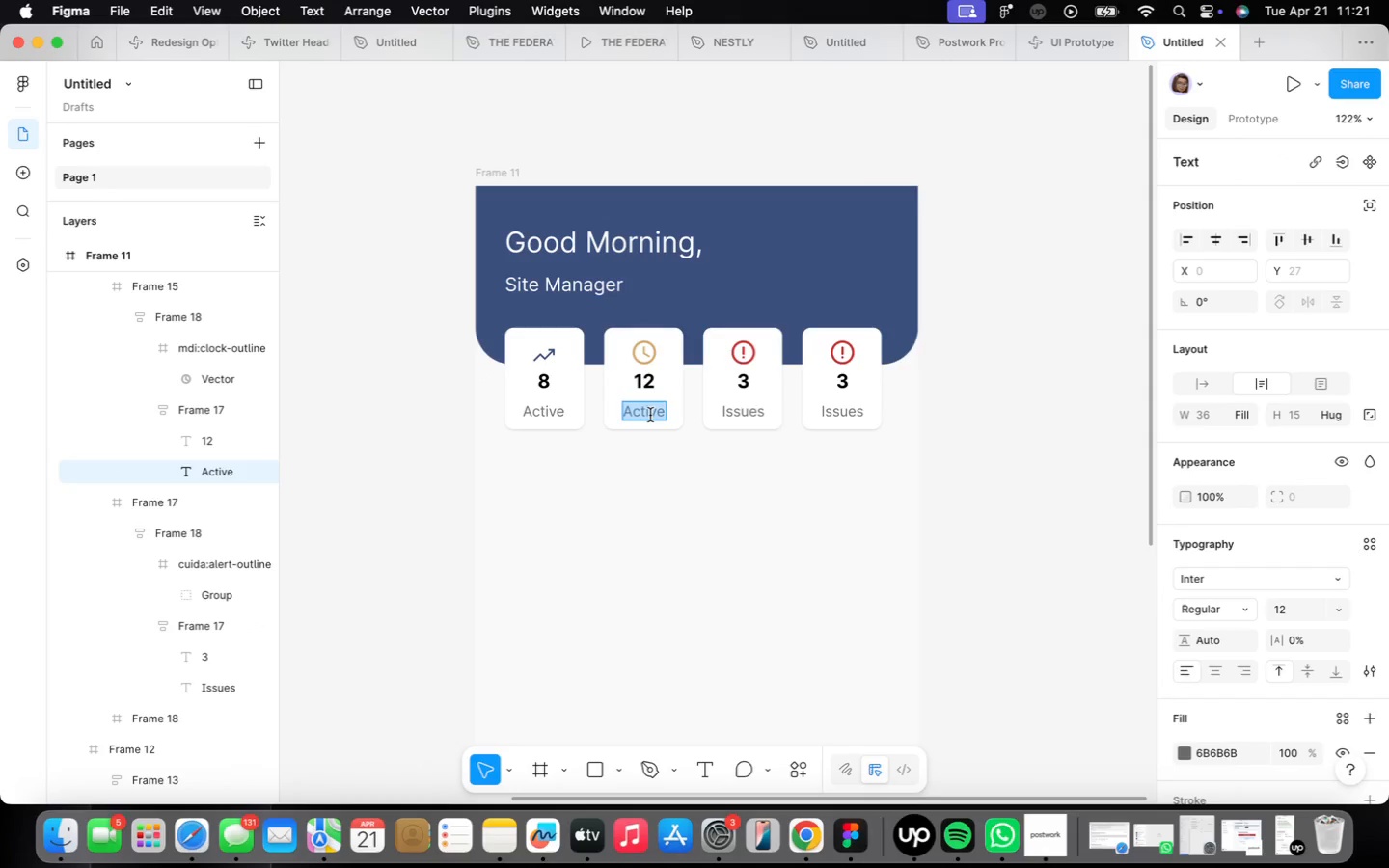 
type(Pending)
 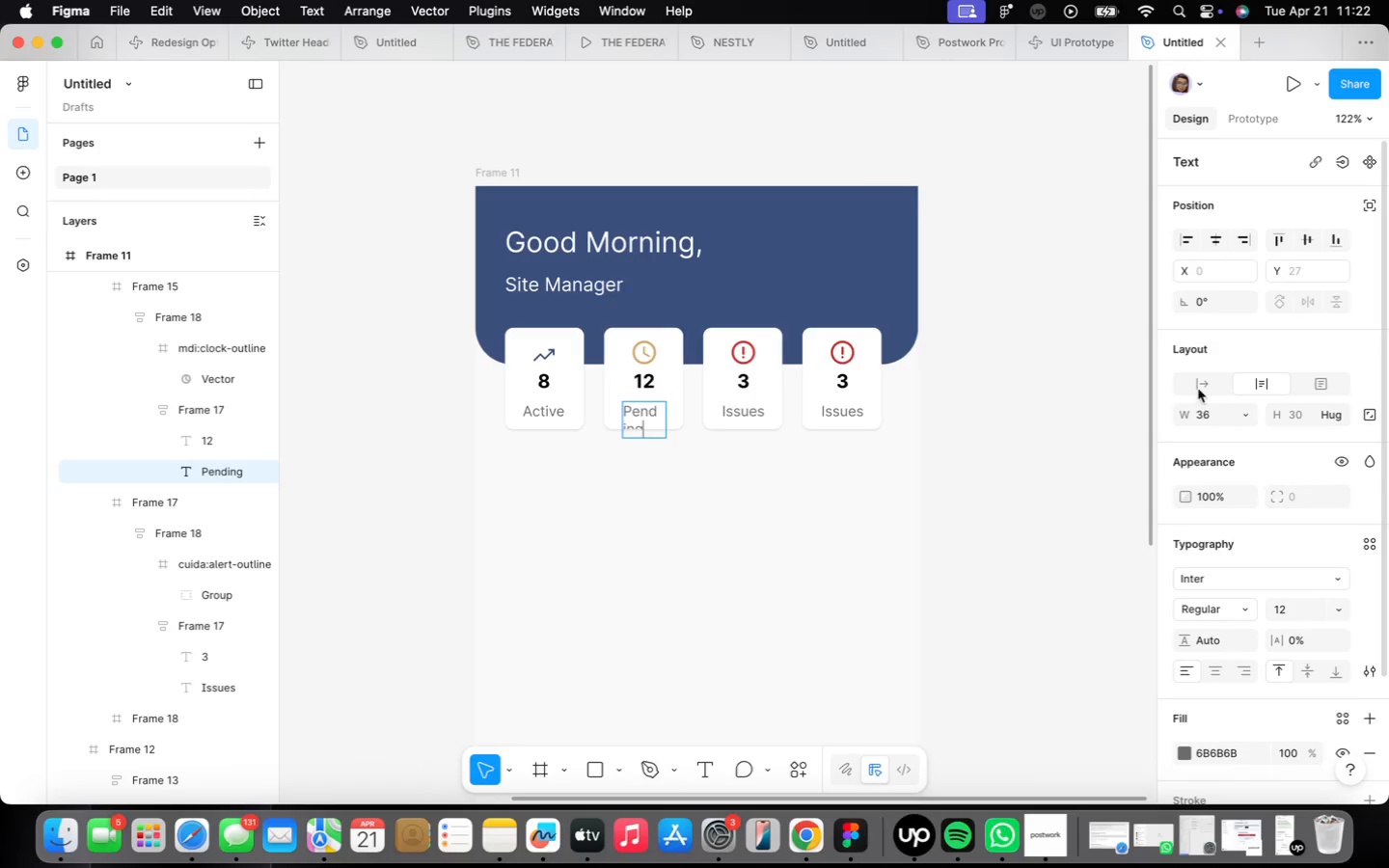 
left_click([1192, 376])
 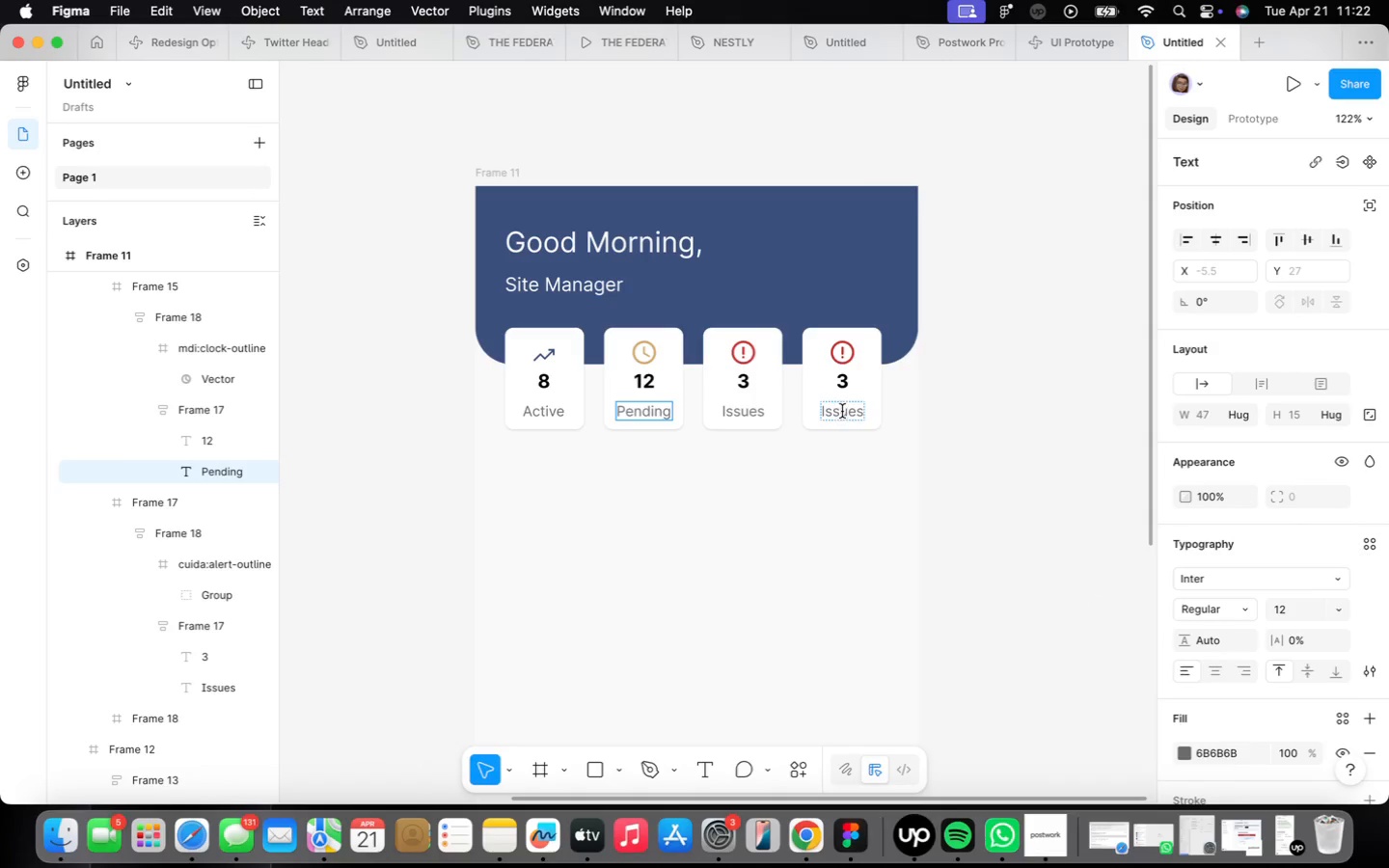 
double_click([842, 409])
 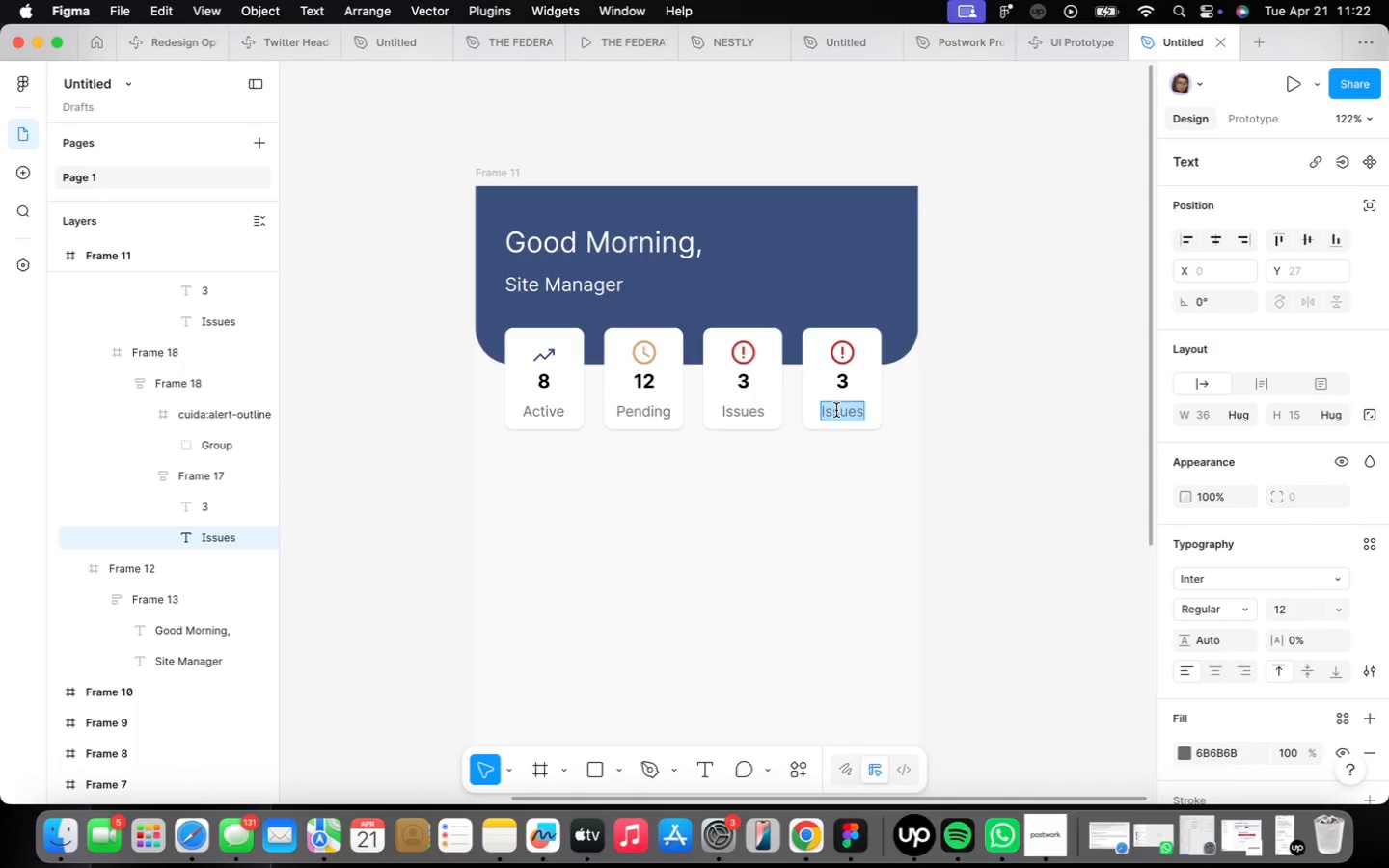 
type(Done)
 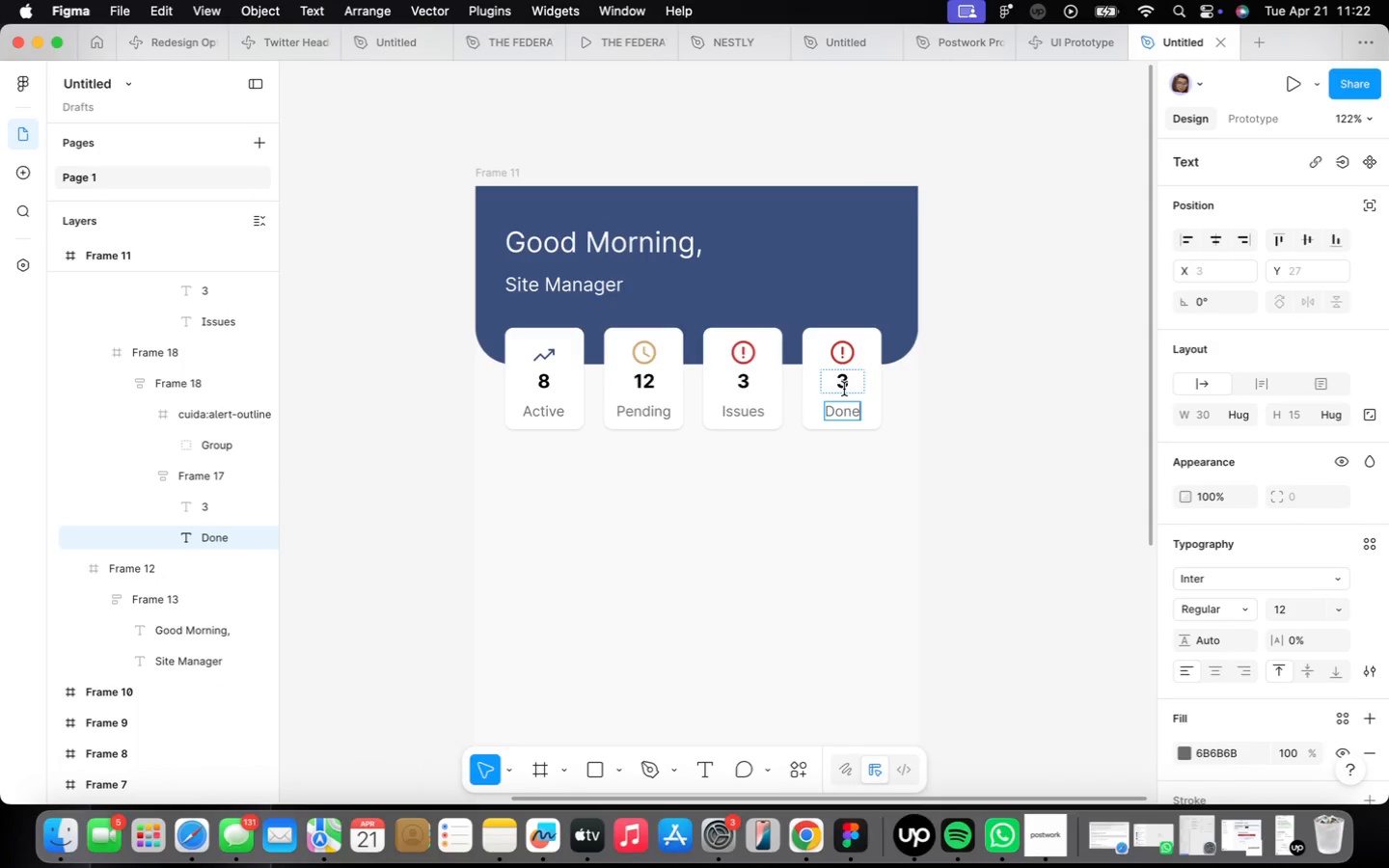 
double_click([842, 382])
 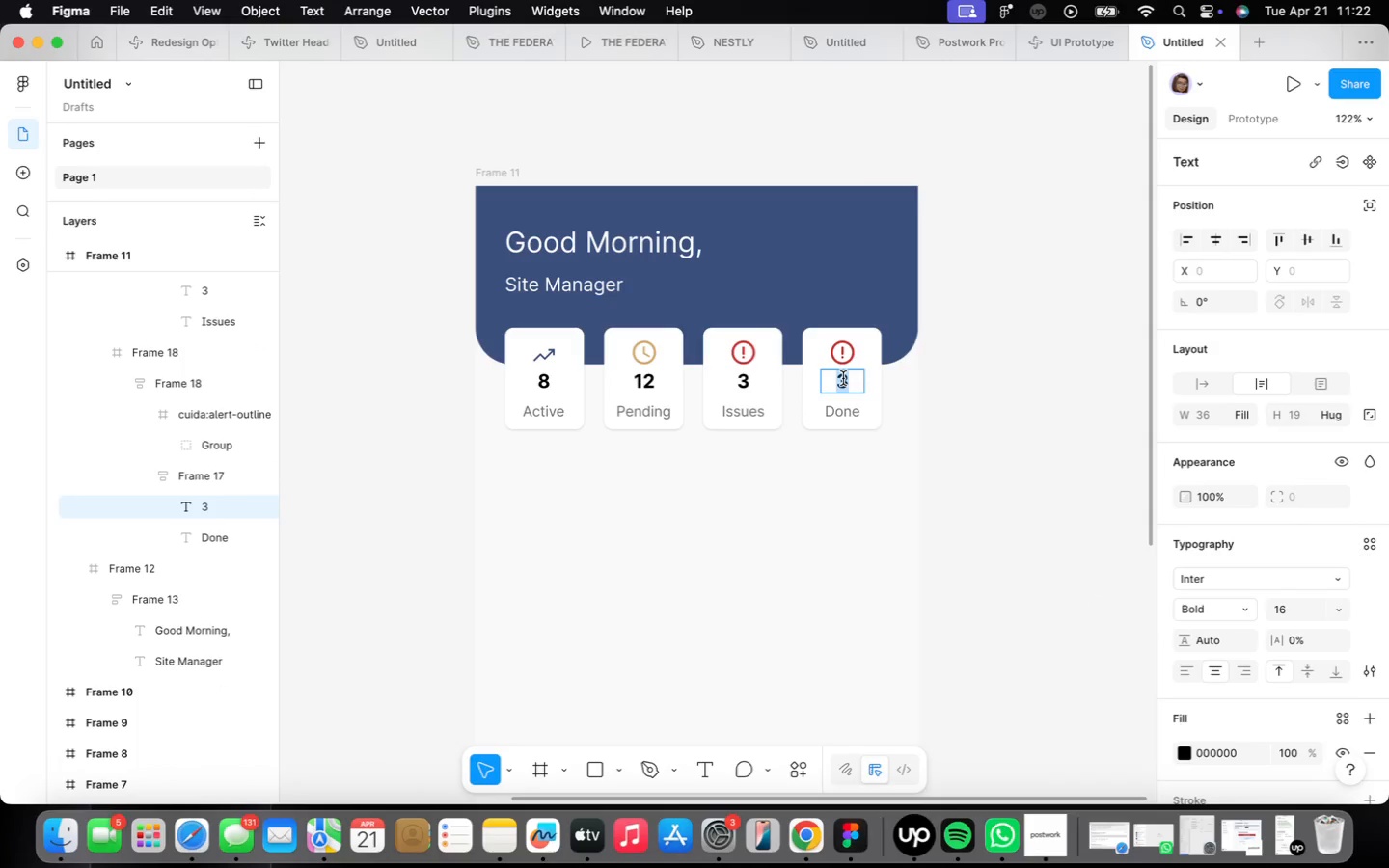 
type(47)
 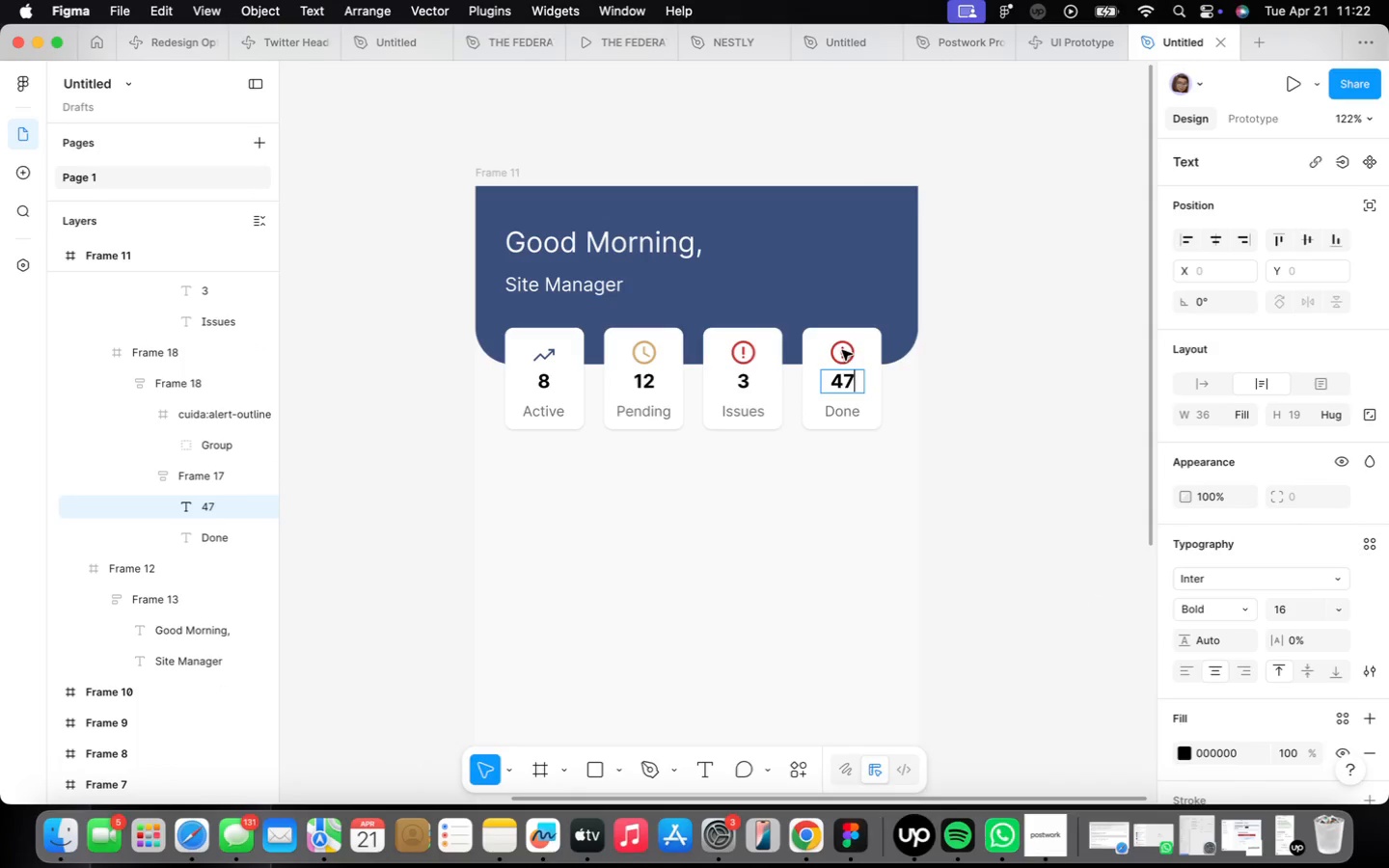 
double_click([841, 349])
 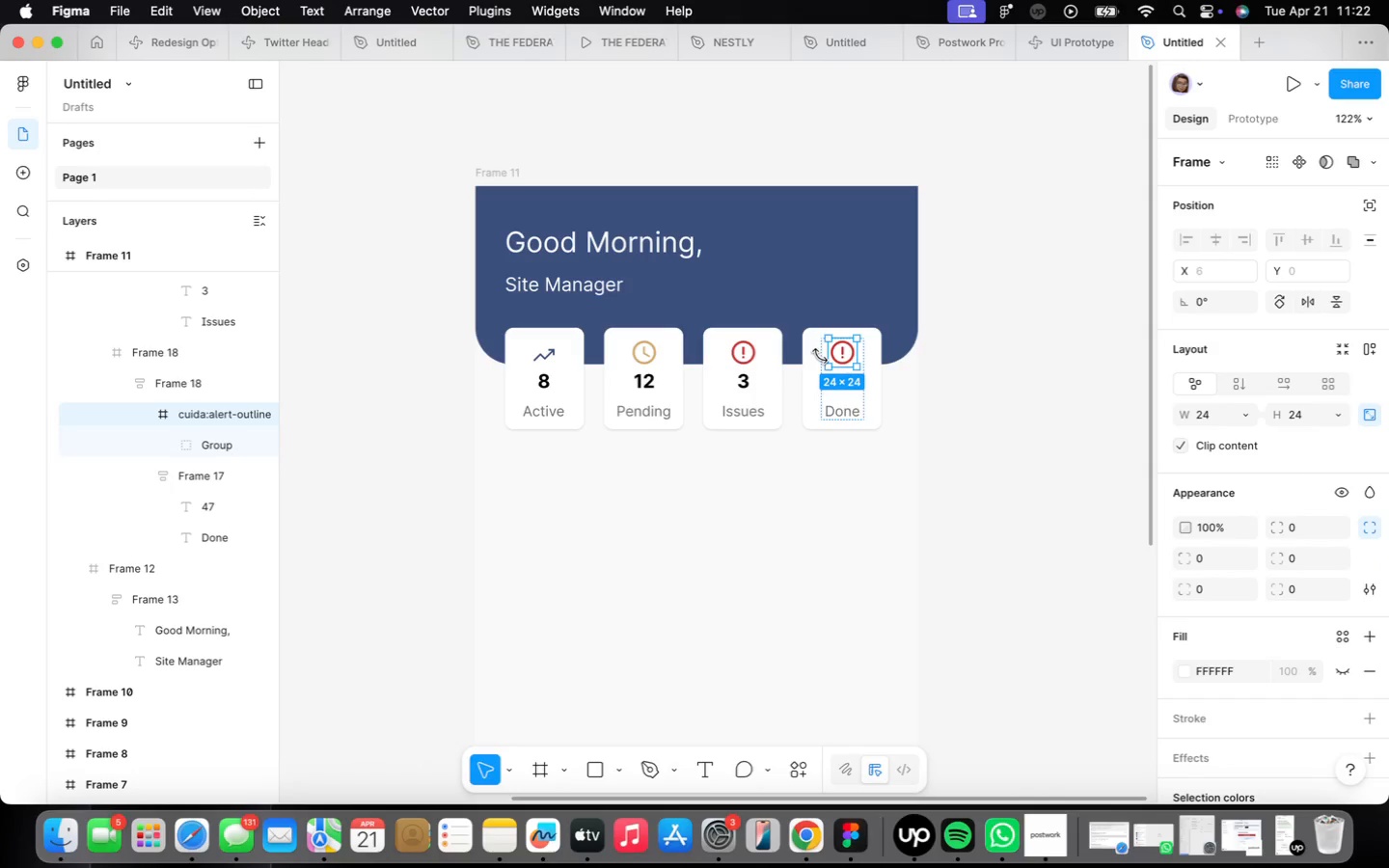 
right_click([835, 357])
 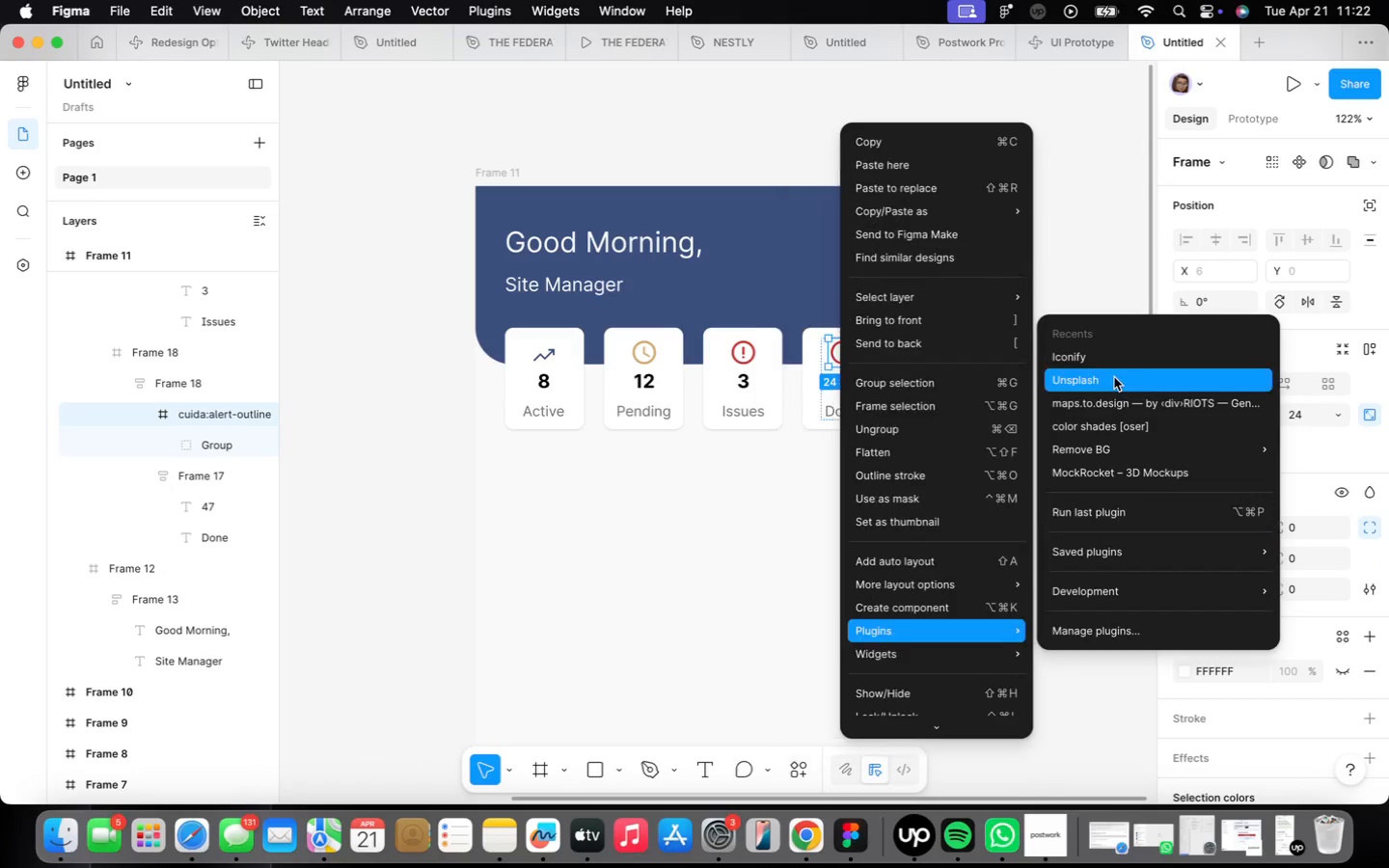 
left_click([1103, 356])
 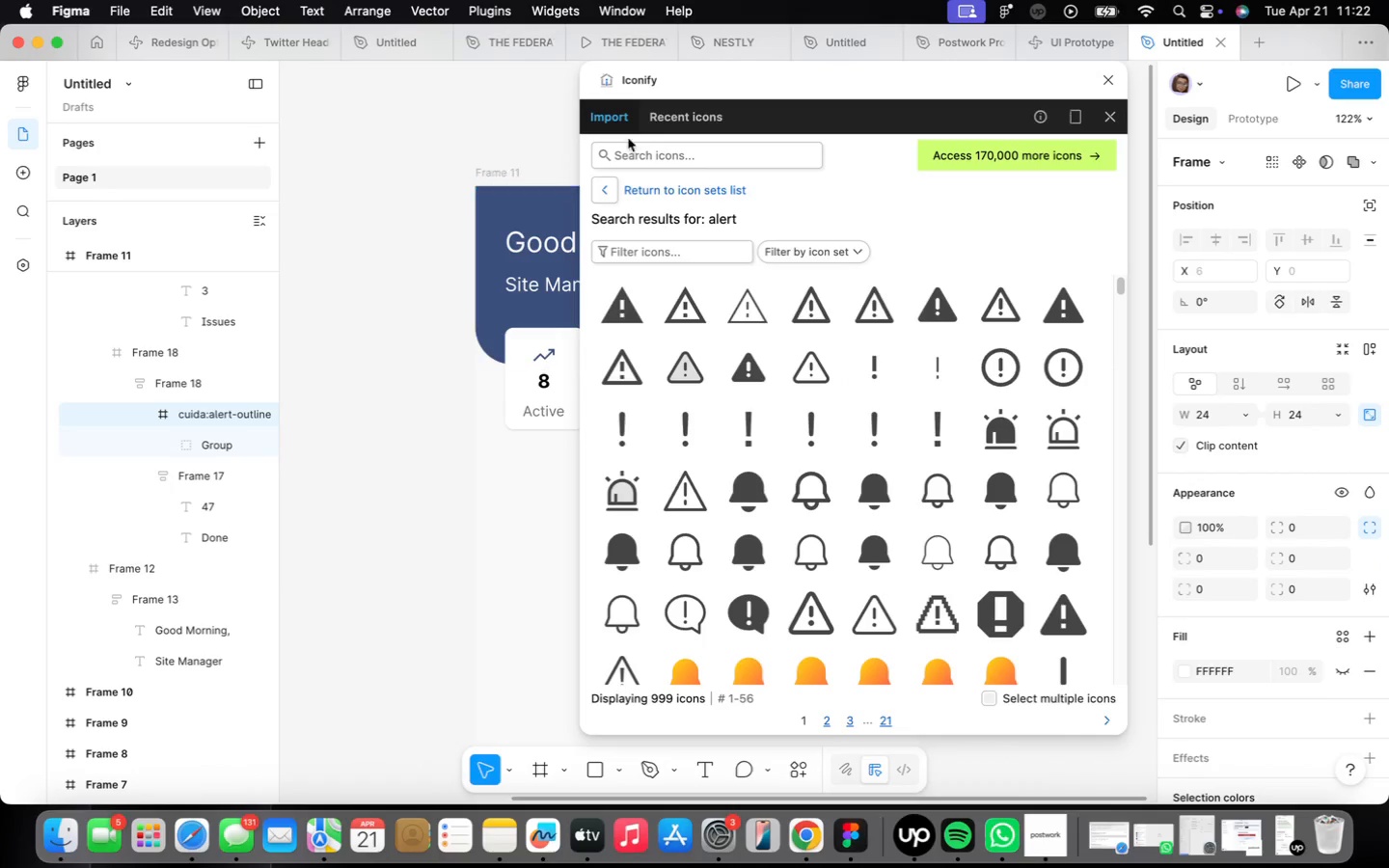 
left_click([687, 149])
 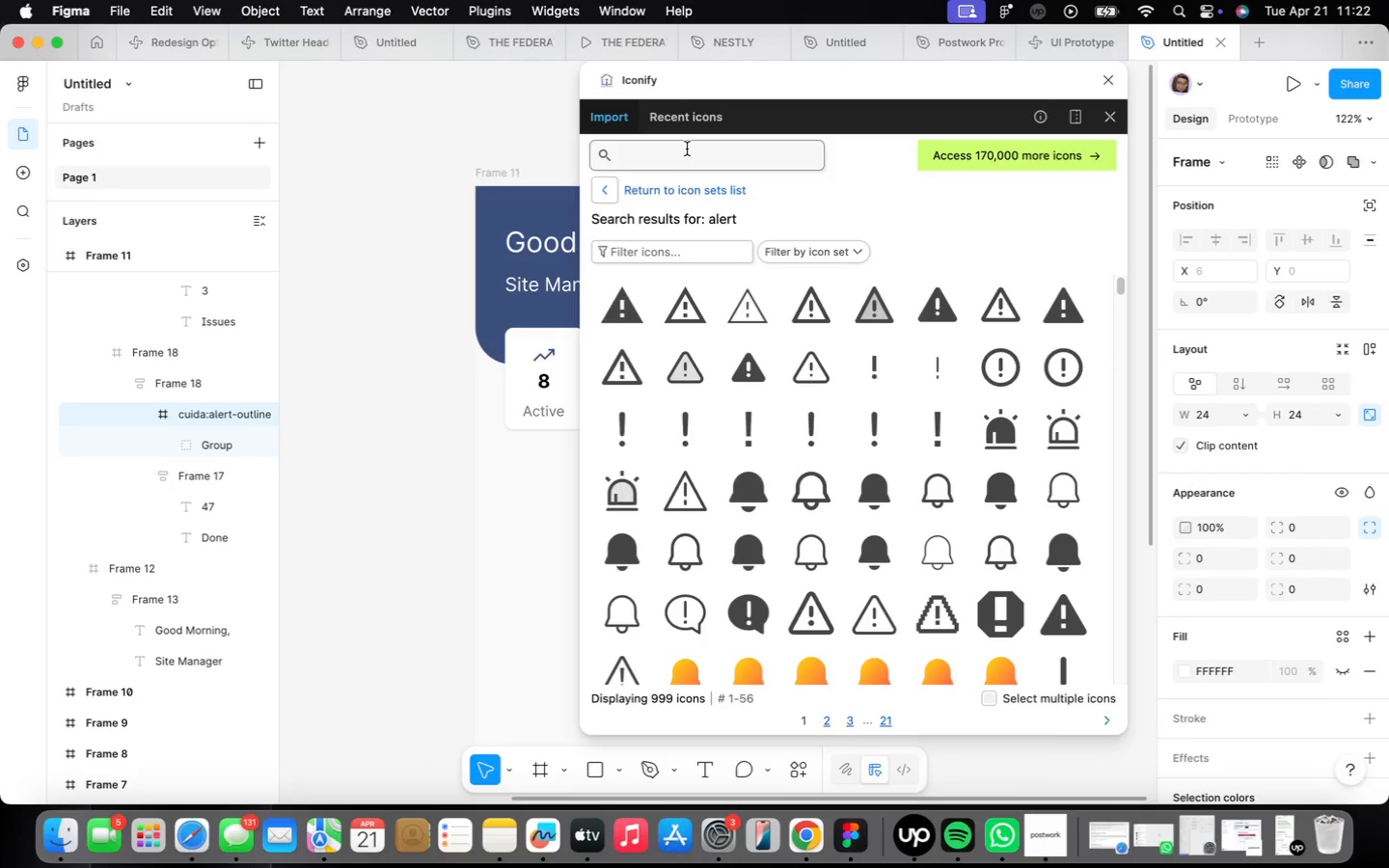 
type(good)
 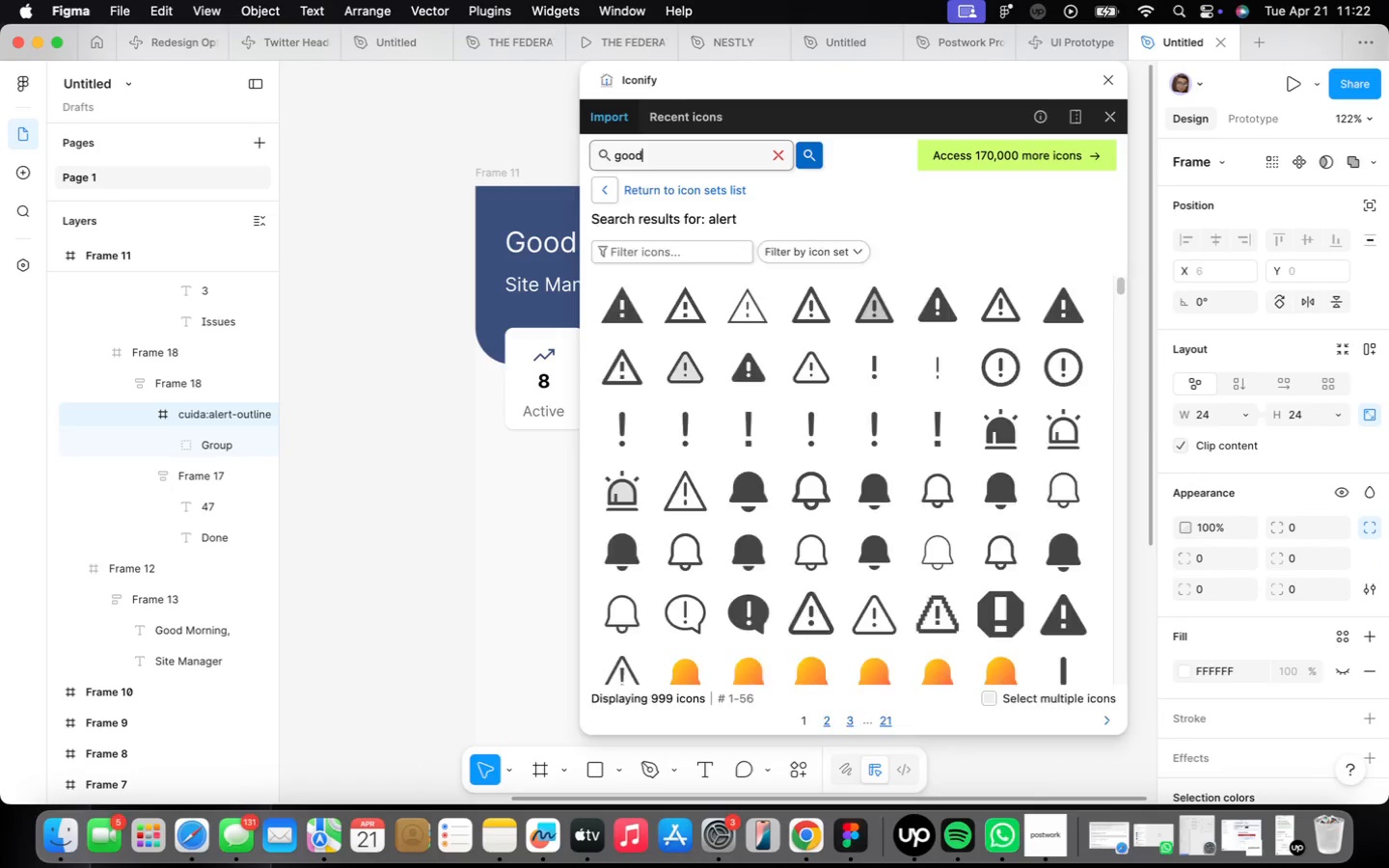 
key(Enter)
 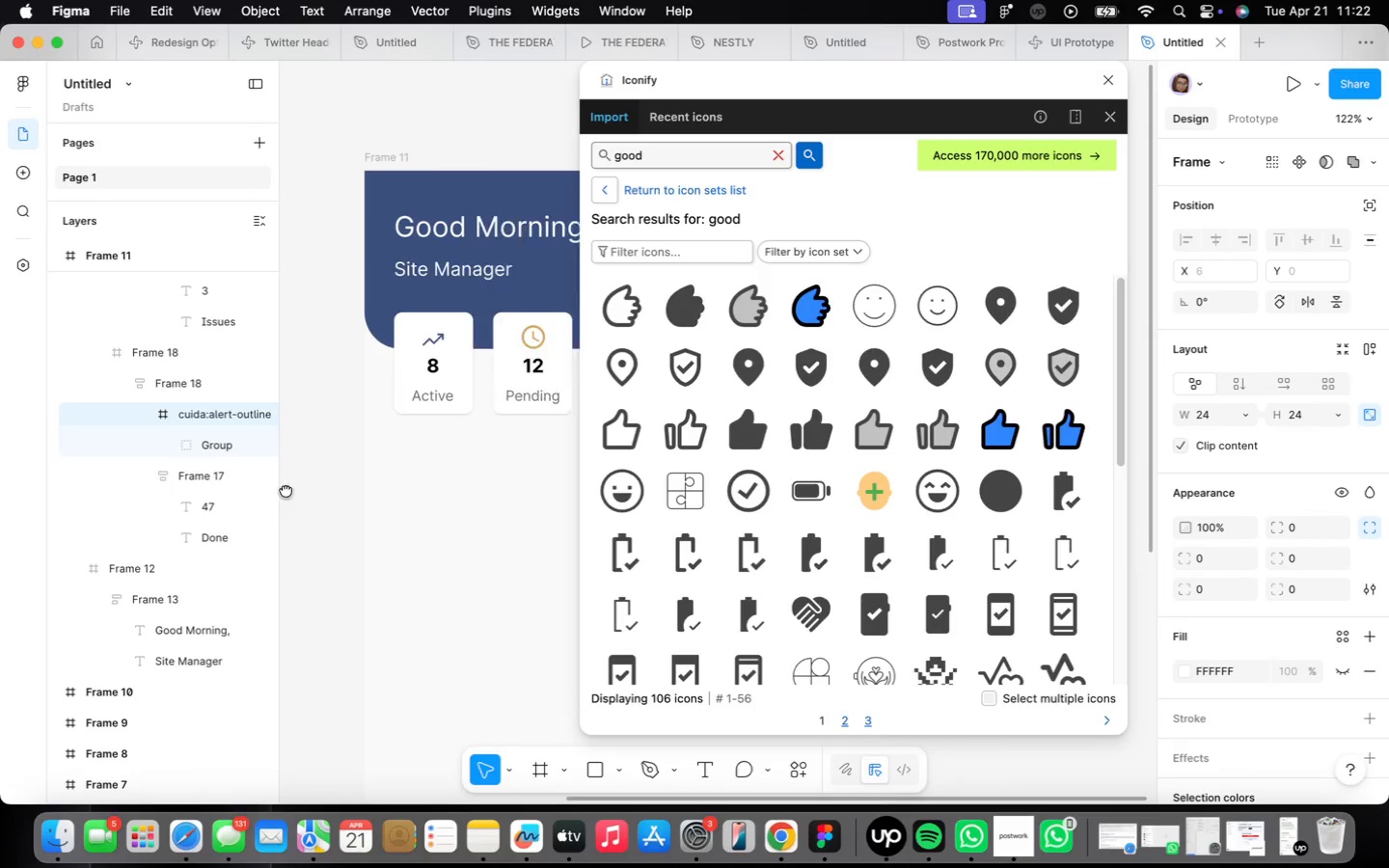 
wait(36.42)
 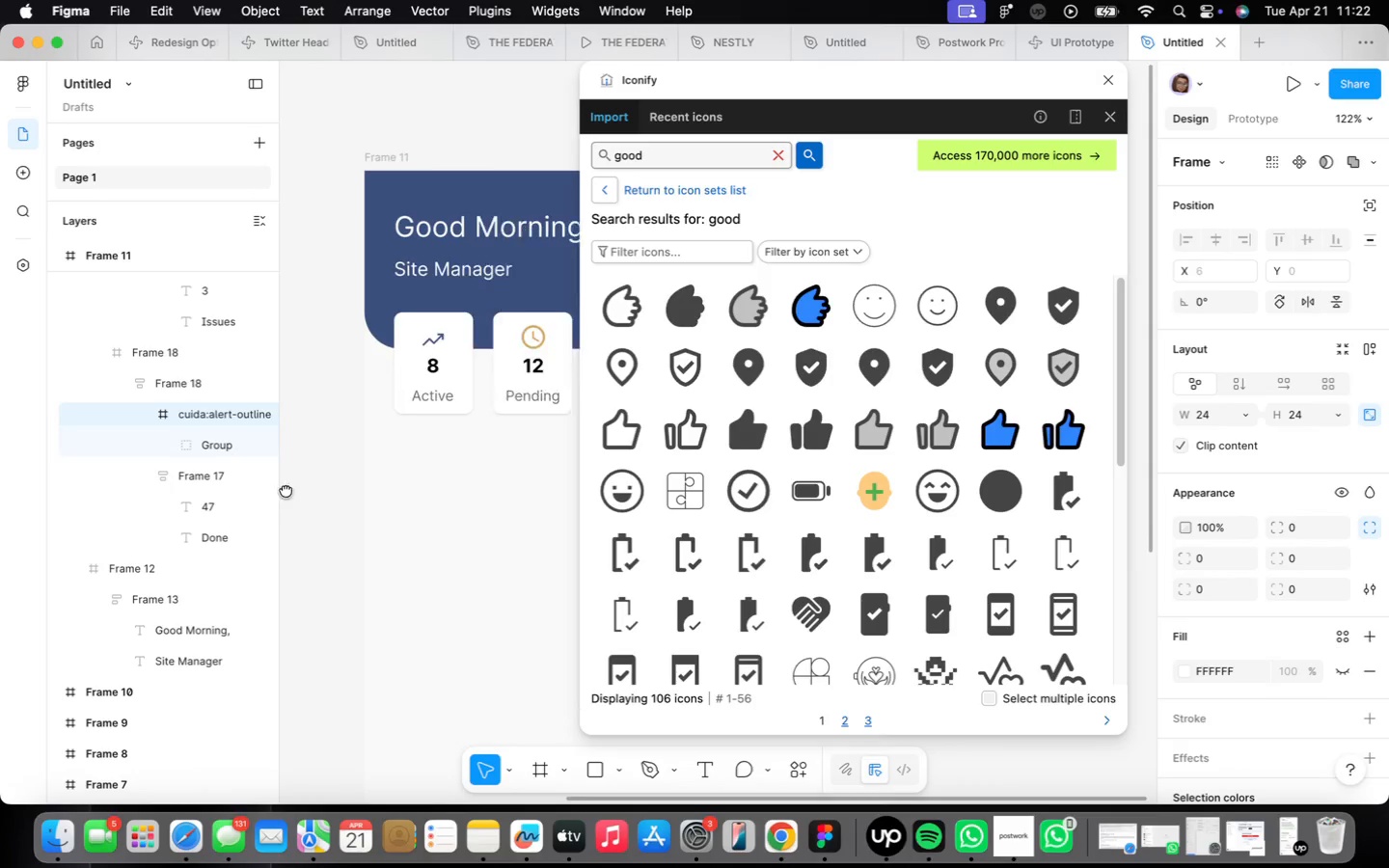 
left_click([750, 494])
 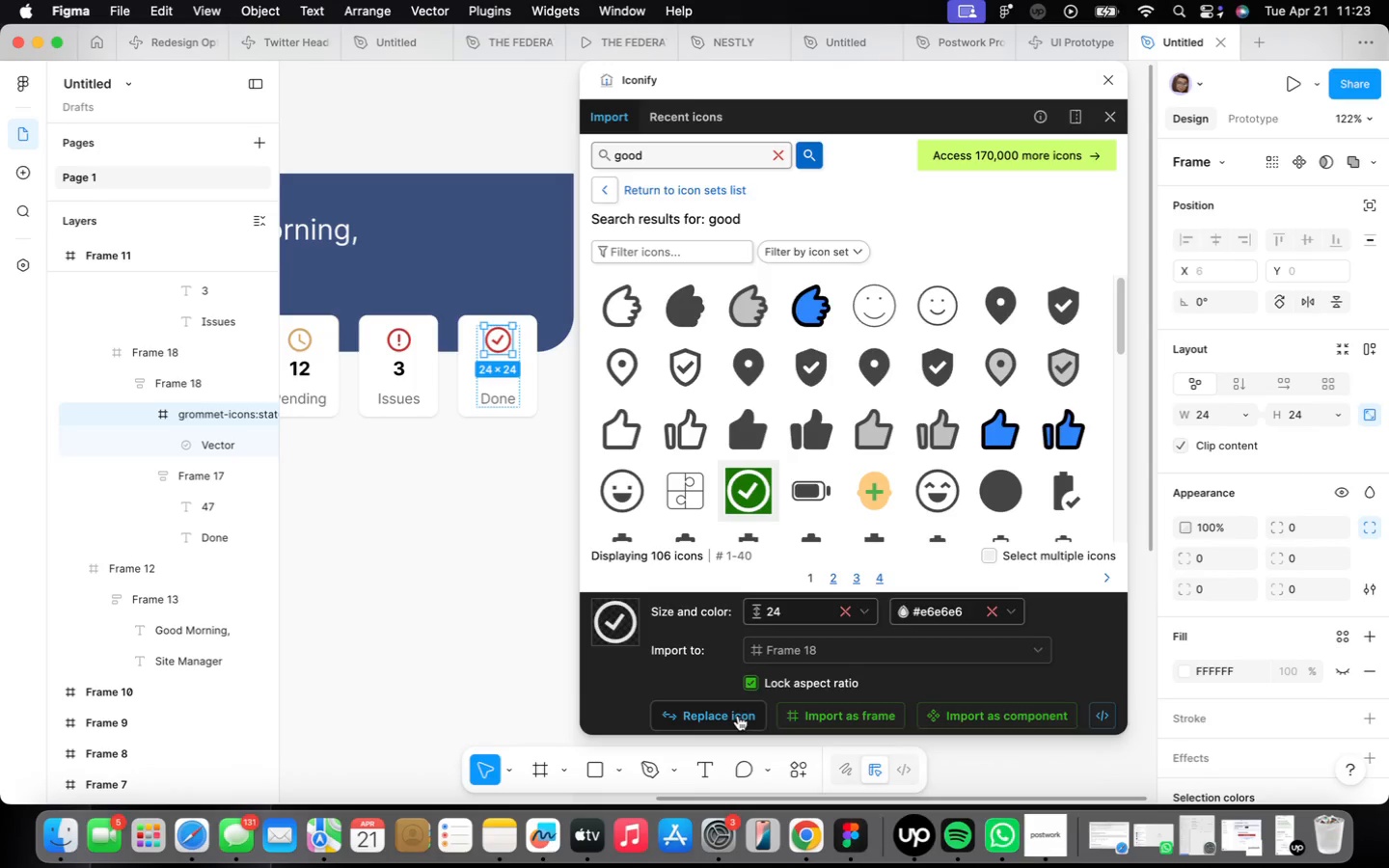 
wait(53.97)
 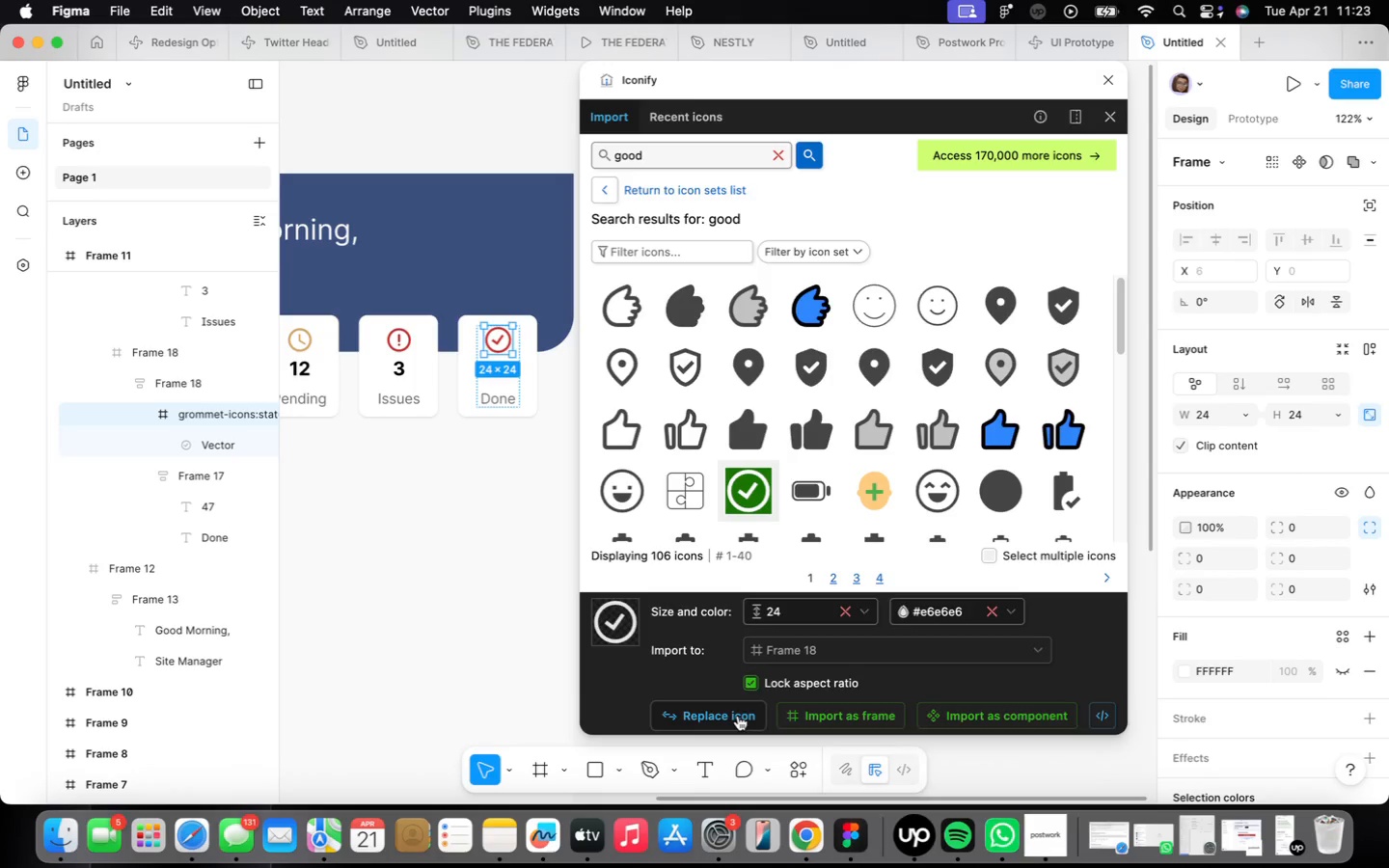 
left_click([734, 714])
 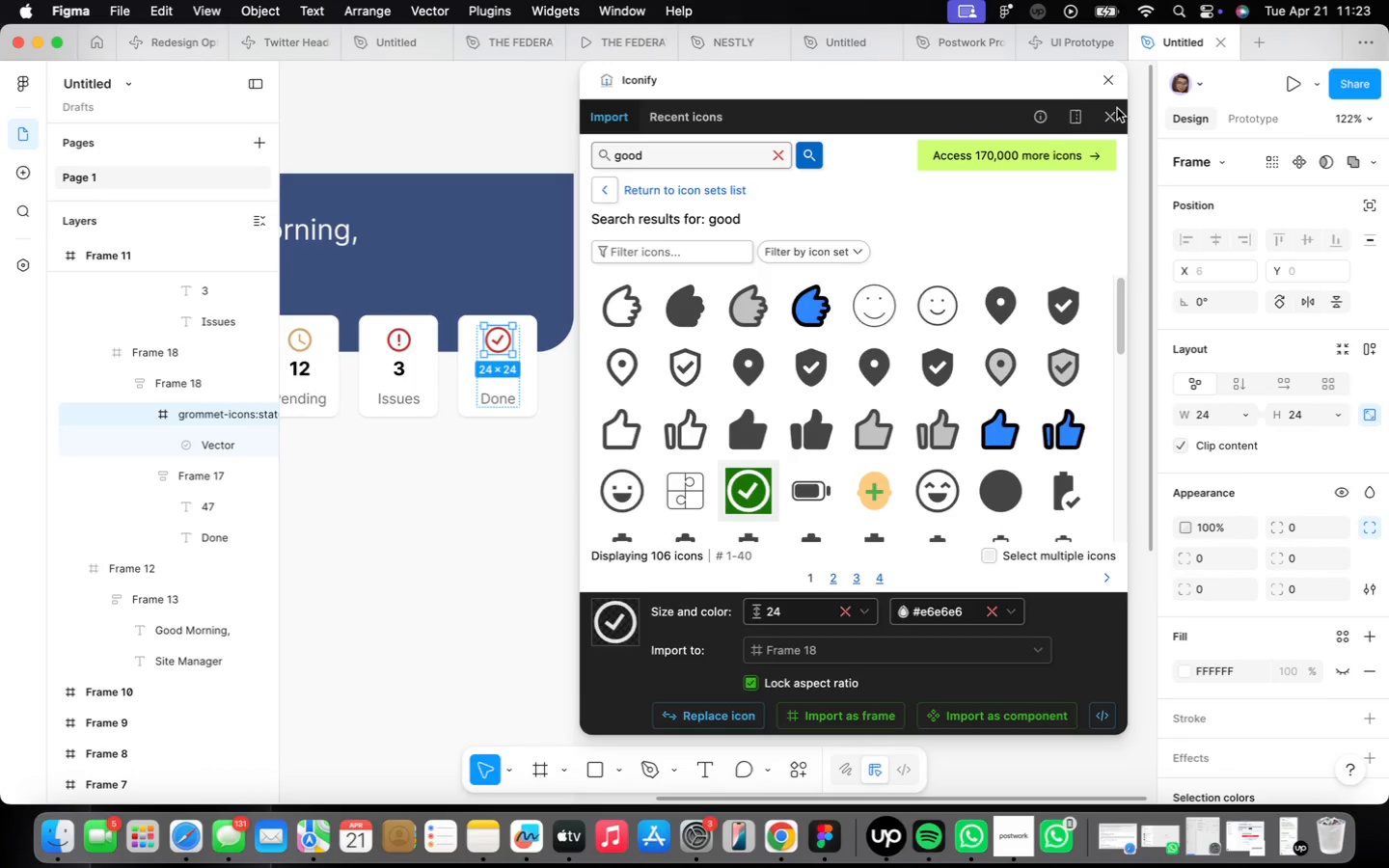 
left_click([1100, 81])
 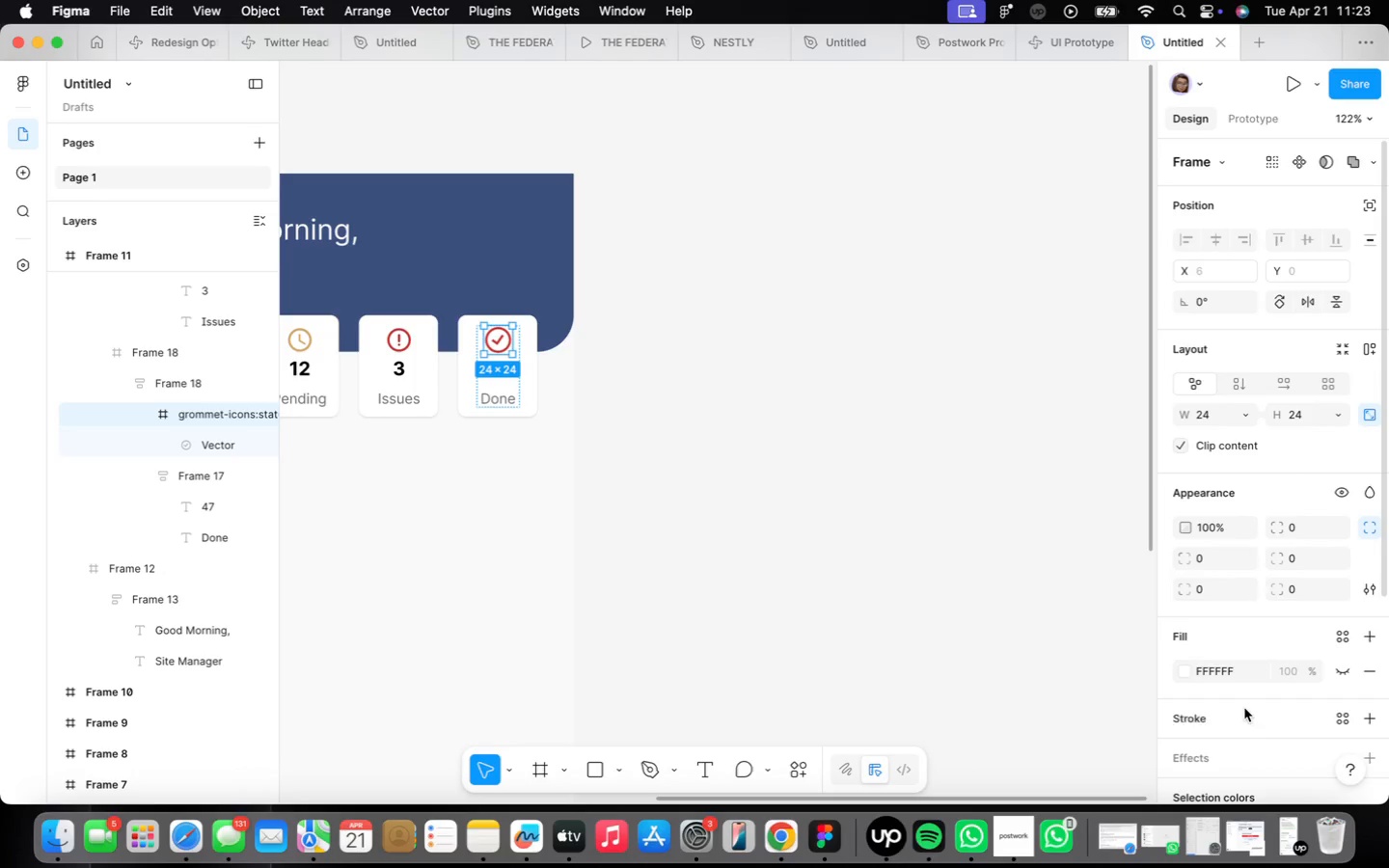 
scroll: coordinate [1273, 632], scroll_direction: down, amount: 25.0
 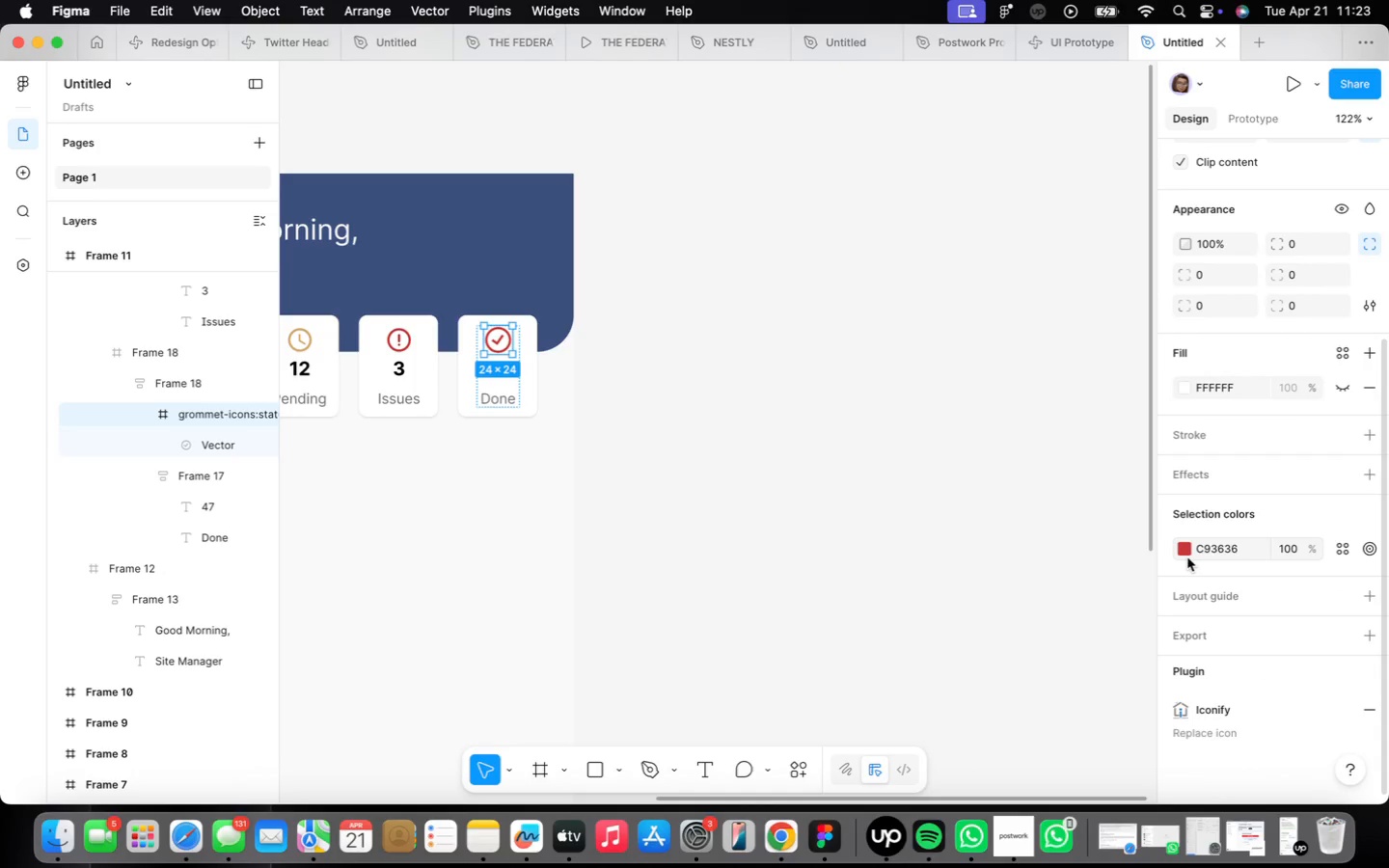 
left_click([1185, 552])
 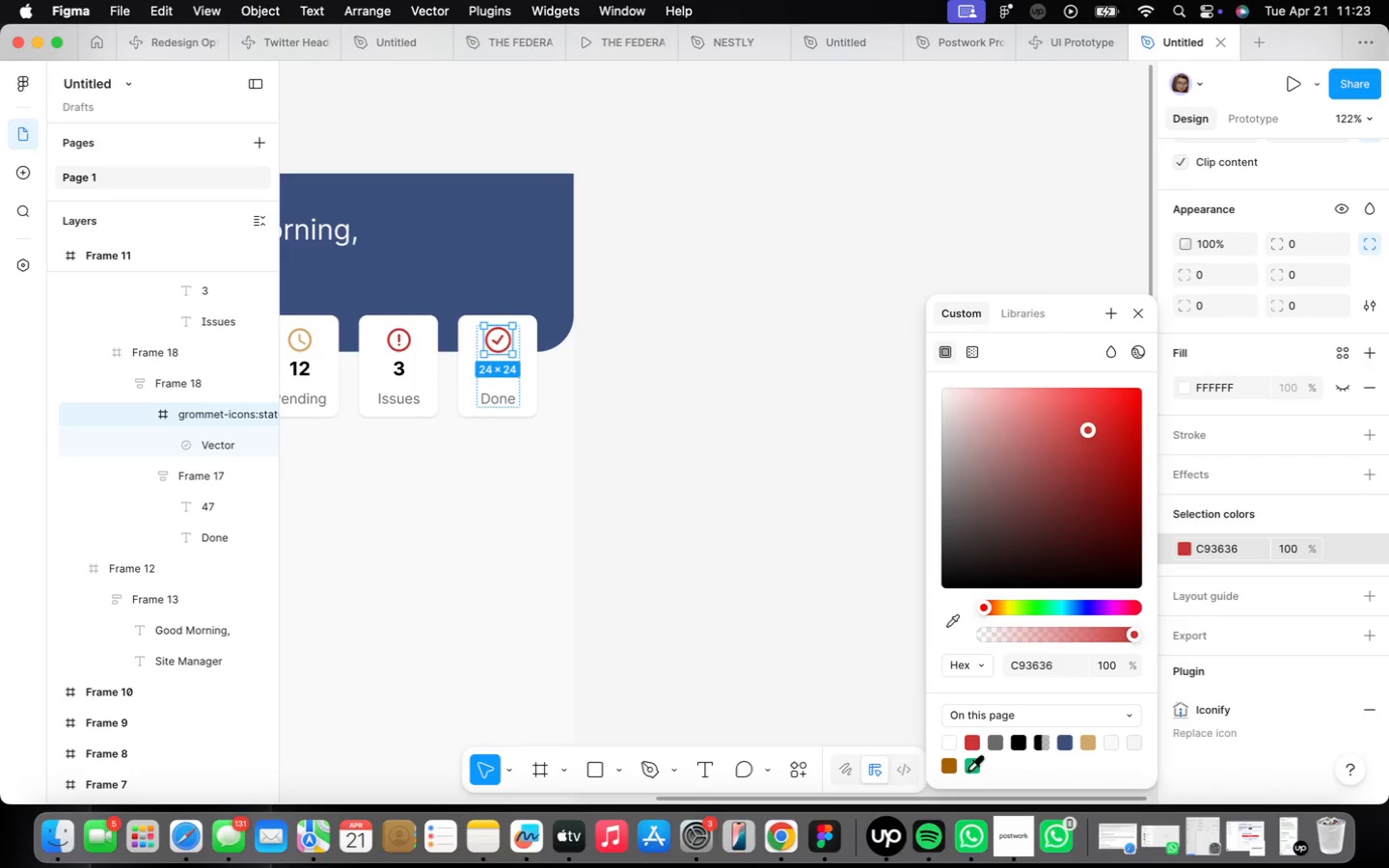 
left_click([967, 770])
 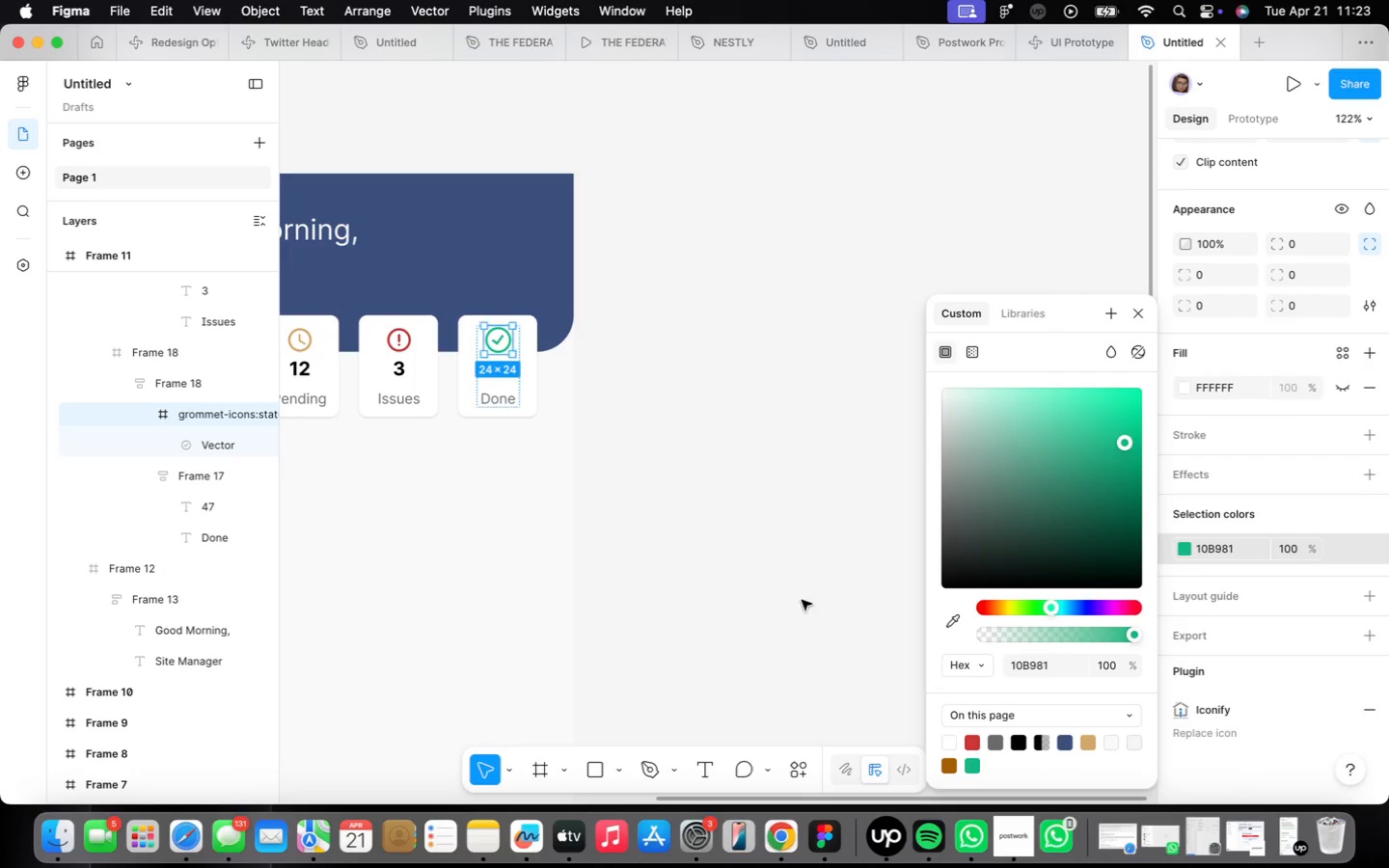 
left_click([724, 554])
 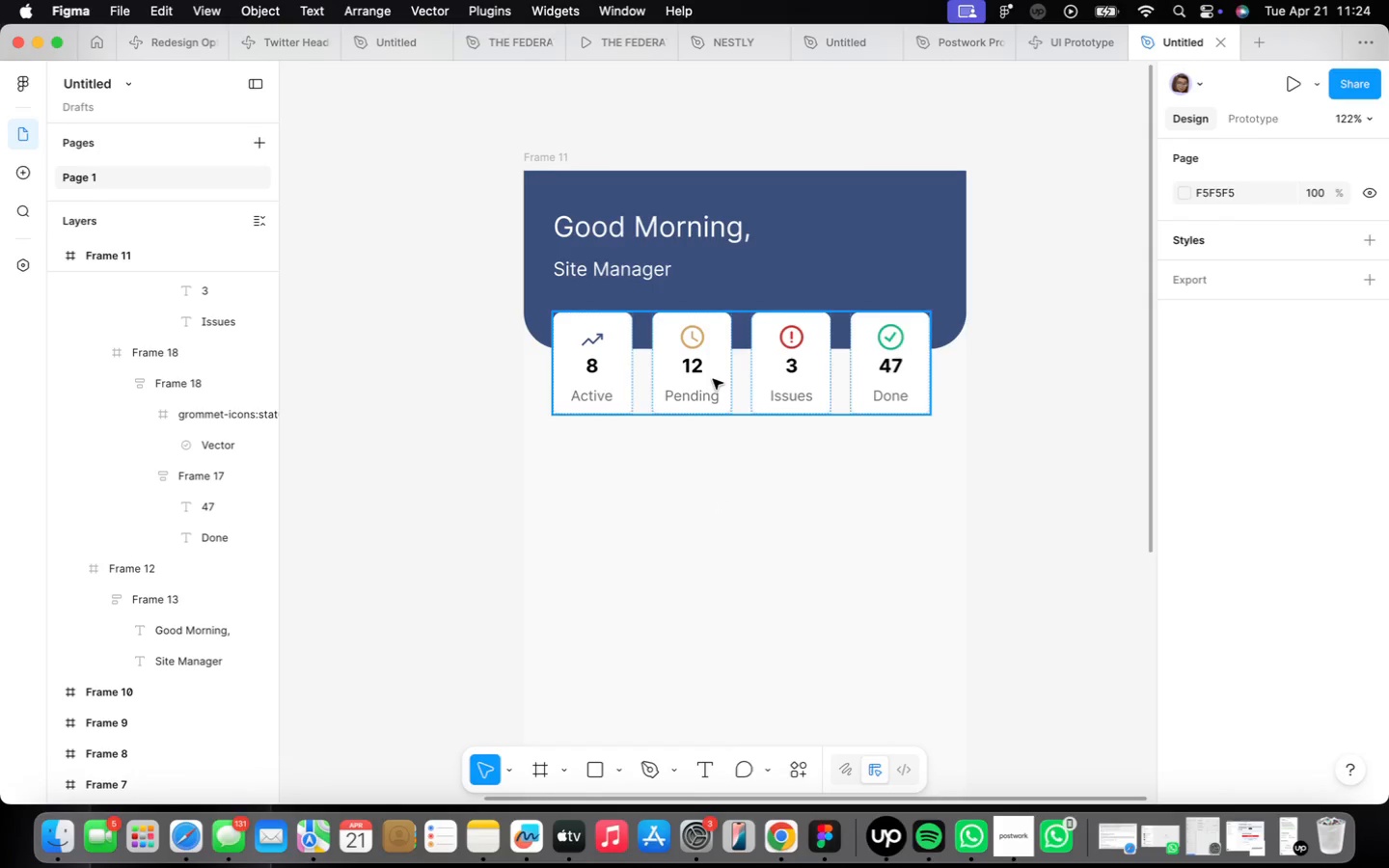 
wait(13.3)
 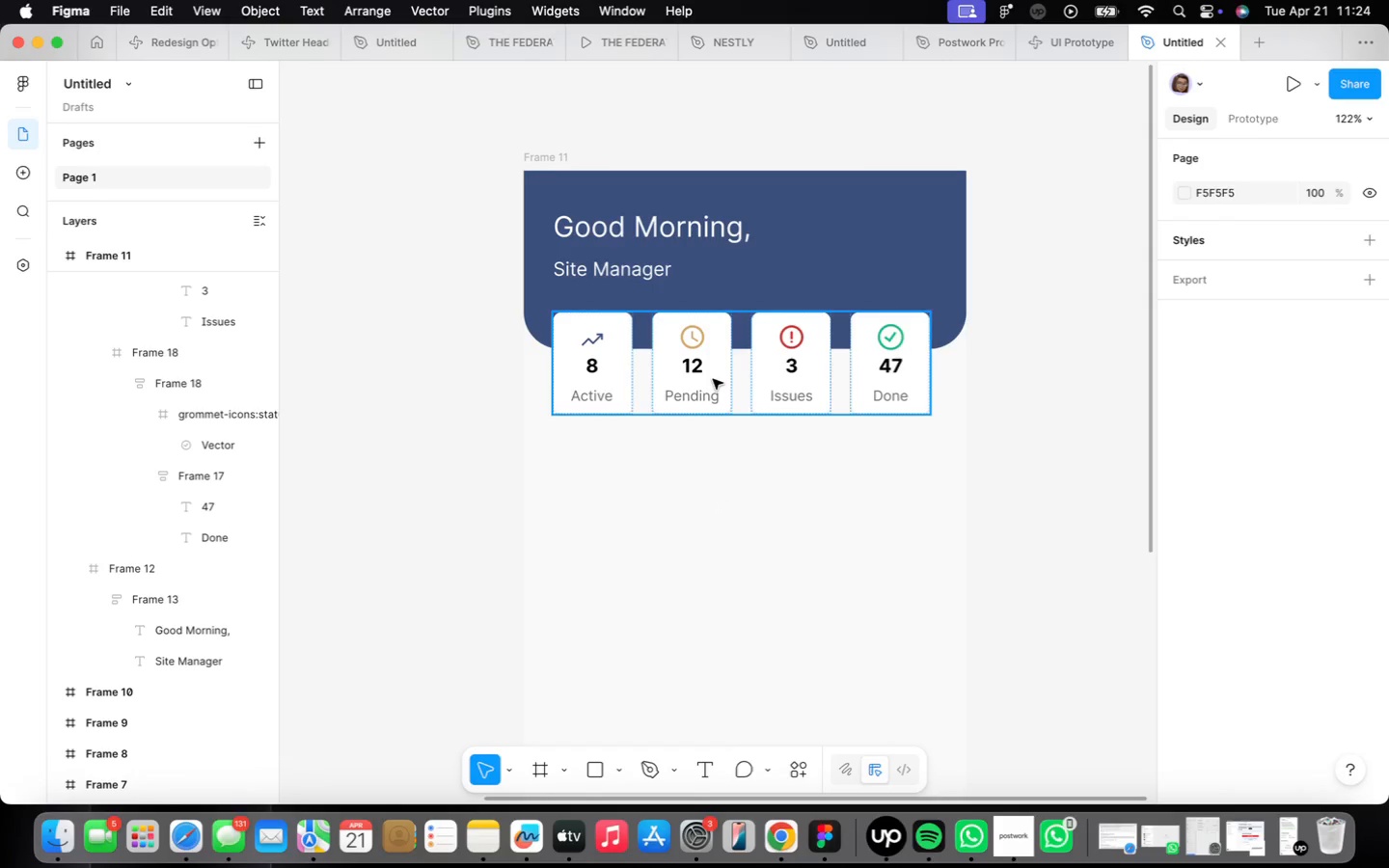 
double_click([626, 256])
 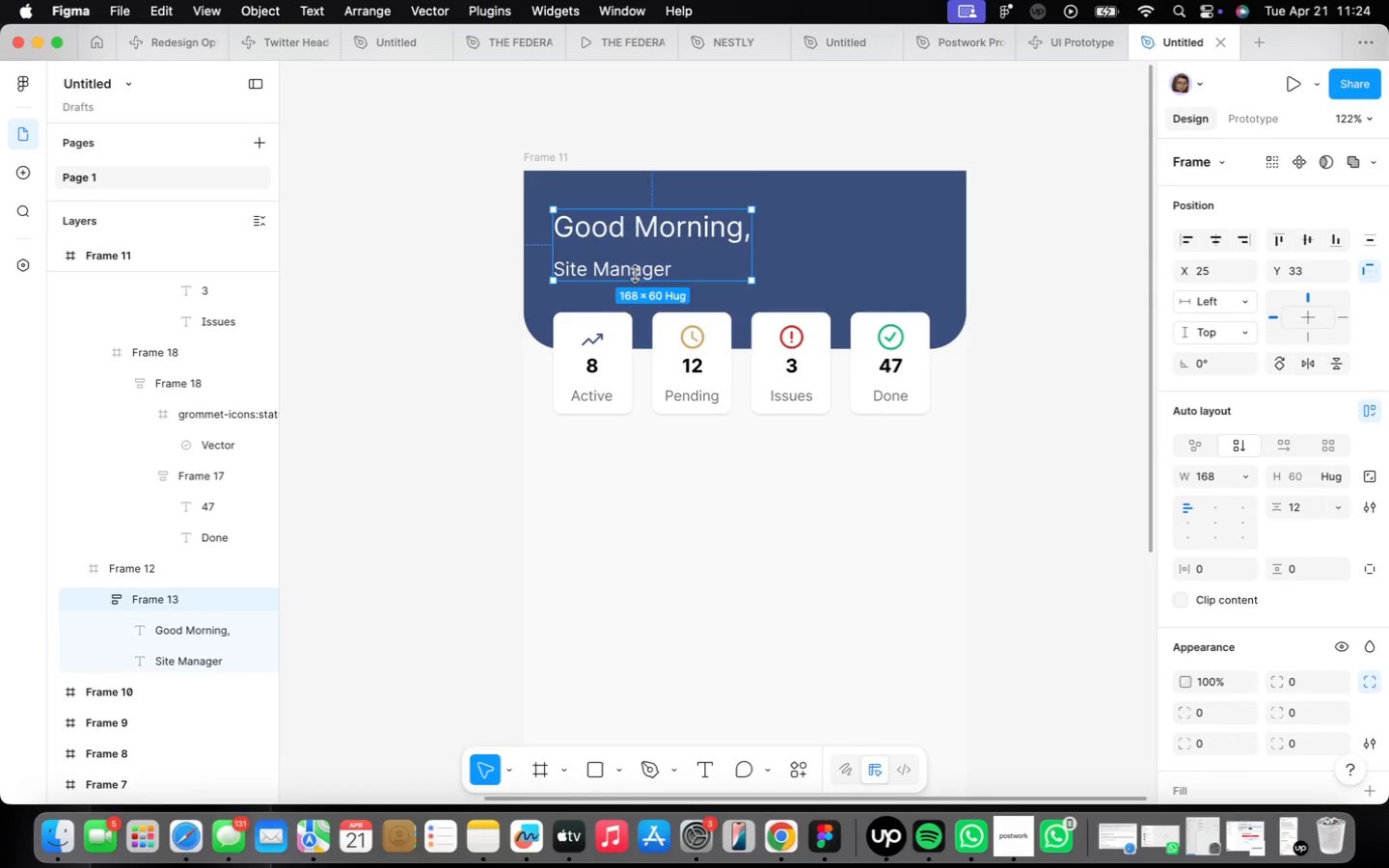 
triple_click([635, 273])
 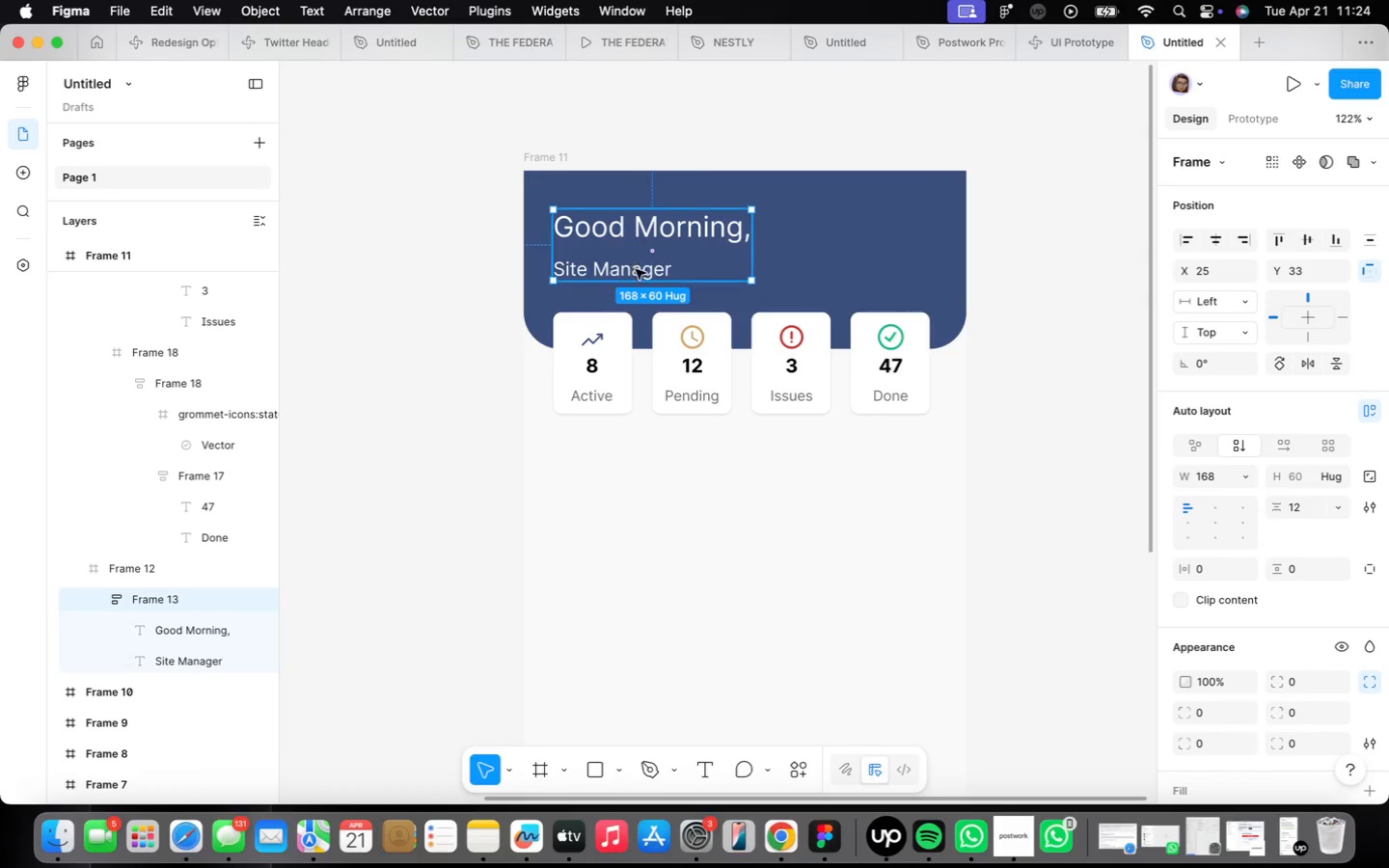 
triple_click([636, 269])
 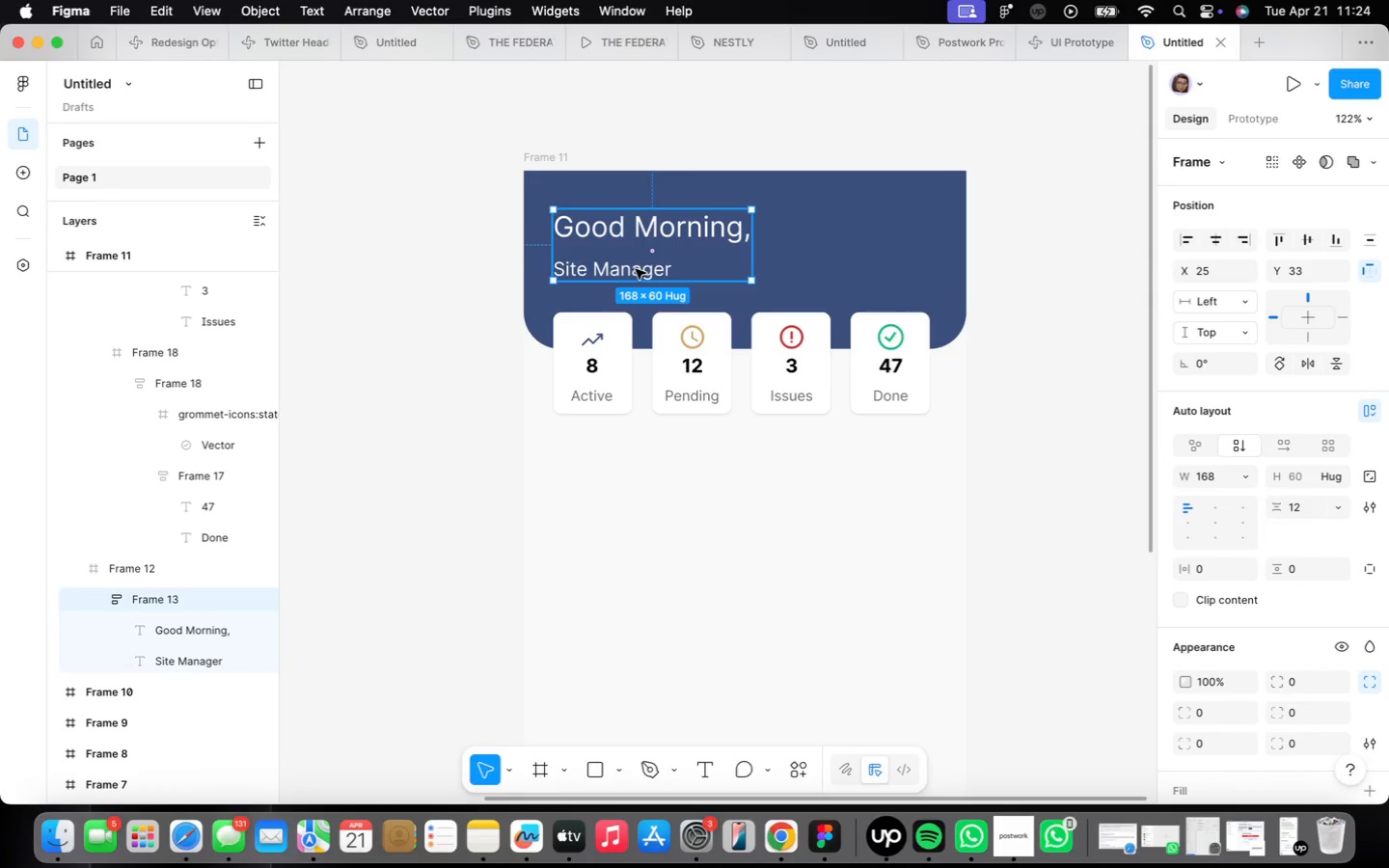 
triple_click([636, 269])
 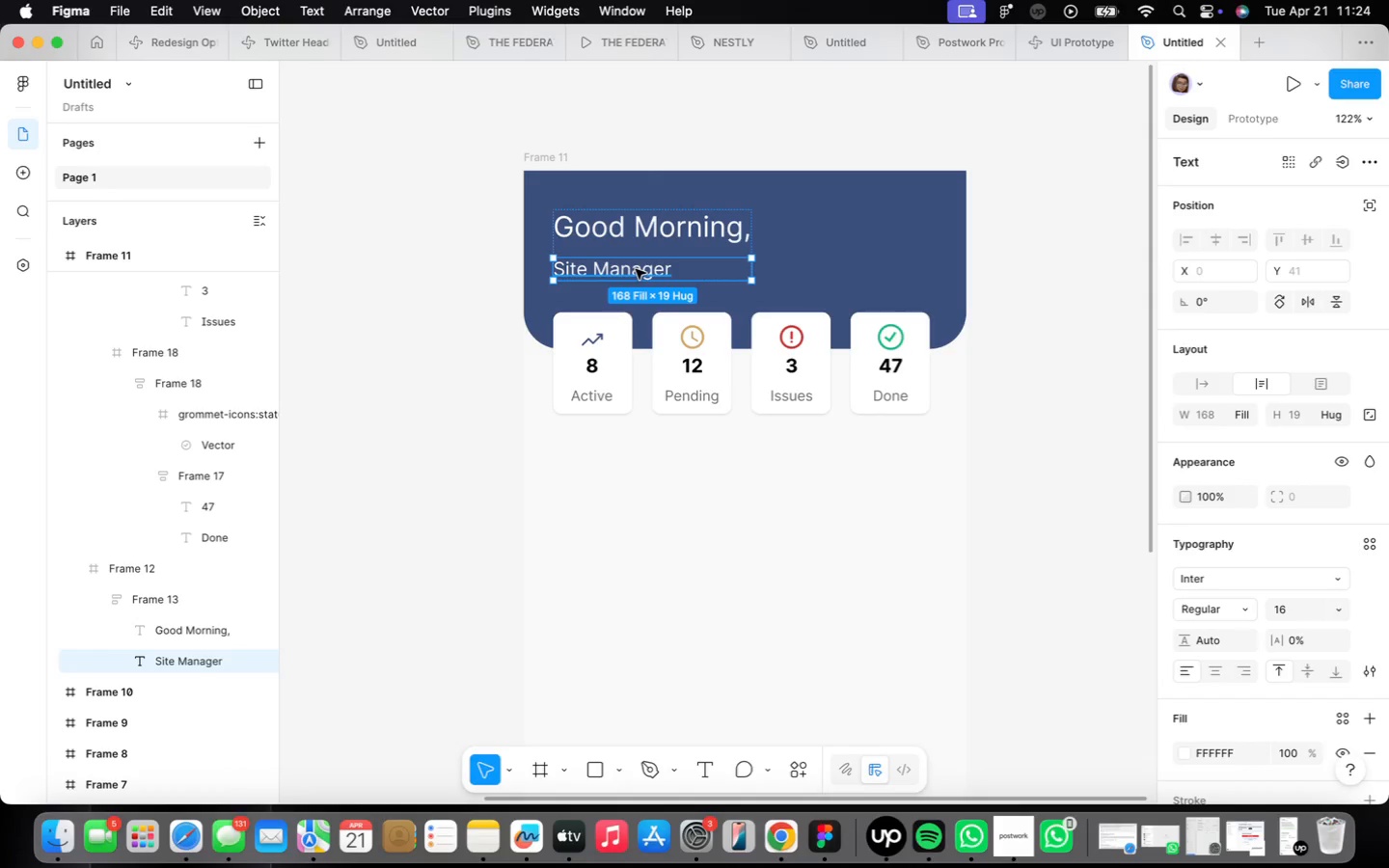 
hold_key(key=OptionLeft, duration=1.26)
left_click_drag(start_coordinate=[636, 269], to_coordinate=[645, 478])
 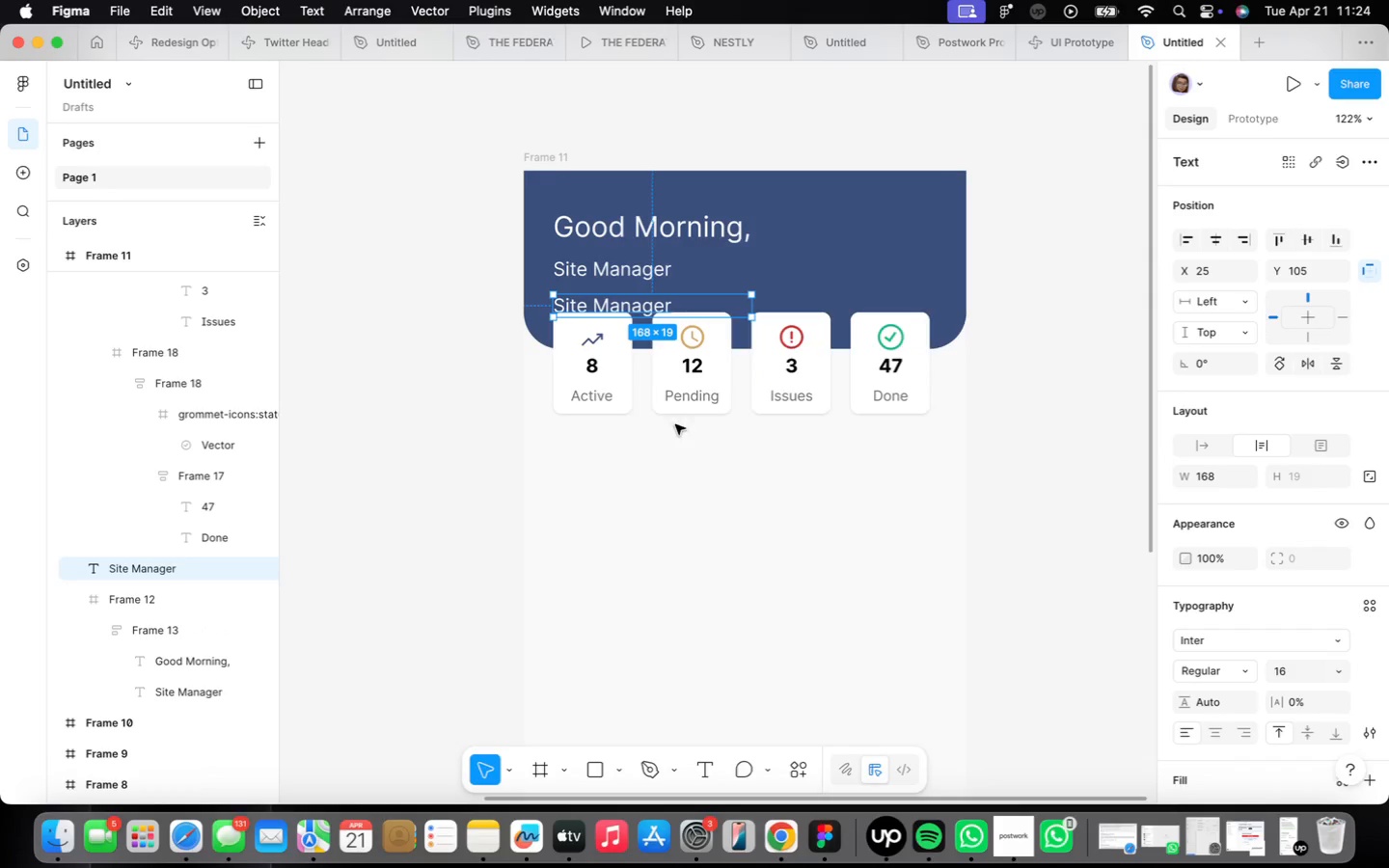 
left_click_drag(start_coordinate=[710, 305], to_coordinate=[685, 521])
 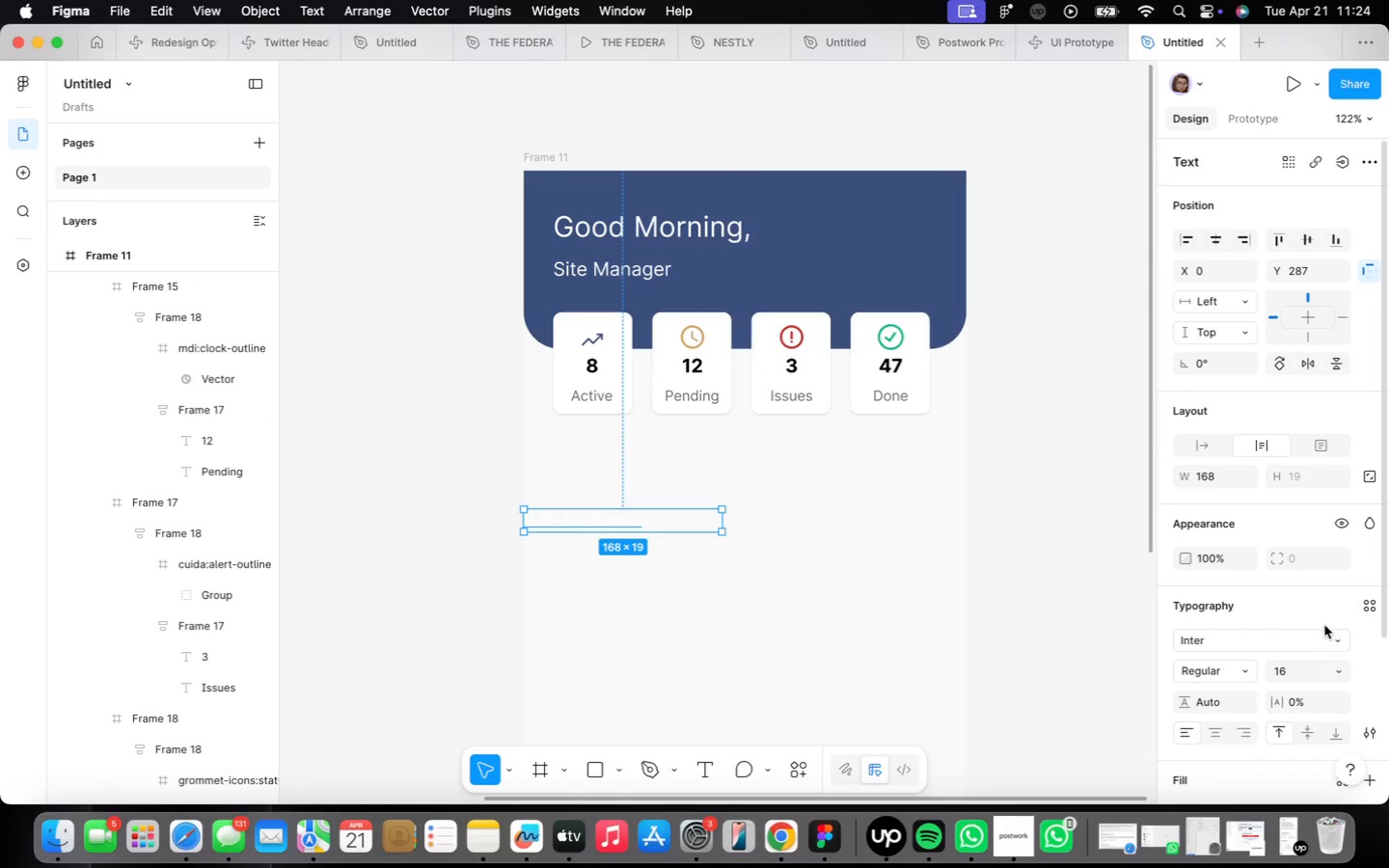 
scroll: coordinate [1333, 606], scroll_direction: down, amount: 17.0
 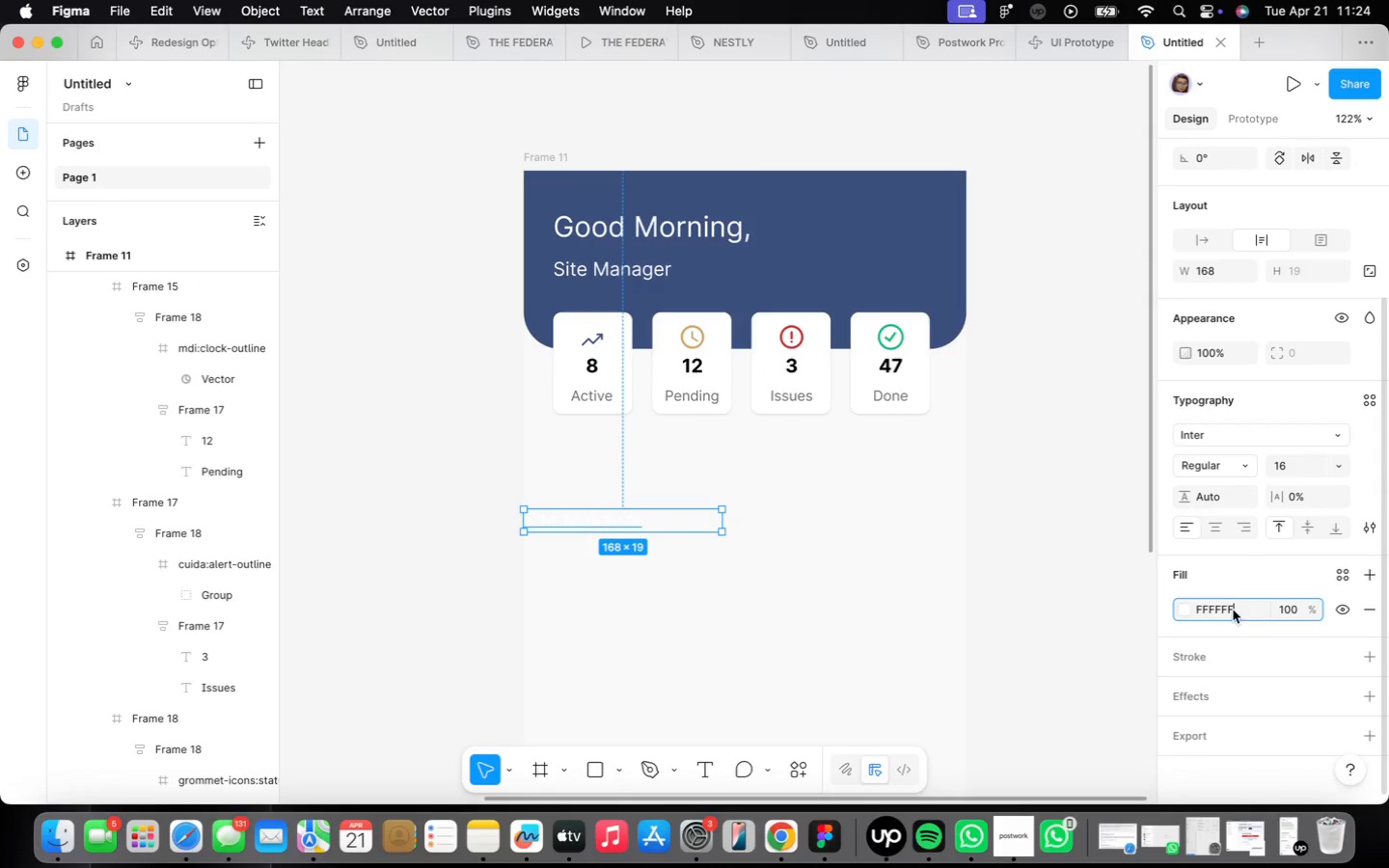 
type(212121)
 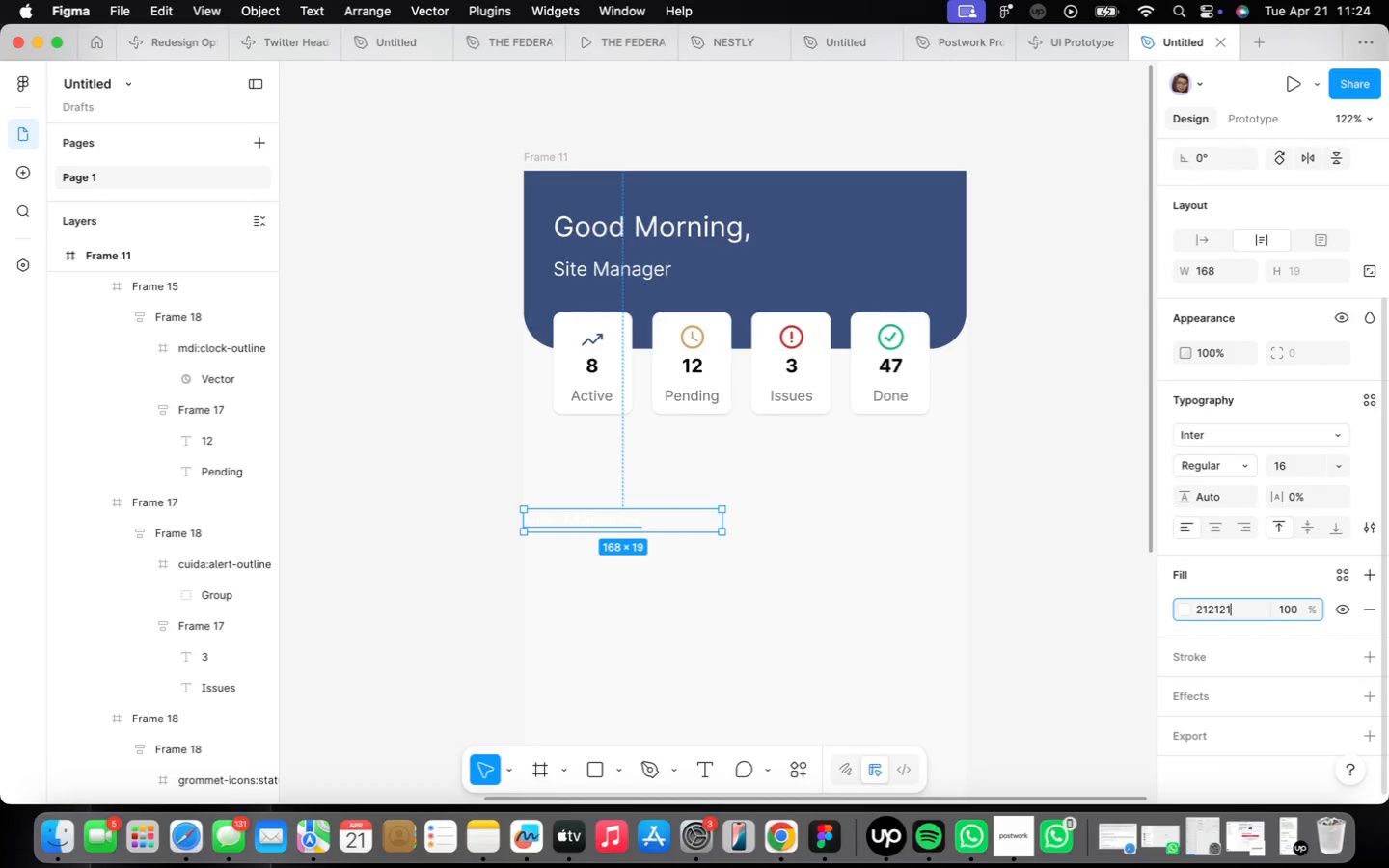 
key(Enter)
 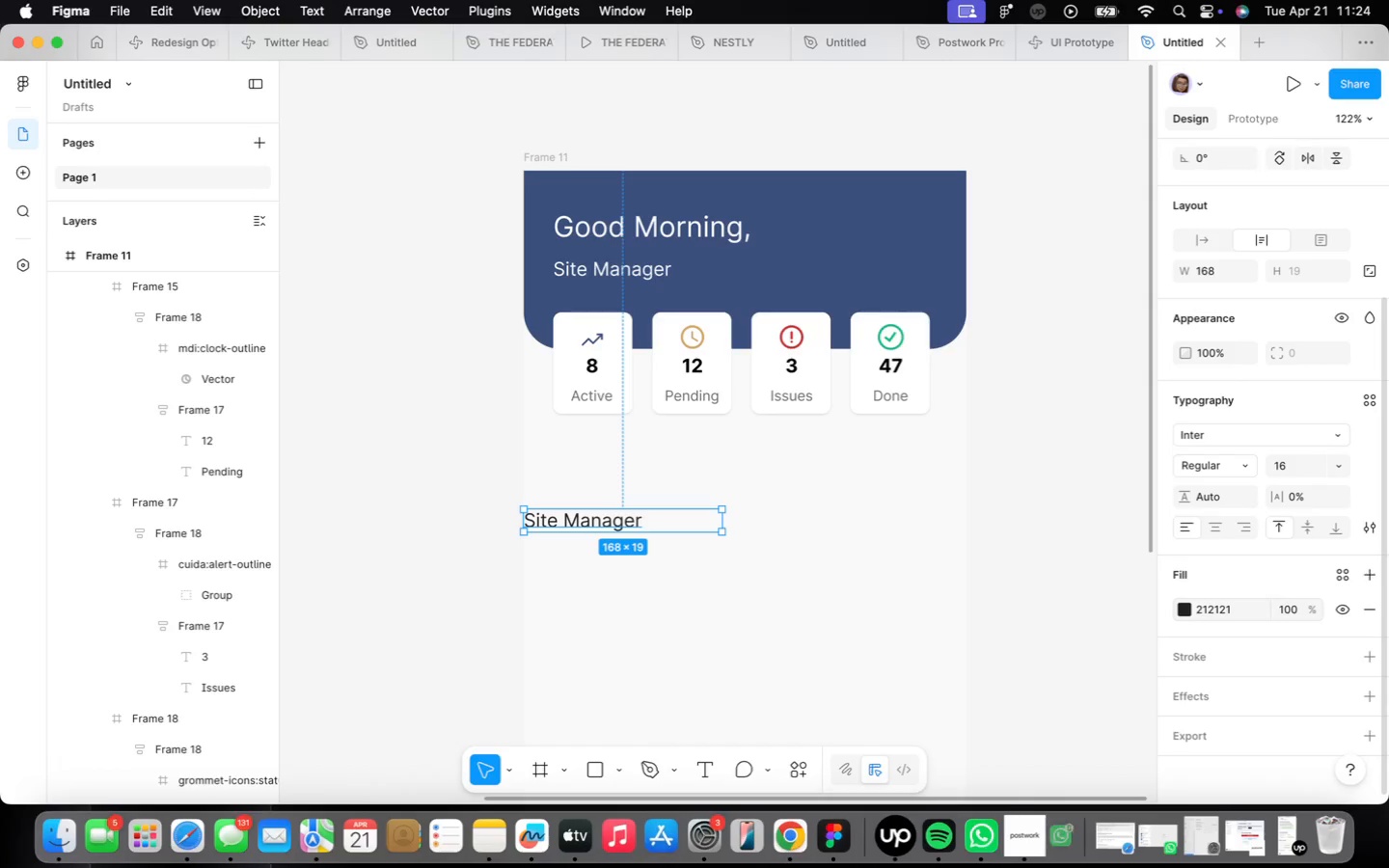 
wait(13.17)
 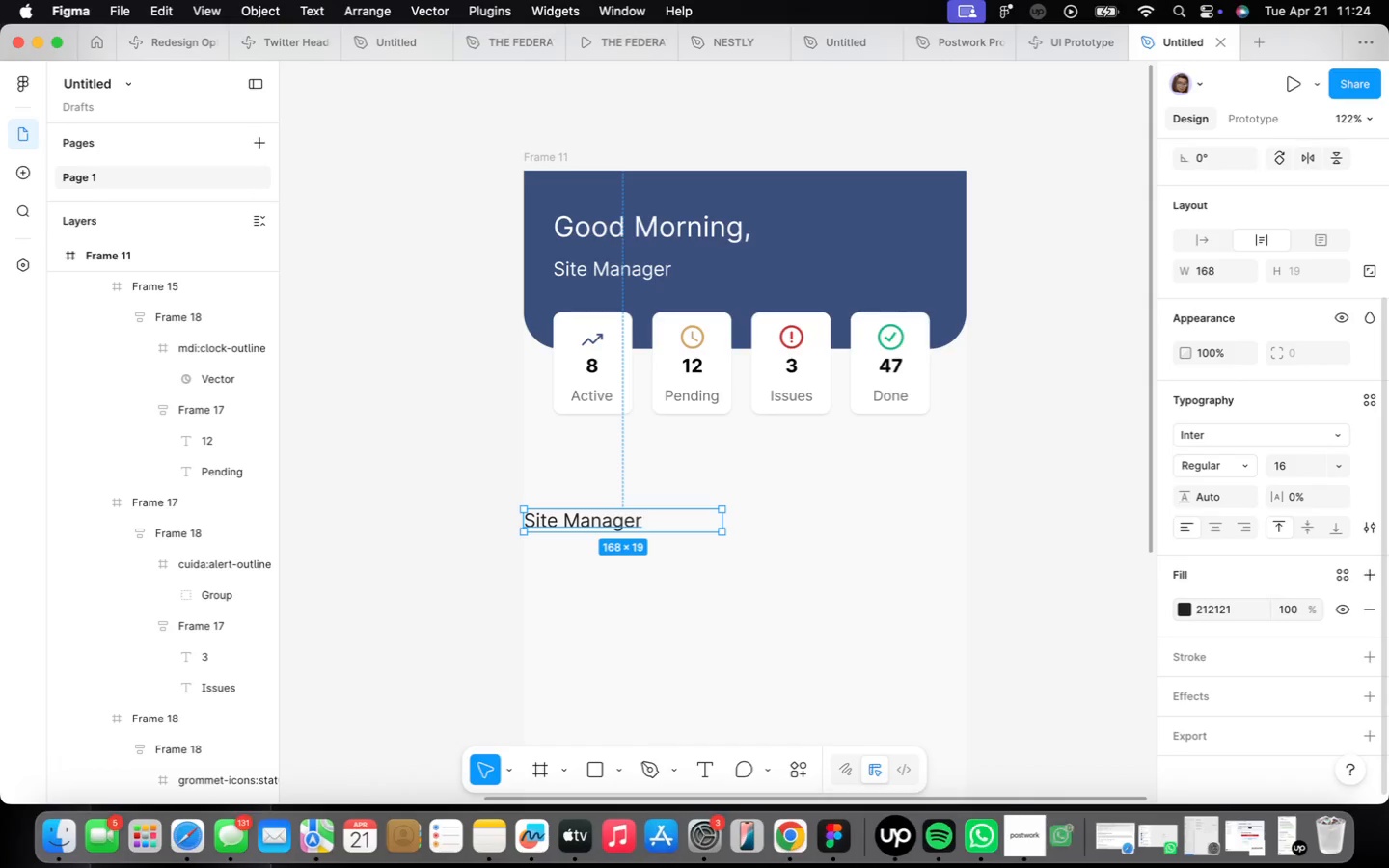 
left_click([1239, 479])
 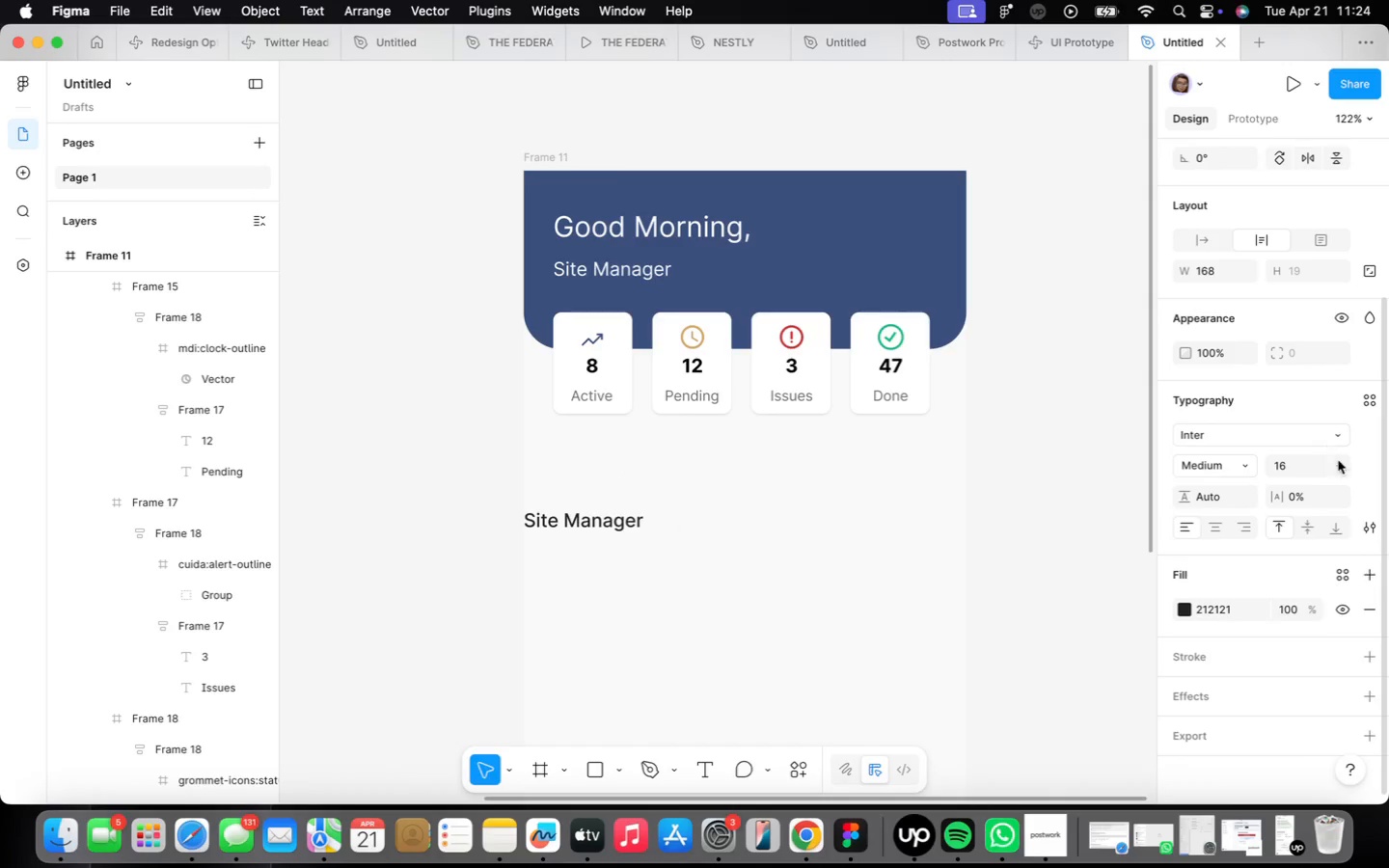 
left_click([1341, 468])
 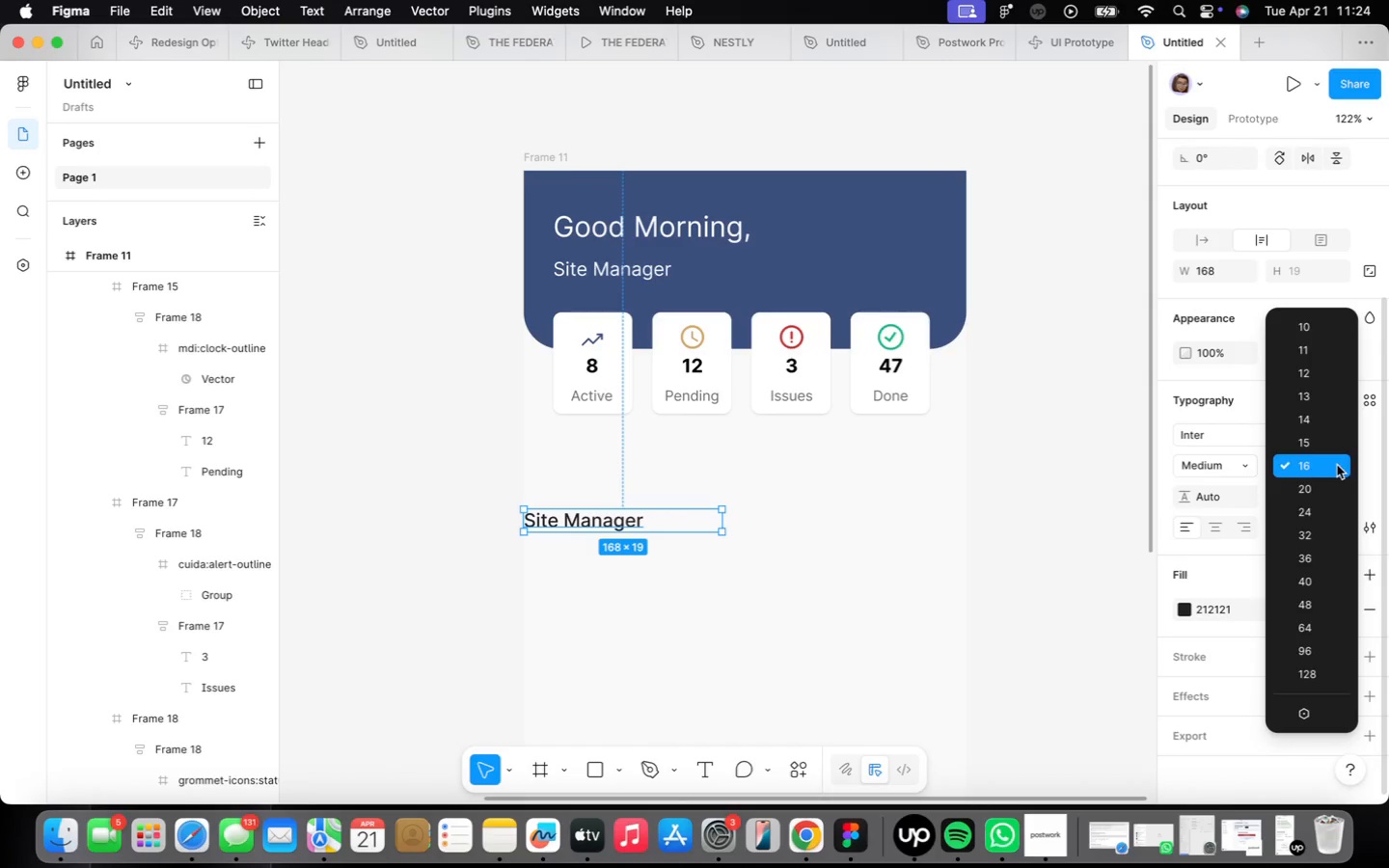 
left_click([1321, 487])
 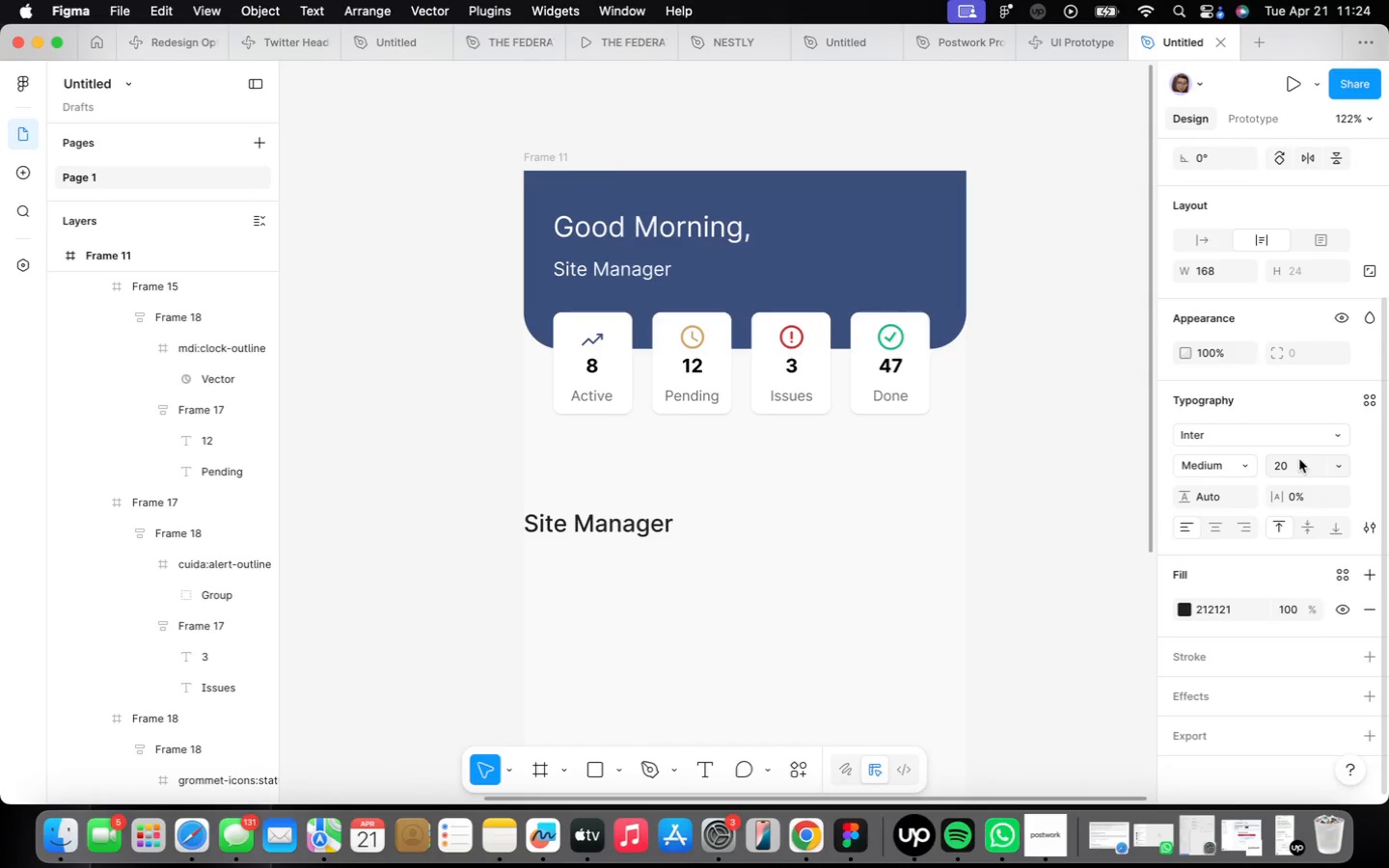 
left_click([1303, 464])
 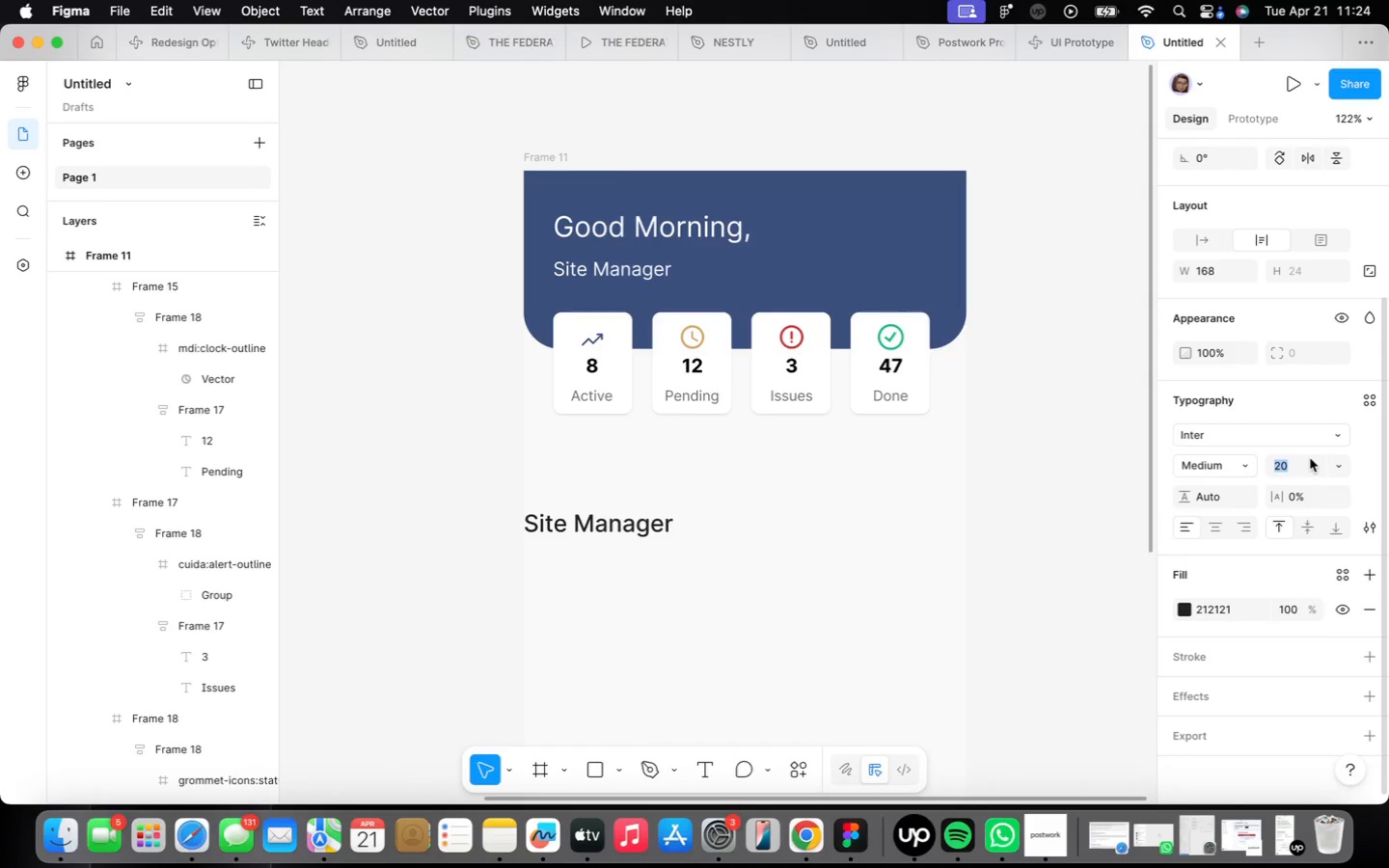 
type(18)
 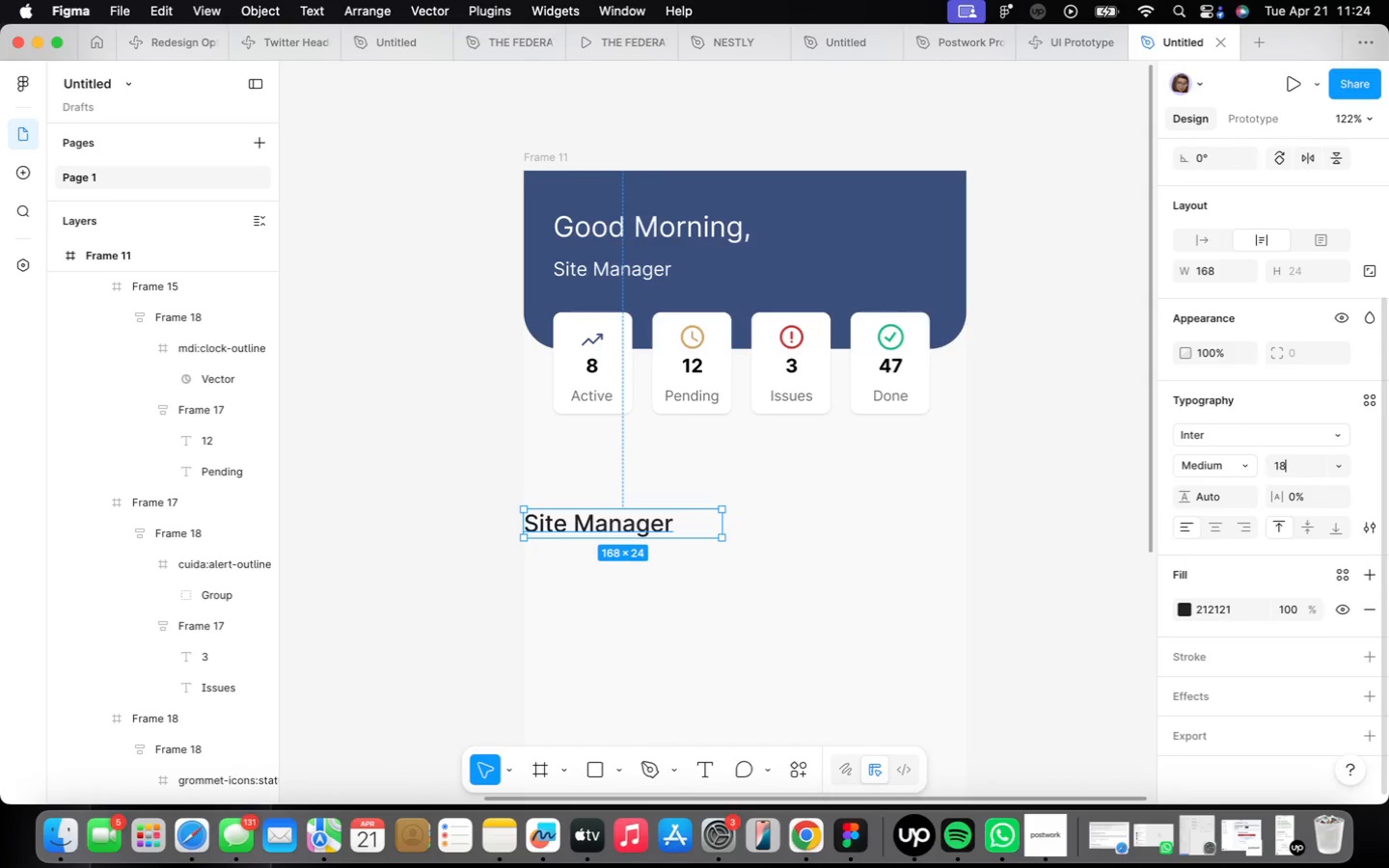 
key(Enter)
 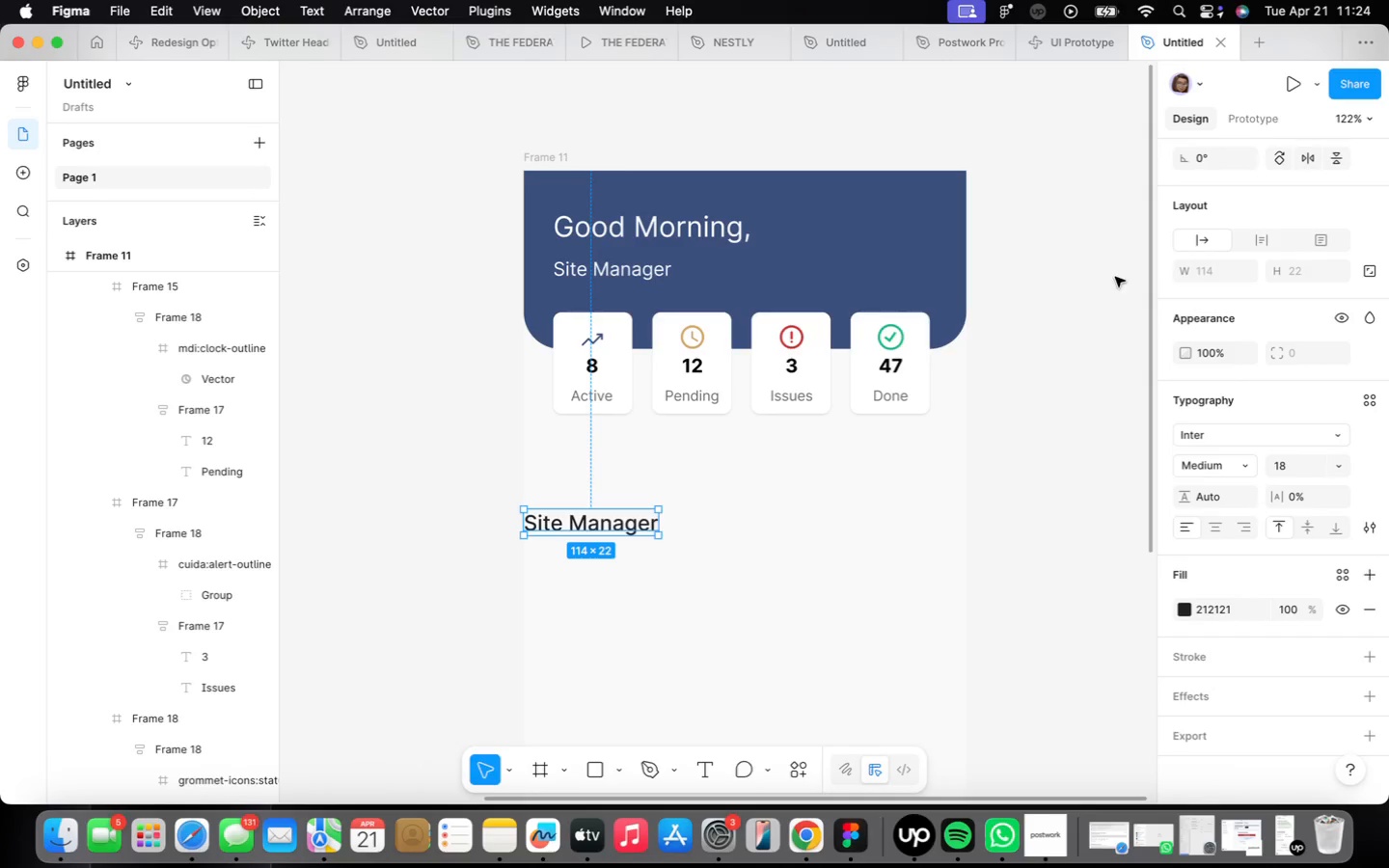 
left_click_drag(start_coordinate=[576, 529], to_coordinate=[603, 486])
 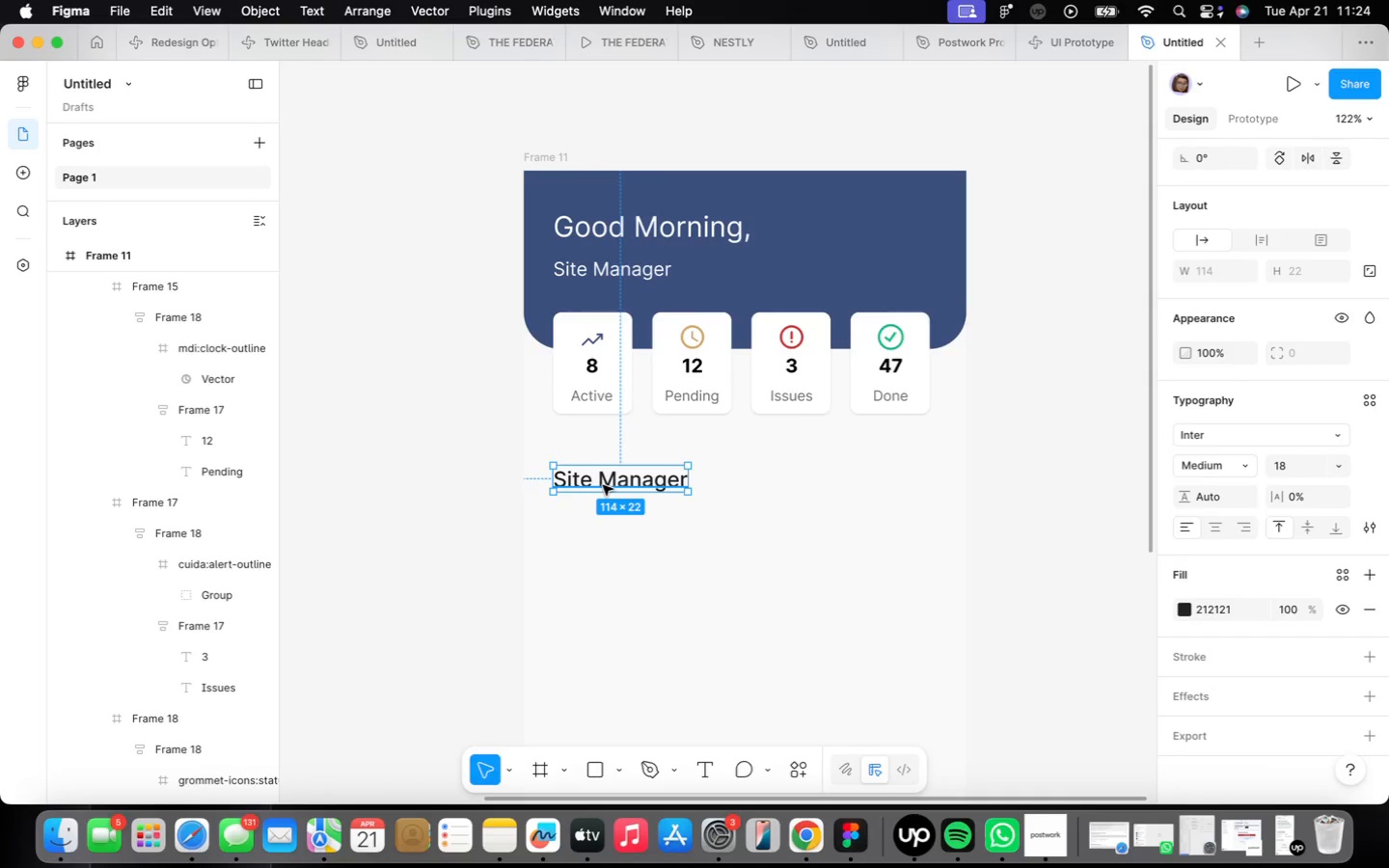 
double_click([603, 485])
 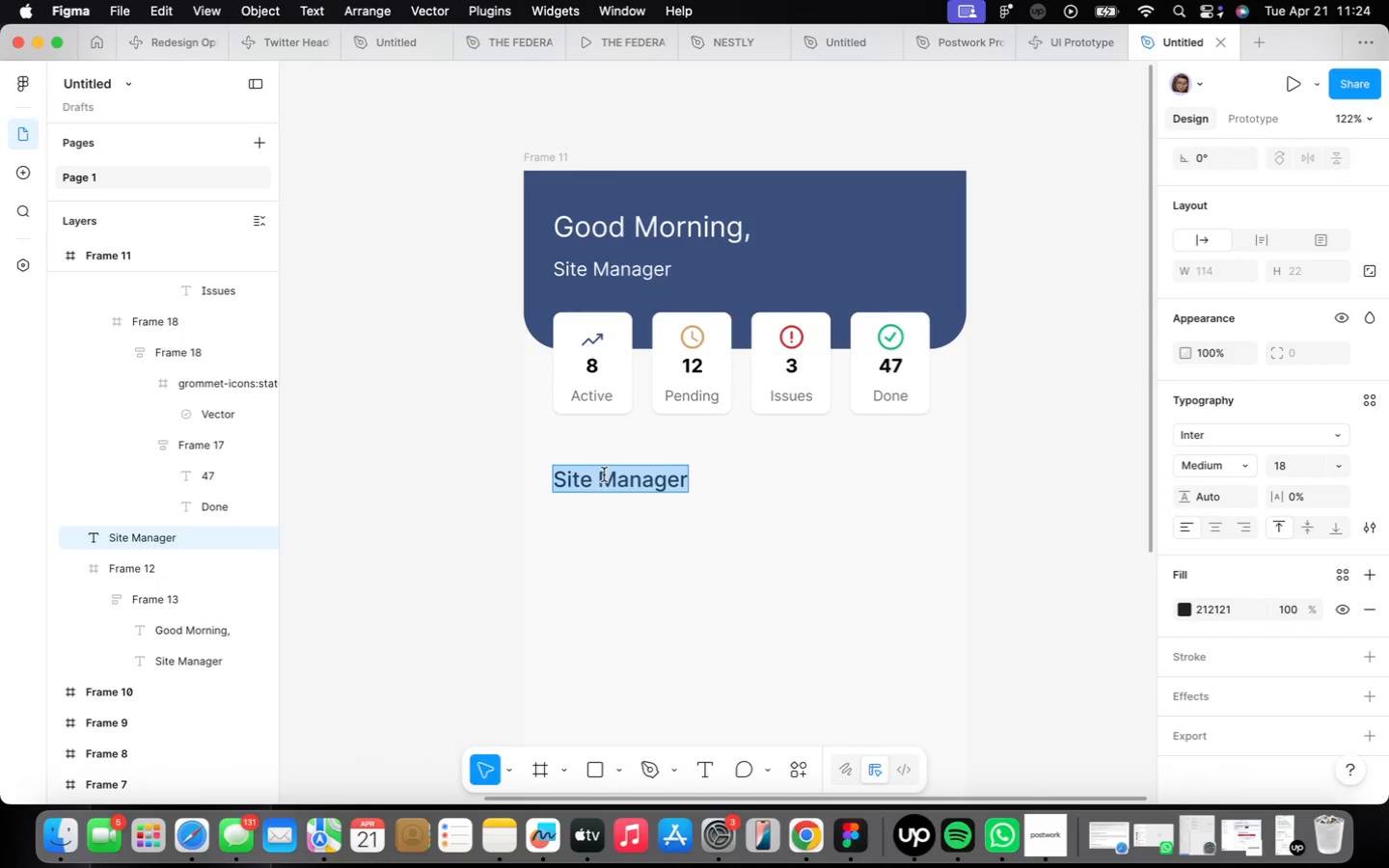 
type(a)
key(Backspace)
type(Active Projects)
 